 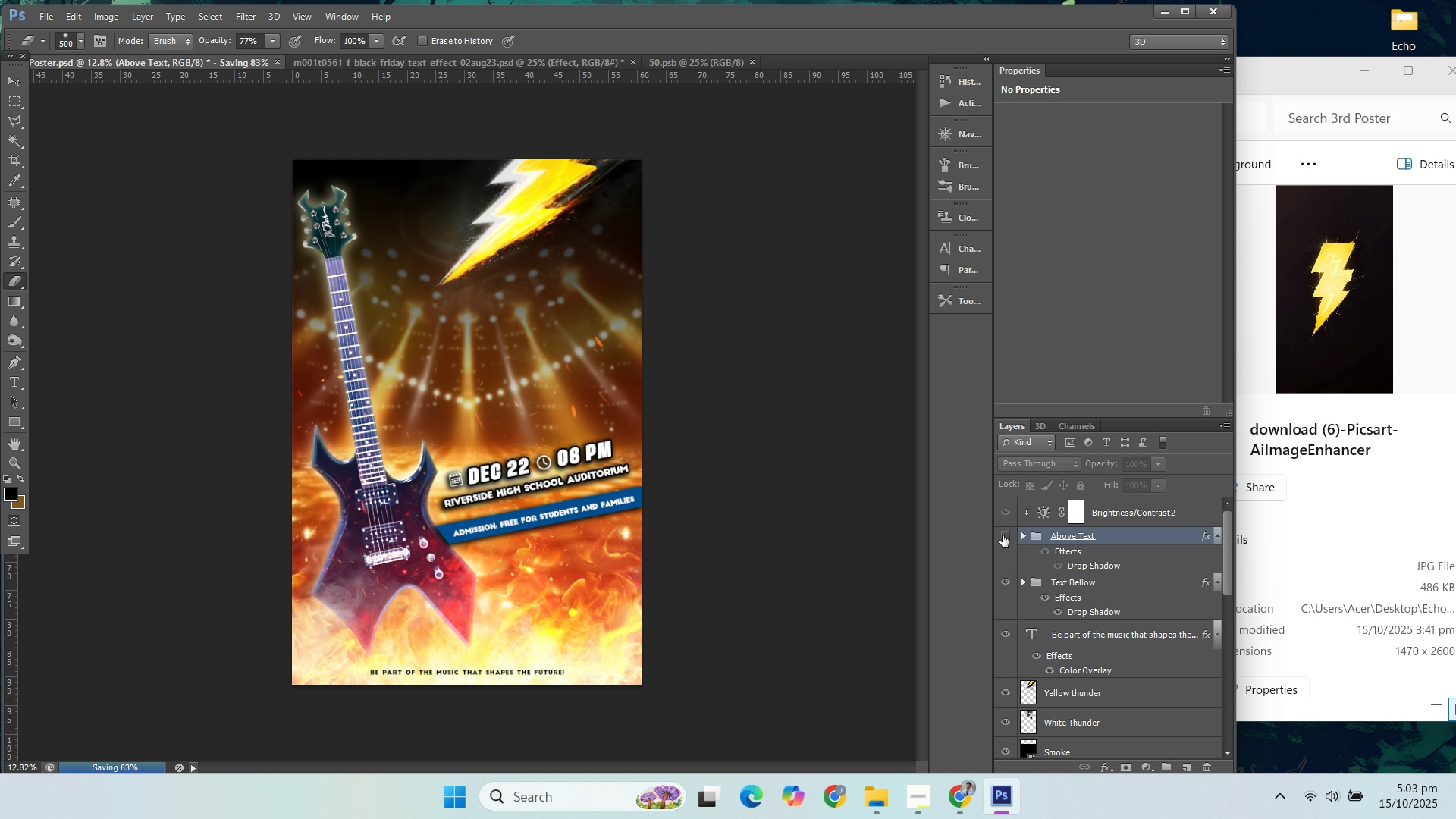 
left_click([1003, 535])
 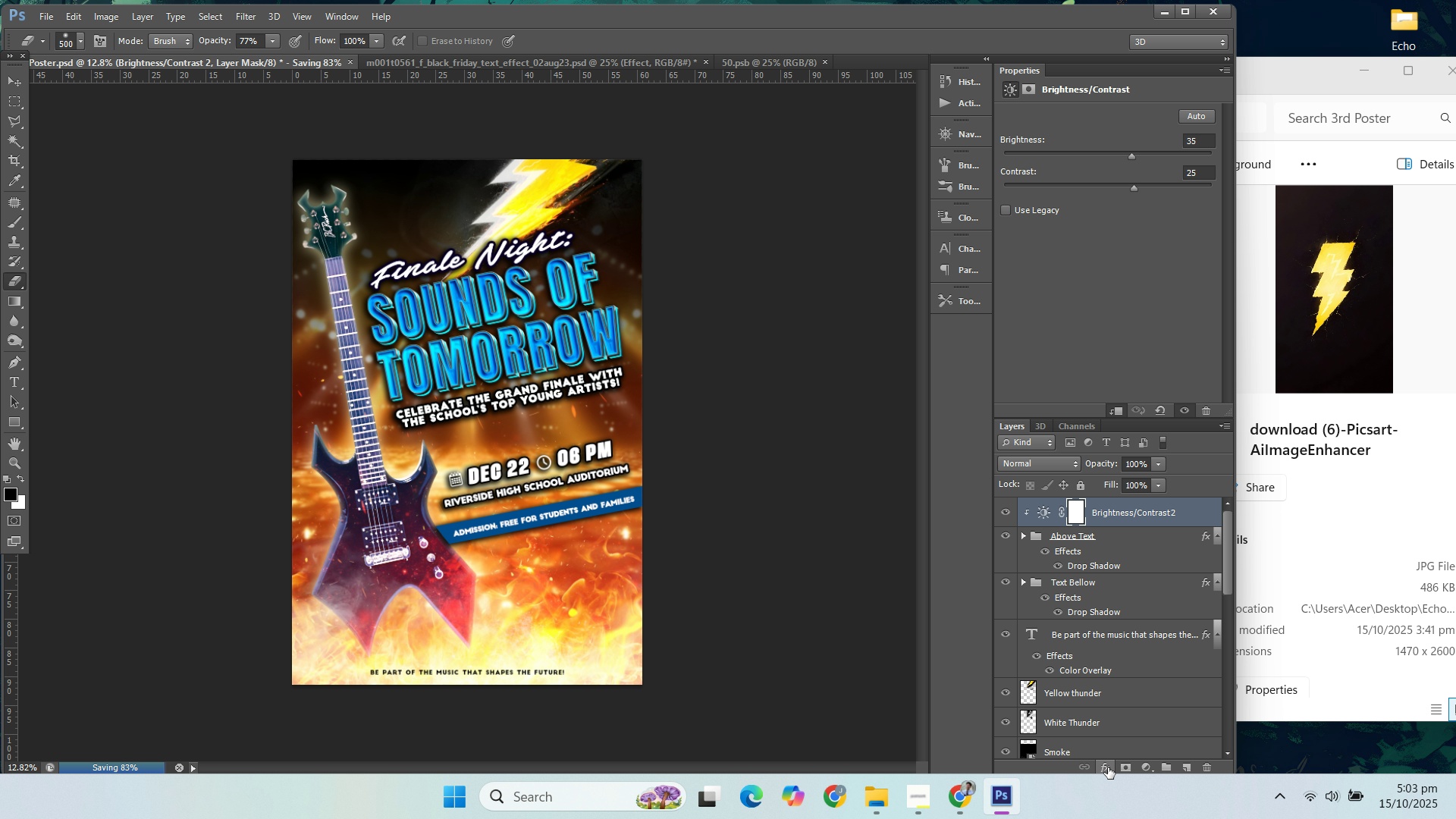 
wait(7.76)
 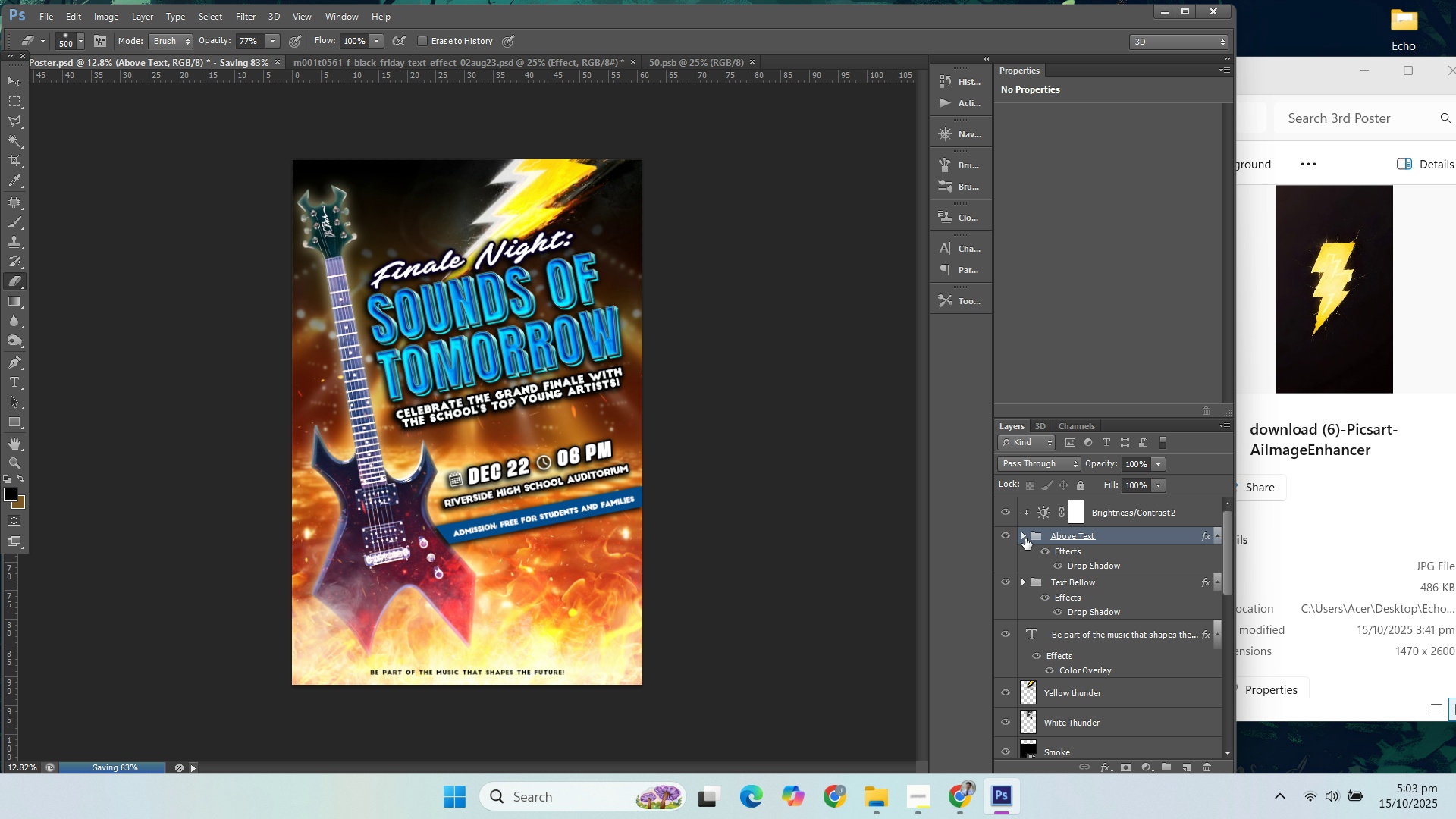 
hold_key(key=AltLeft, duration=1.53)
scroll: coordinate [657, 328], scroll_direction: up, amount: 5.0
 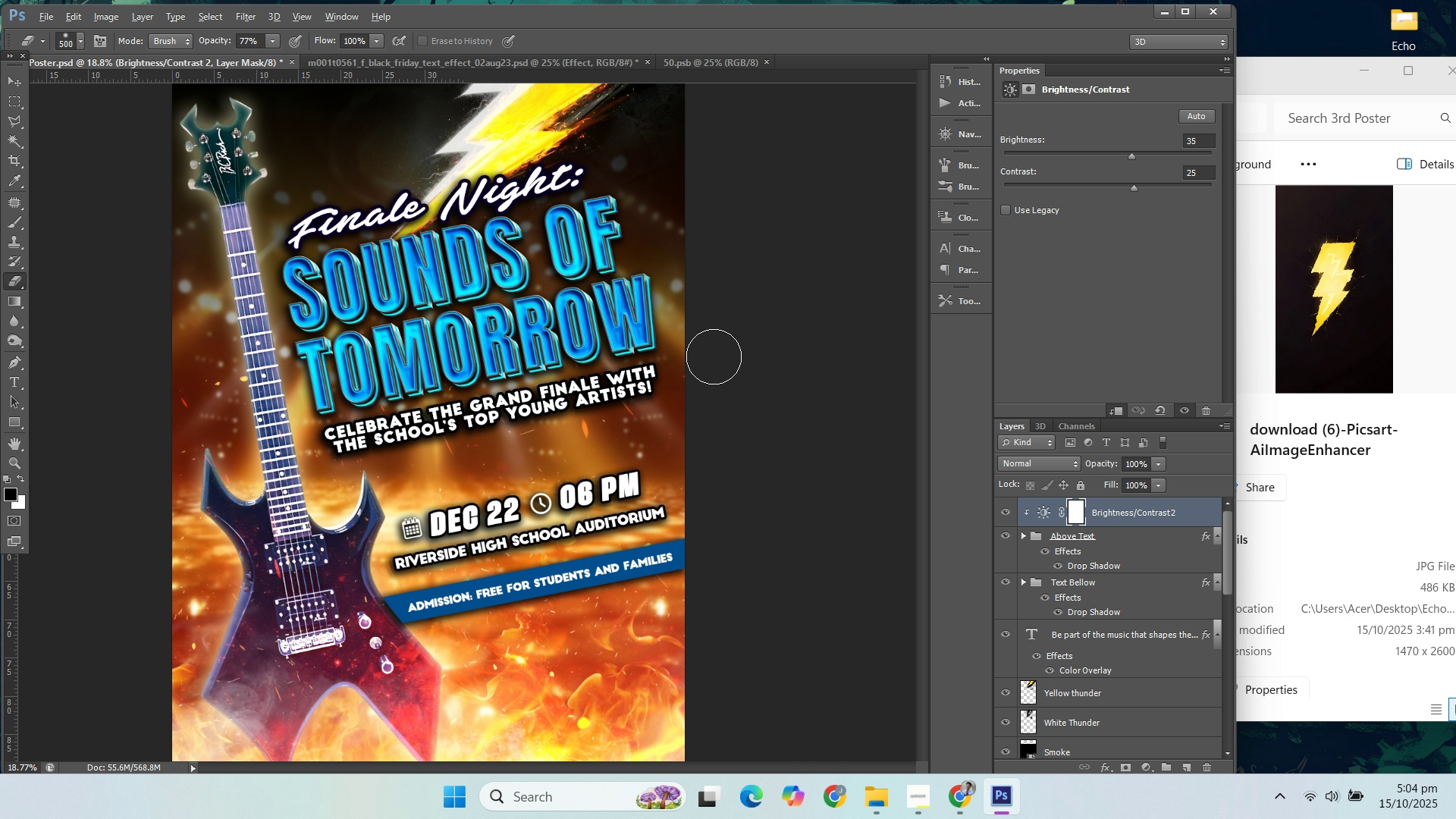 
hold_key(key=AltLeft, duration=0.33)
 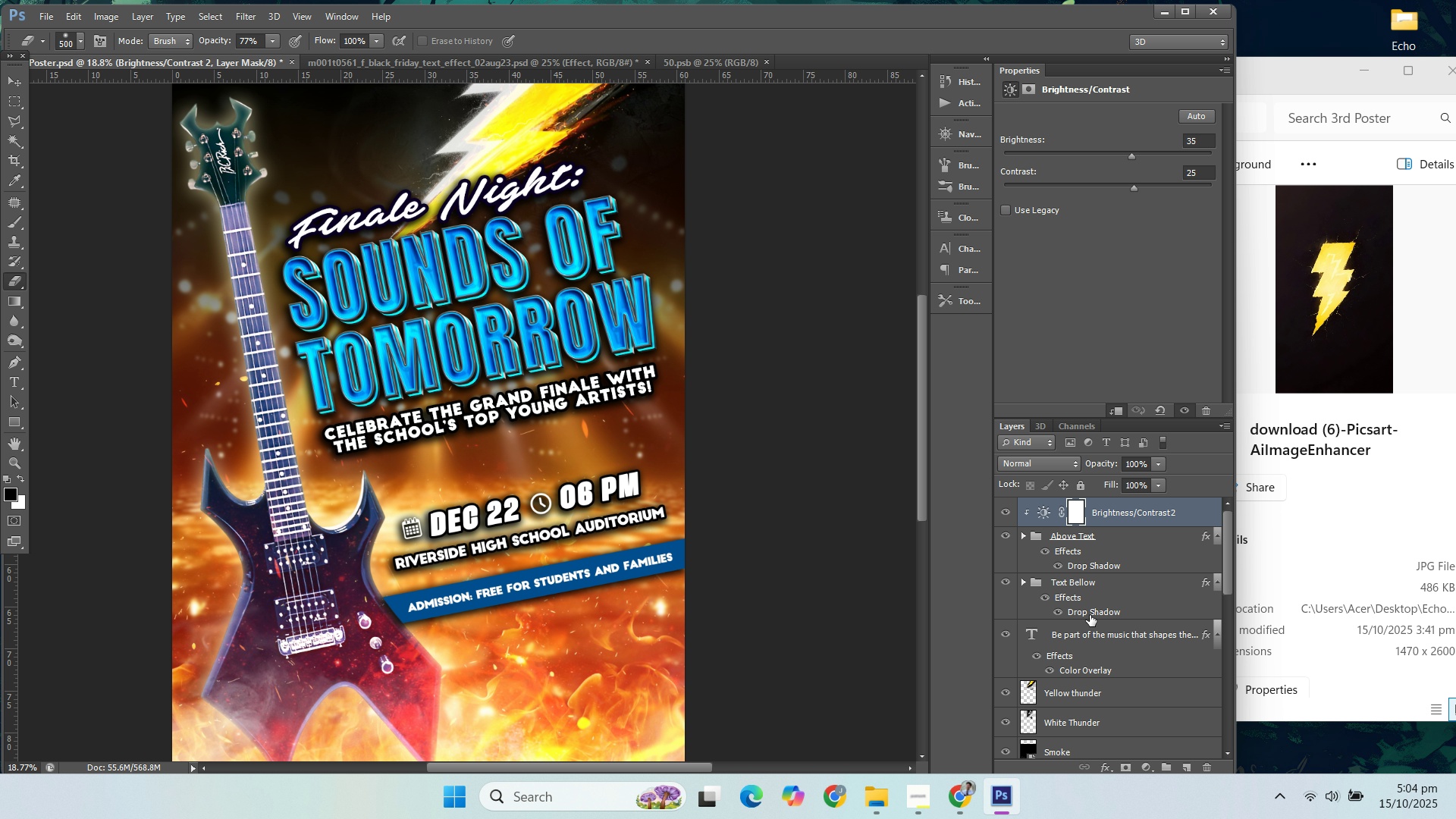 
double_click([1090, 615])
 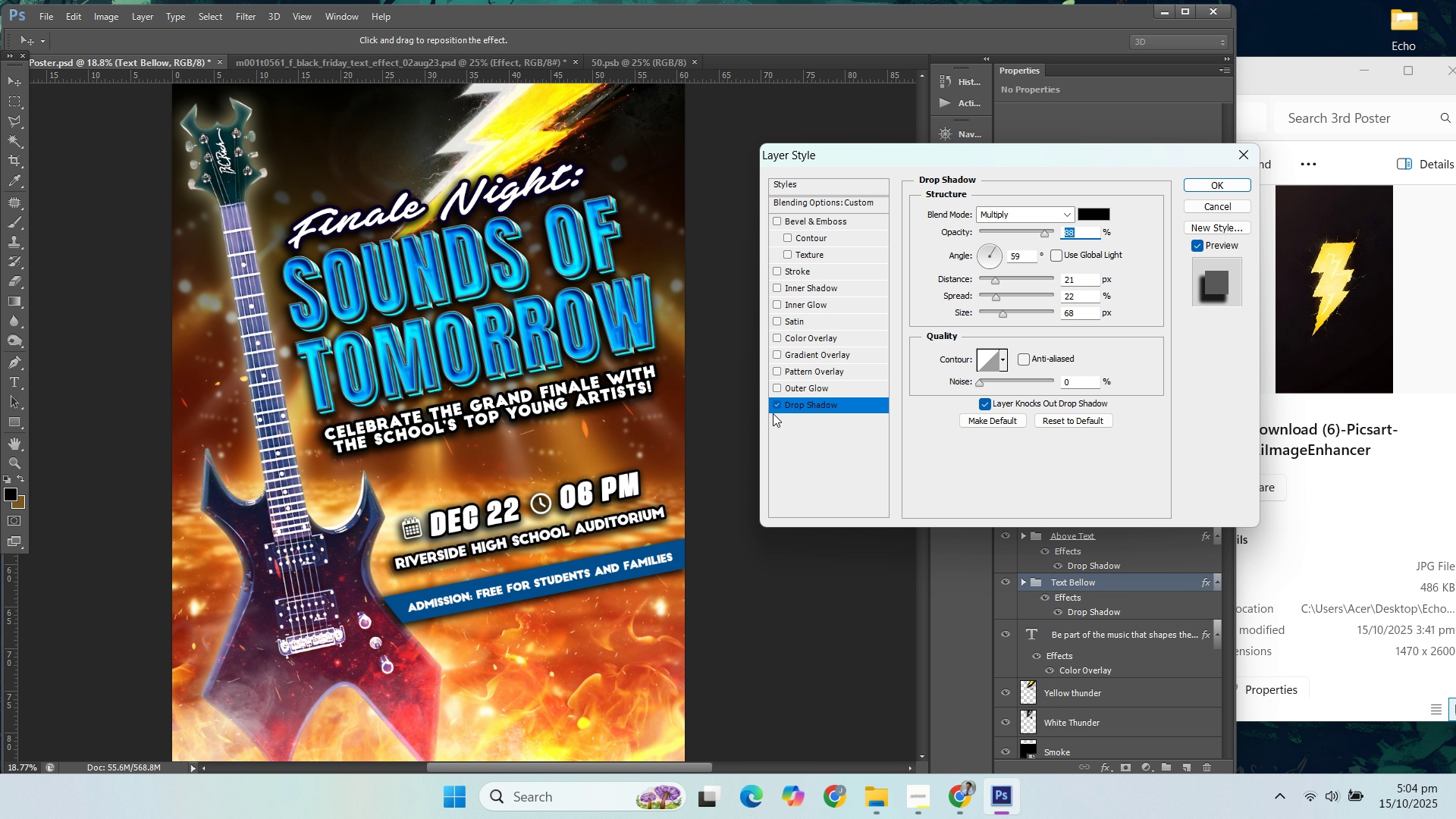 
double_click([777, 410])
 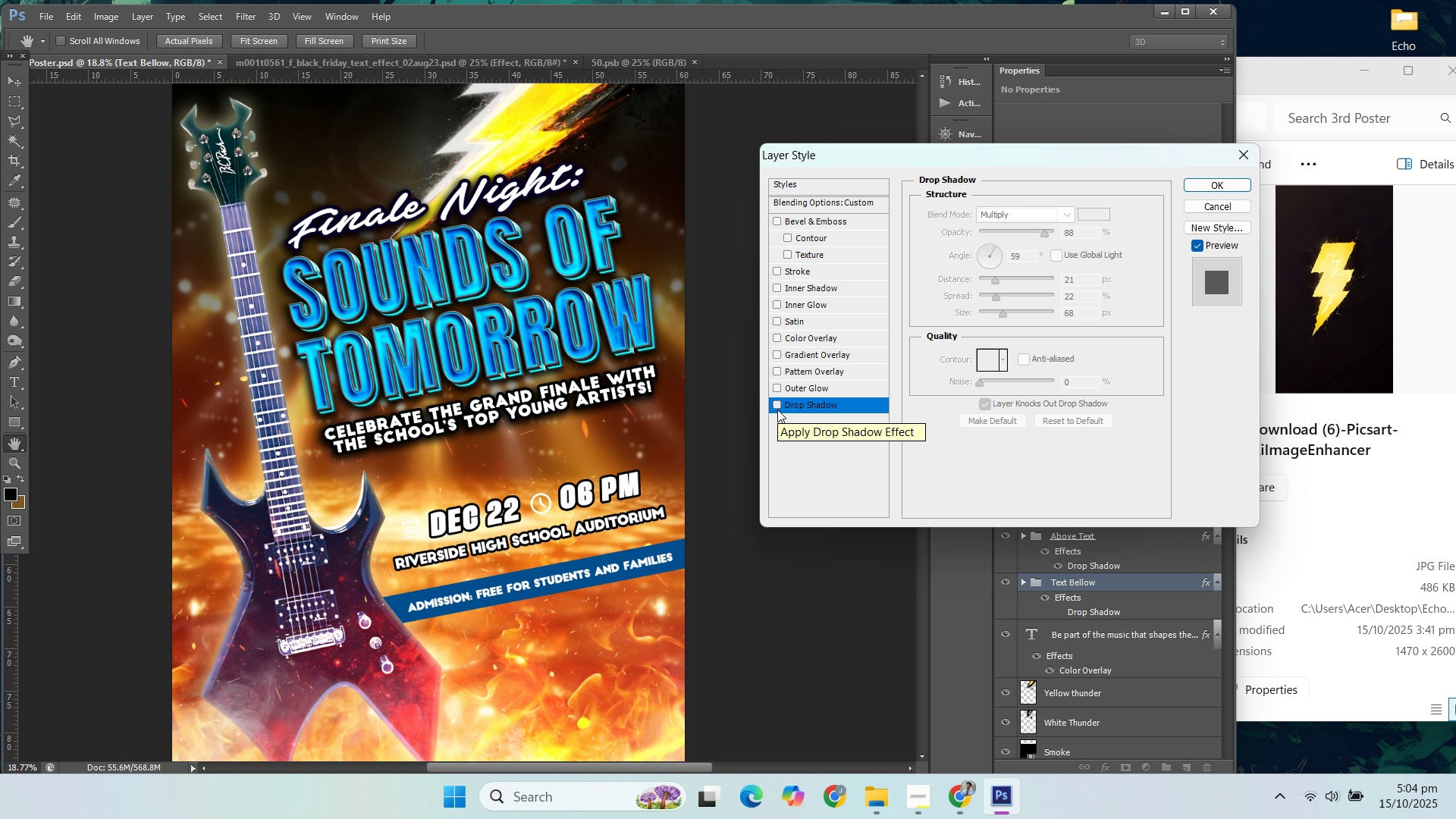 
left_click([777, 410])
 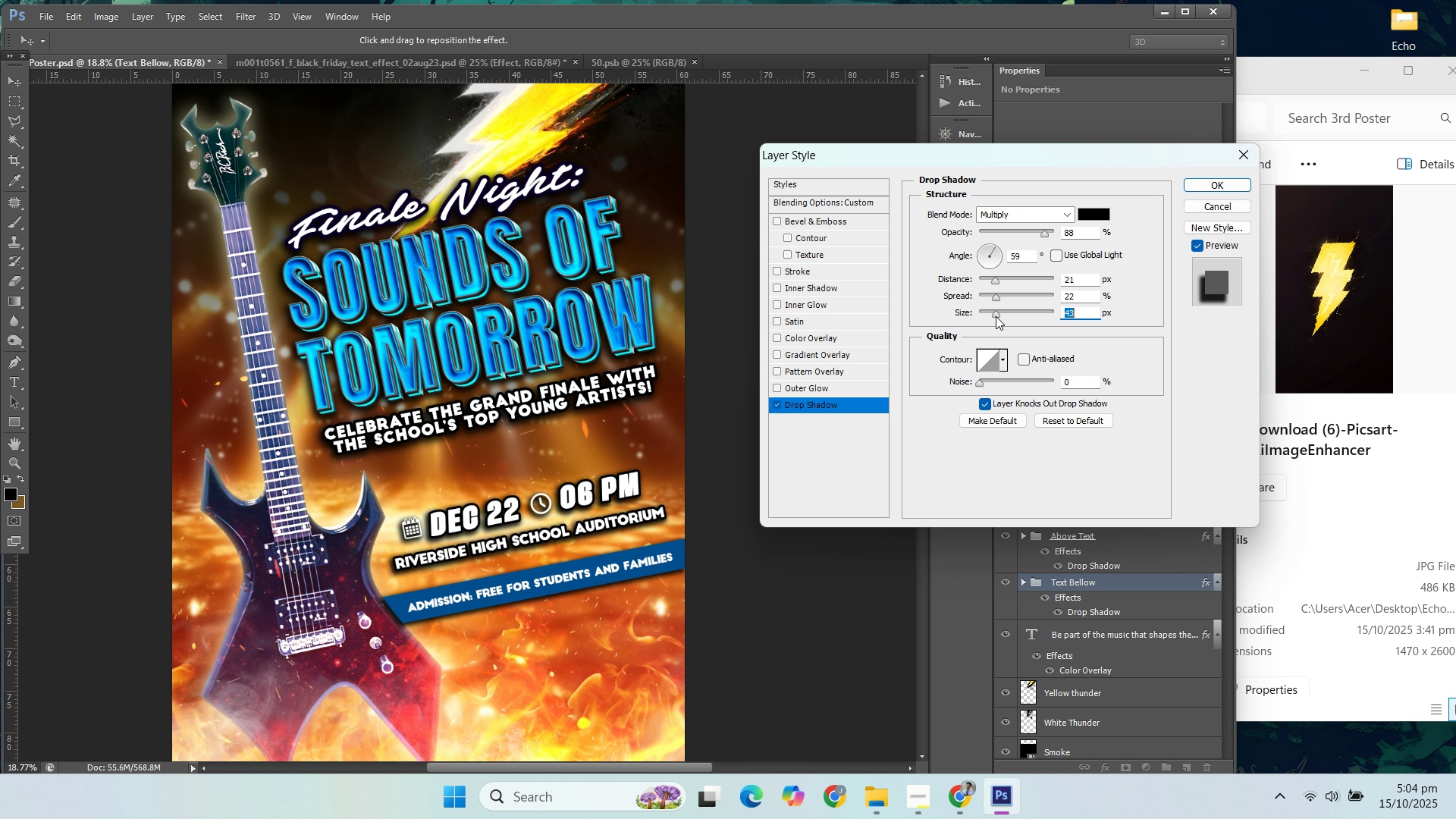 
wait(9.98)
 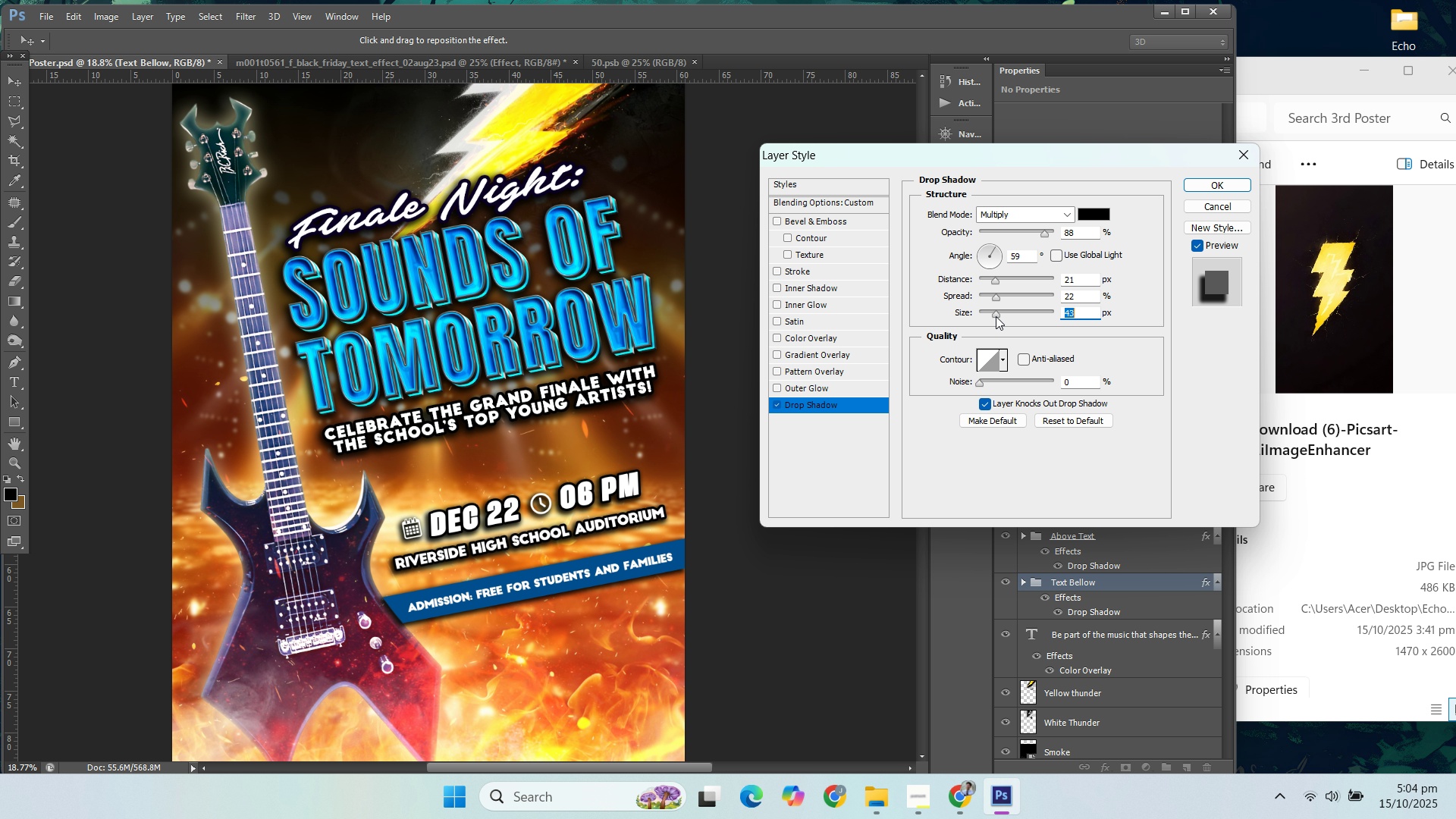 
left_click([781, 405])
 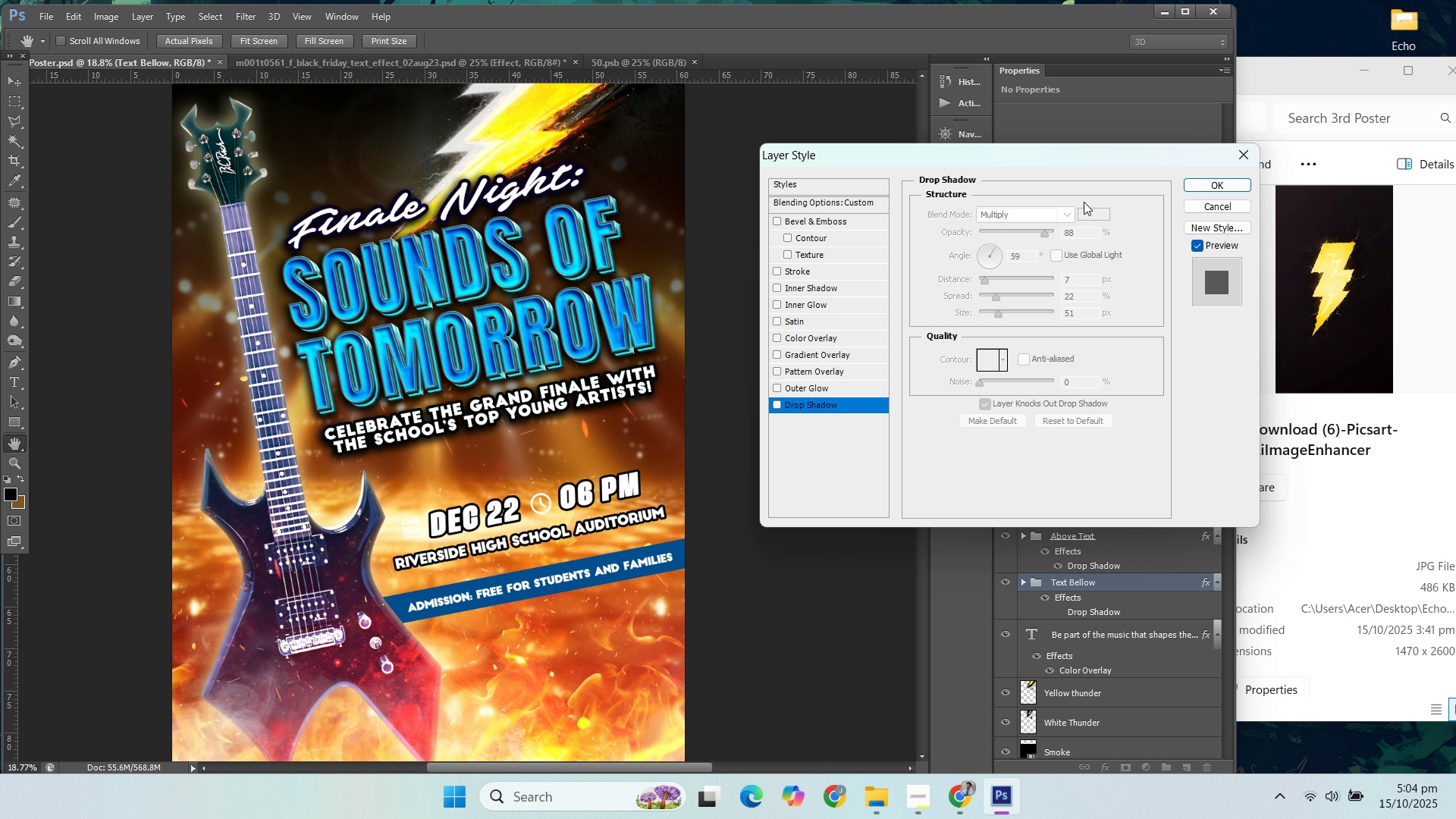 
left_click([1200, 187])
 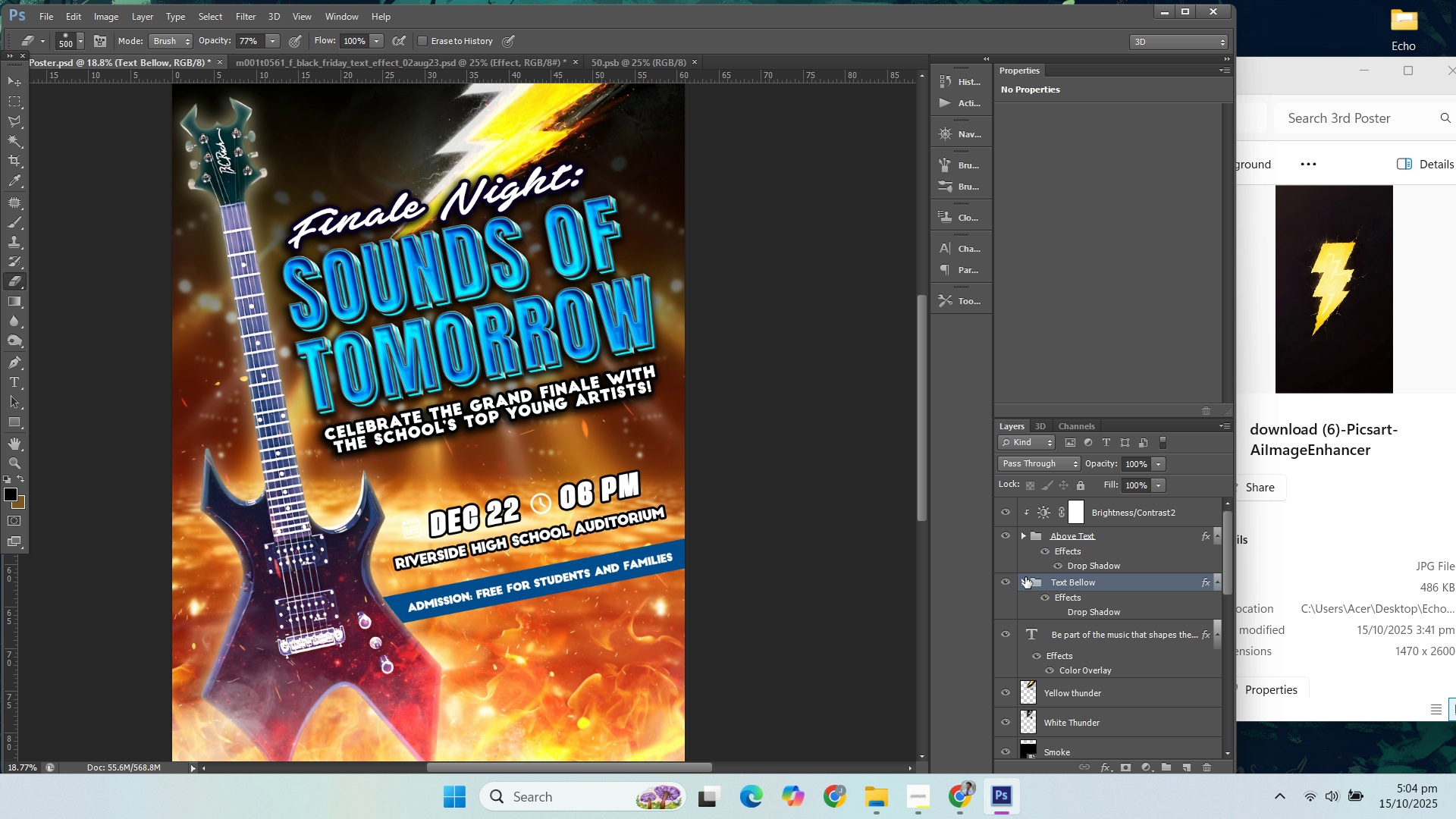 
left_click([1026, 582])
 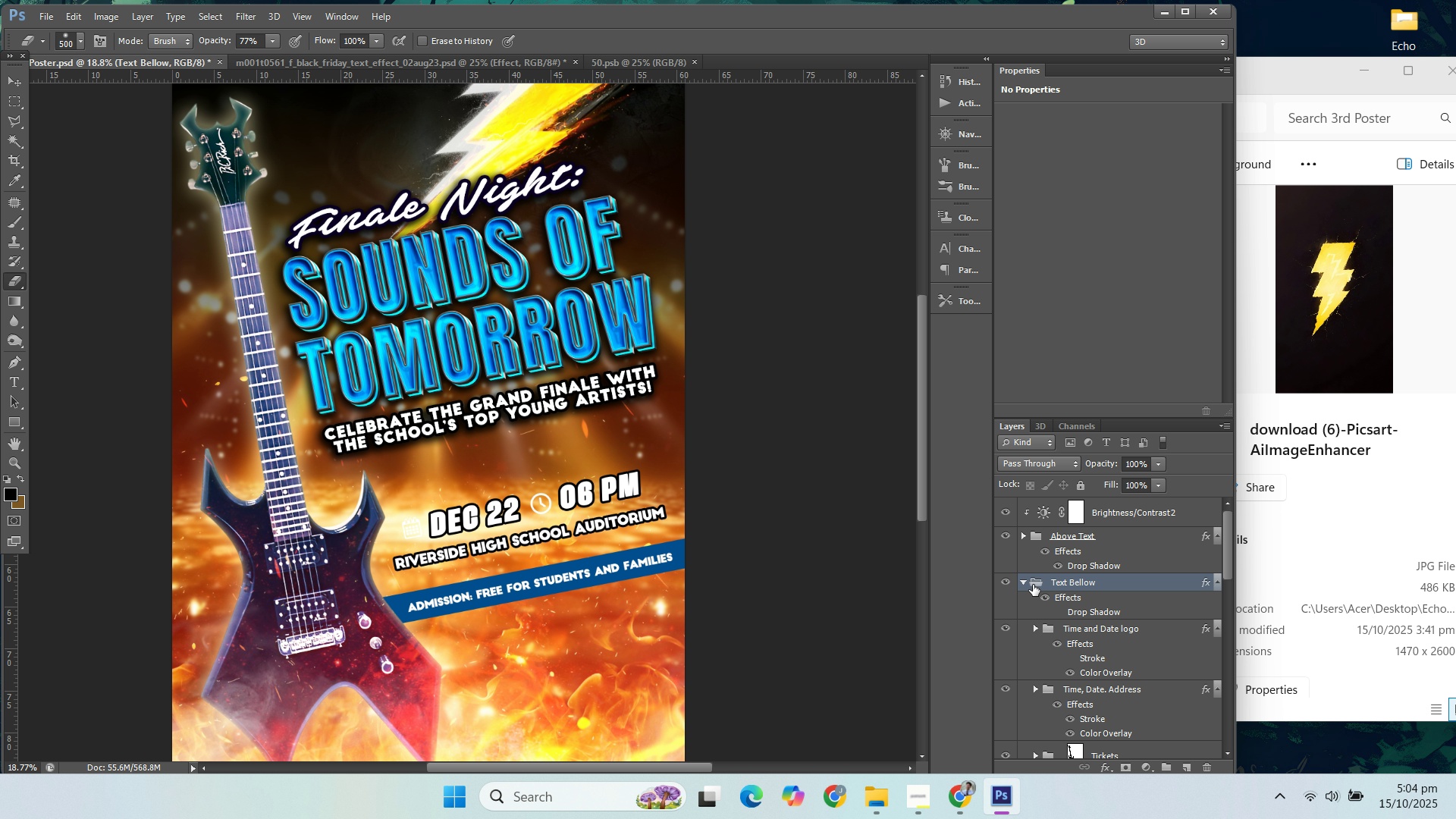 
mouse_move([1084, 613])
 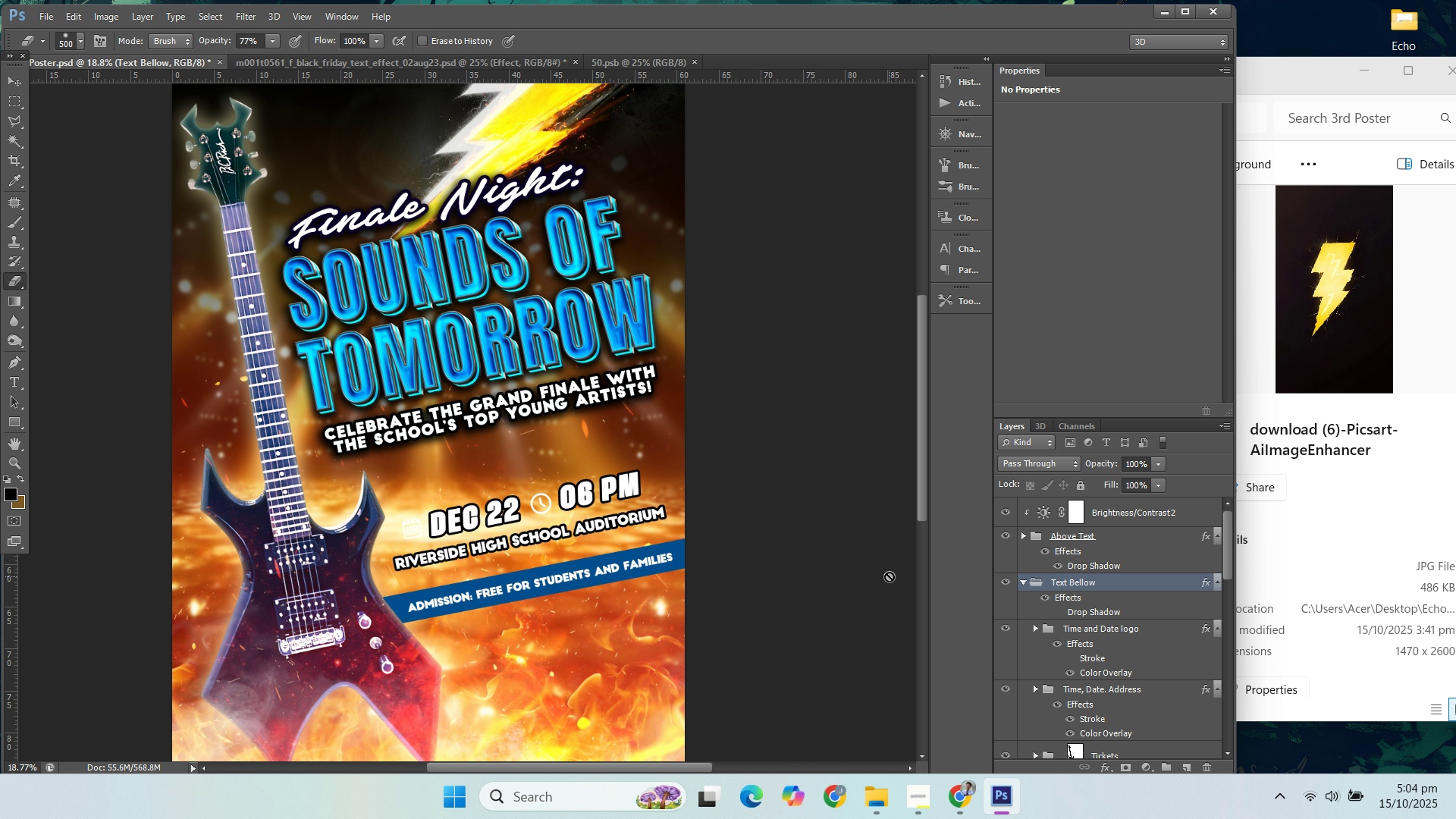 
scroll: coordinate [880, 576], scroll_direction: down, amount: 9.0
 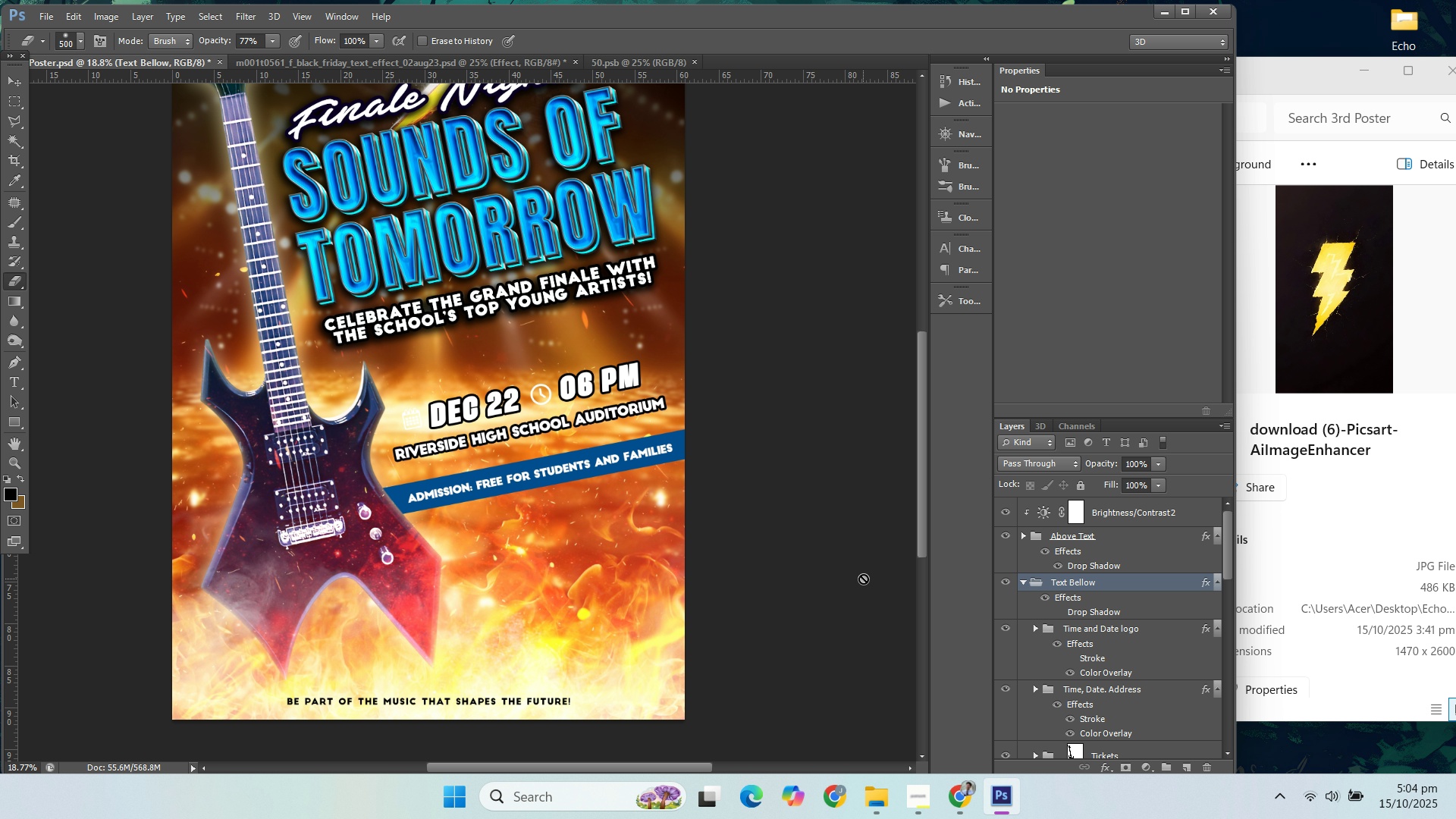 
hold_key(key=AltLeft, duration=0.94)
scroll: coordinate [838, 559], scroll_direction: down, amount: 3.0
 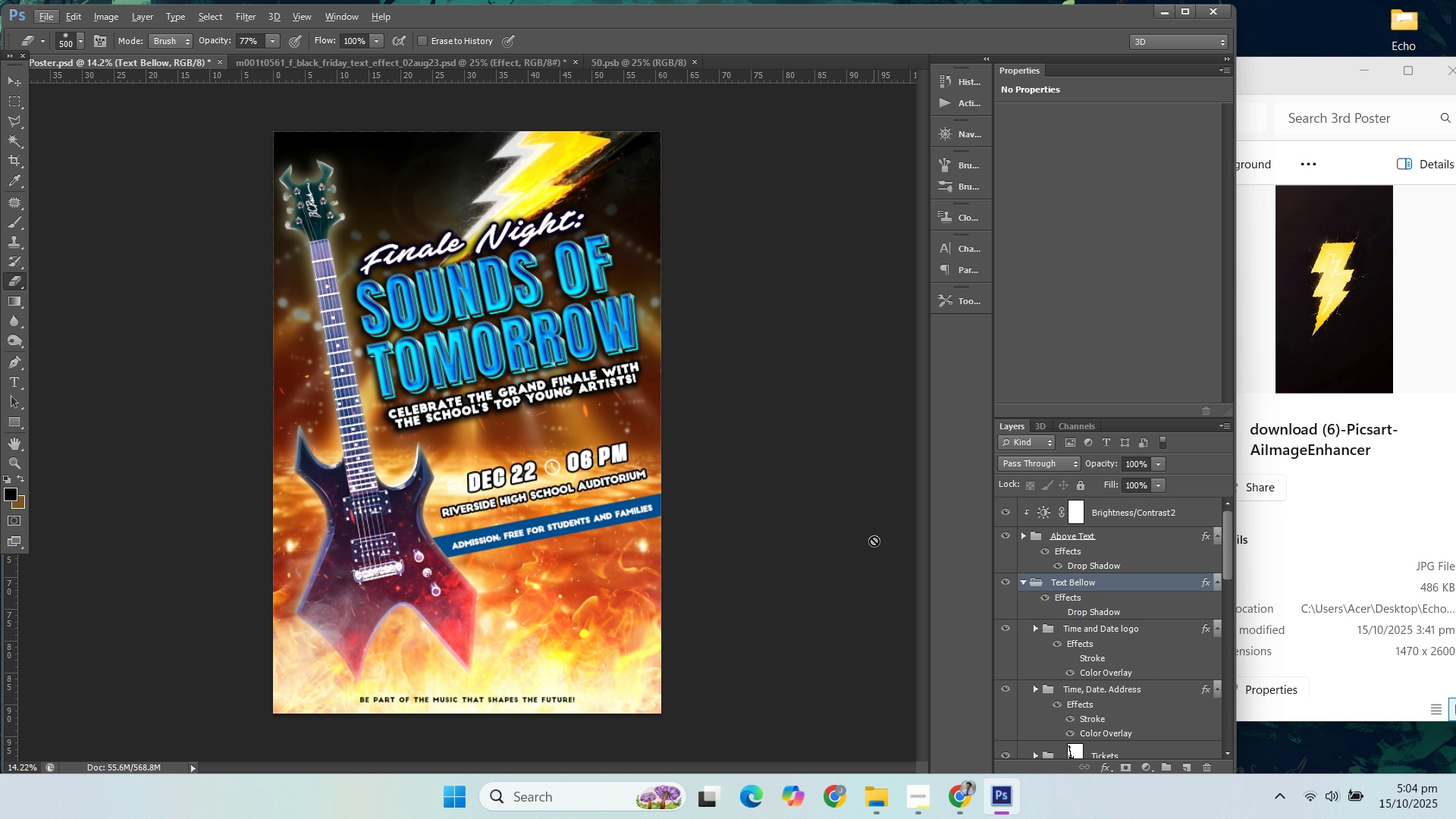 
wait(5.19)
 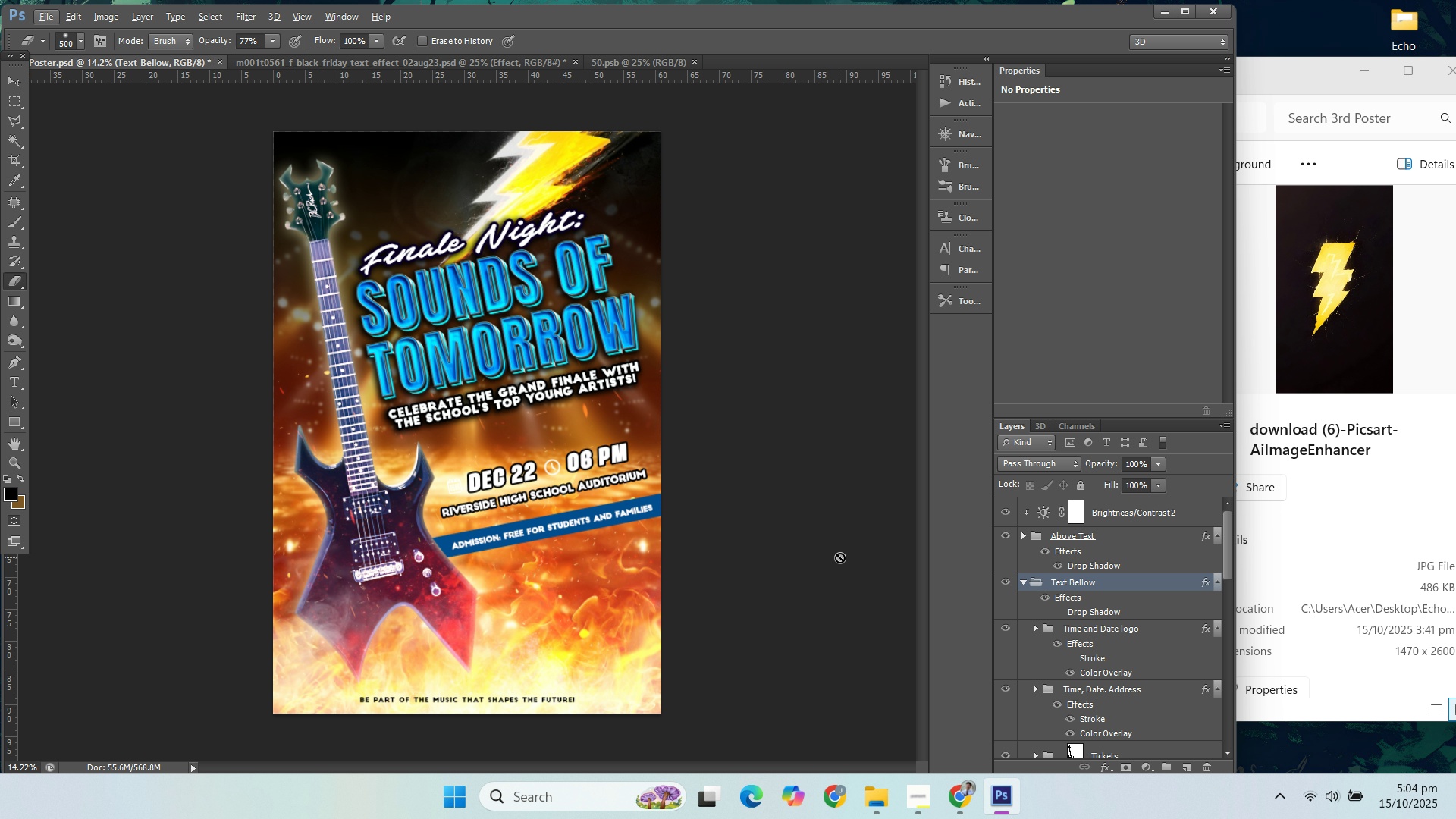 
hold_key(key=AltLeft, duration=1.52)
scroll: coordinate [825, 520], scroll_direction: down, amount: 2.0
 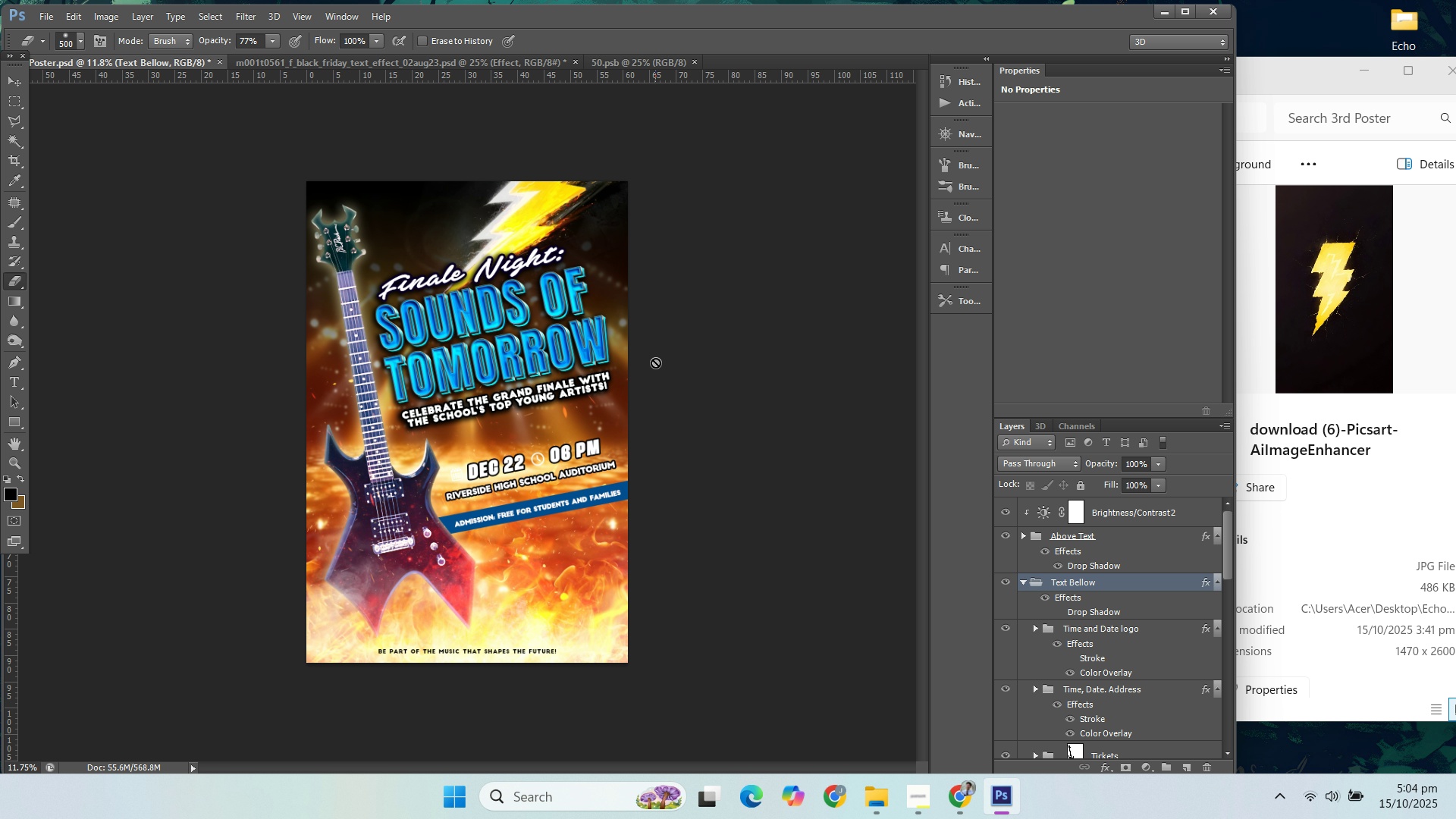 
scroll: coordinate [624, 398], scroll_direction: up, amount: 5.0
 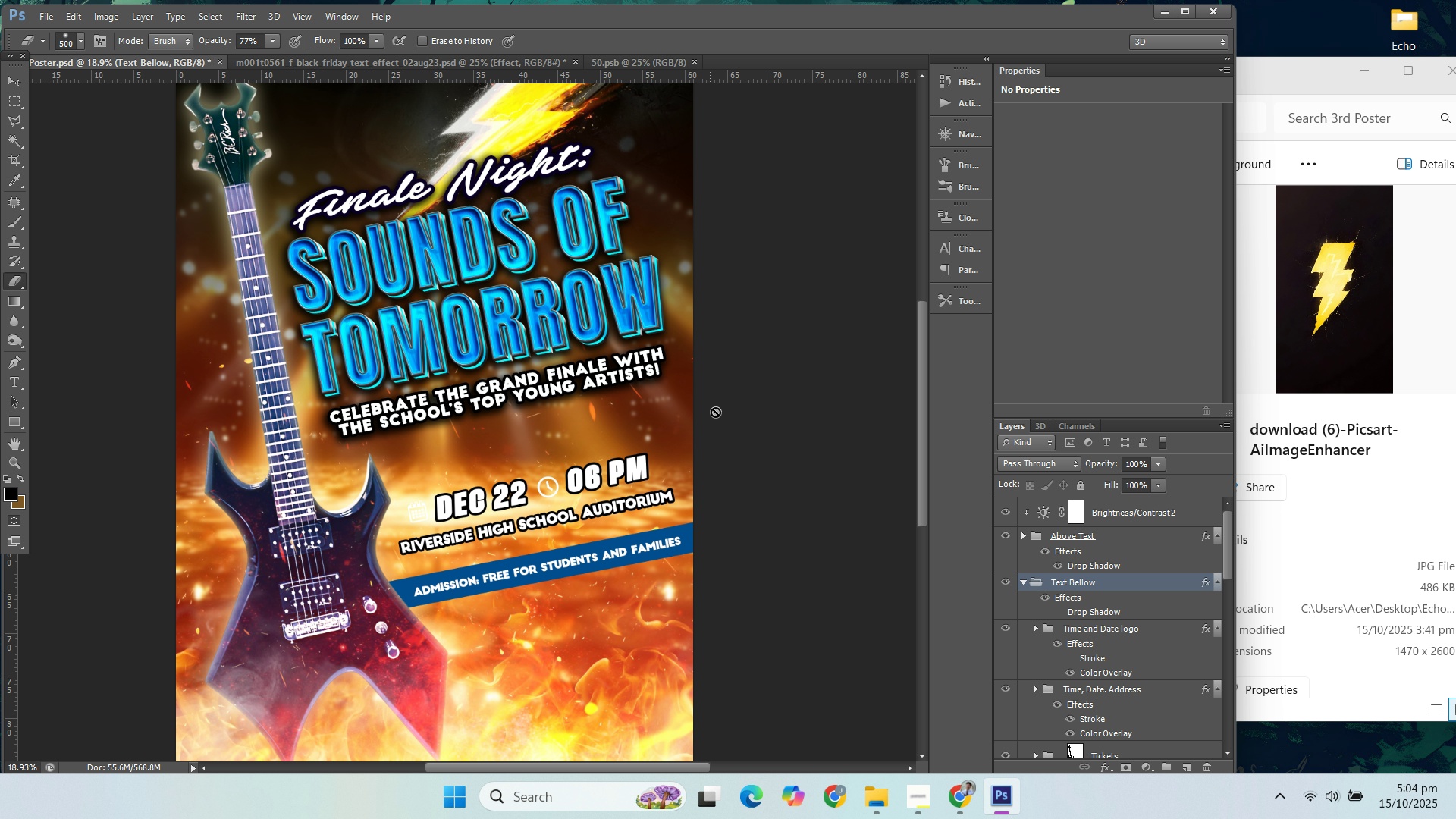 
hold_key(key=AltLeft, duration=0.9)
scroll: coordinate [752, 428], scroll_direction: down, amount: 3.0
 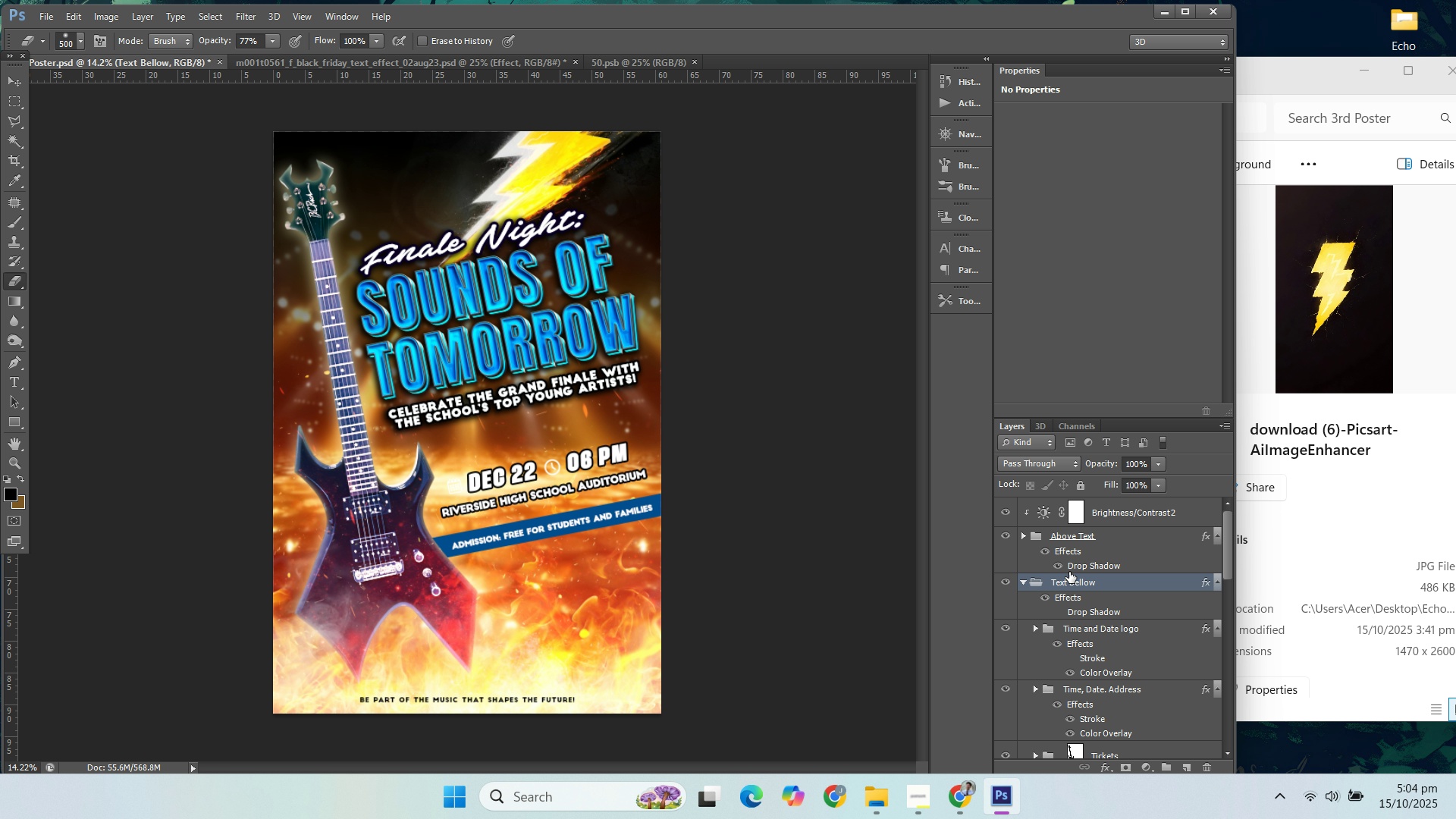 
hold_key(key=AltLeft, duration=1.06)
scroll: coordinate [641, 457], scroll_direction: up, amount: 3.0
 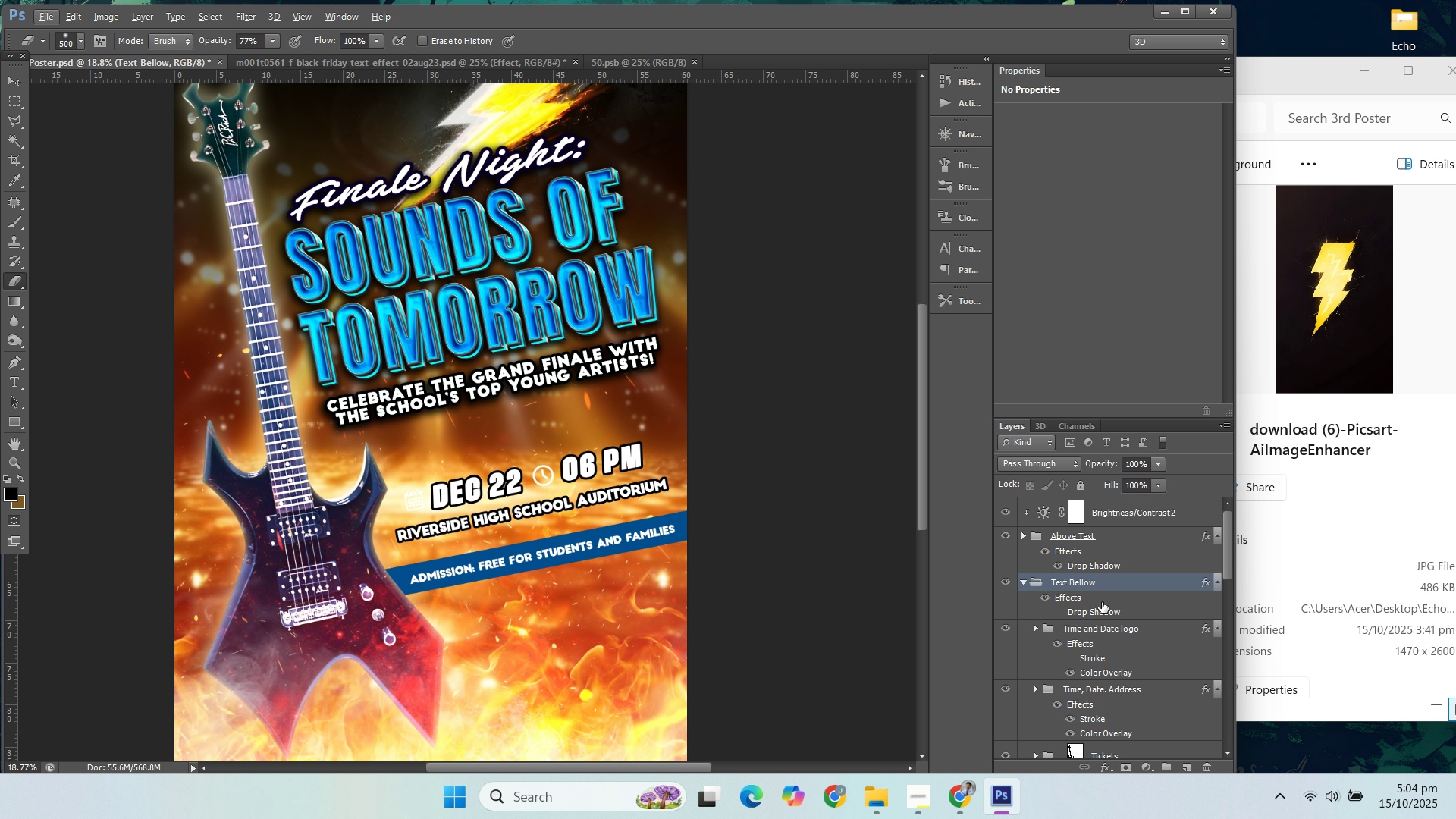 
scroll: coordinate [1105, 607], scroll_direction: down, amount: 2.0
 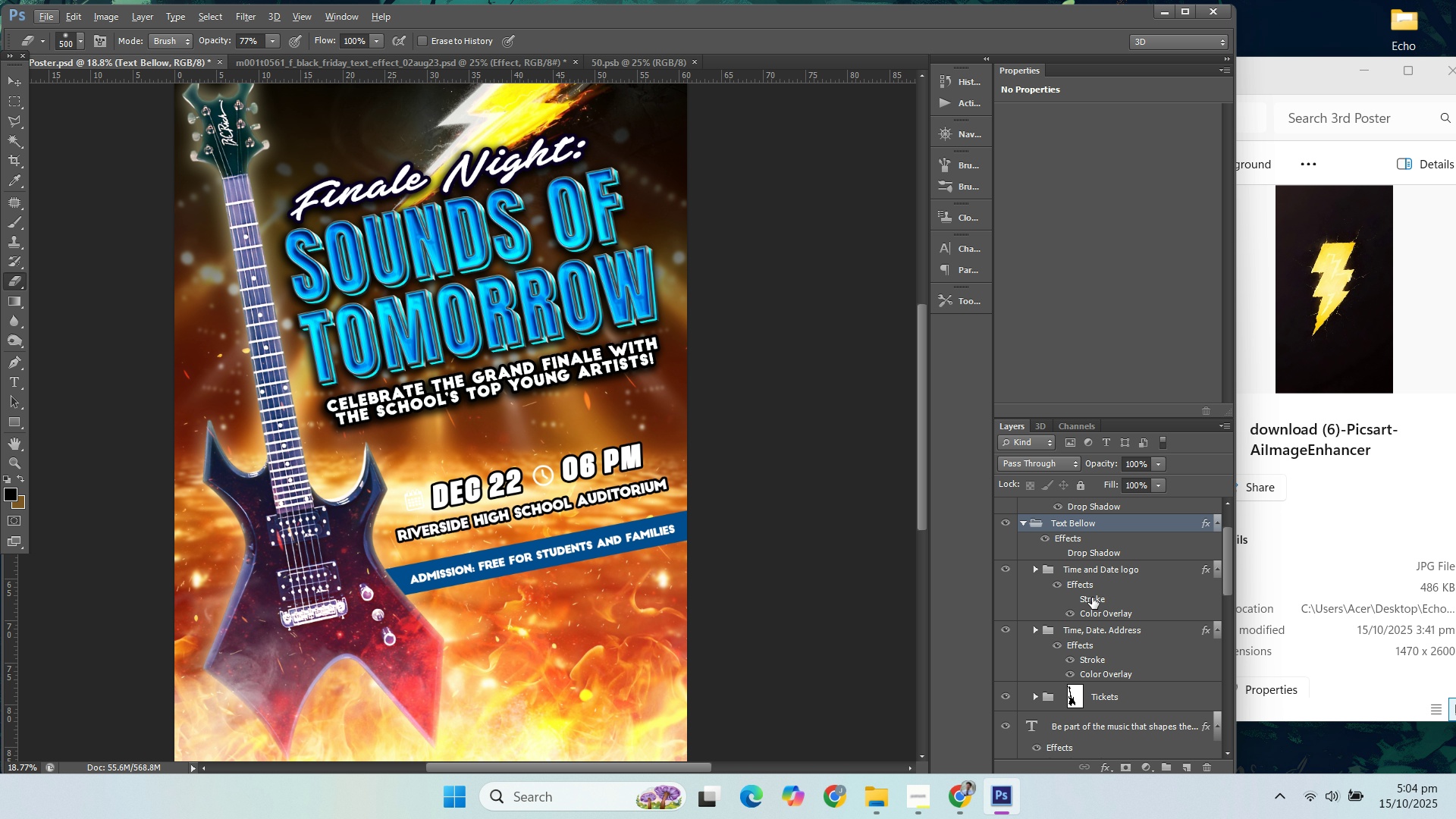 
scroll: coordinate [1087, 598], scroll_direction: up, amount: 2.0
 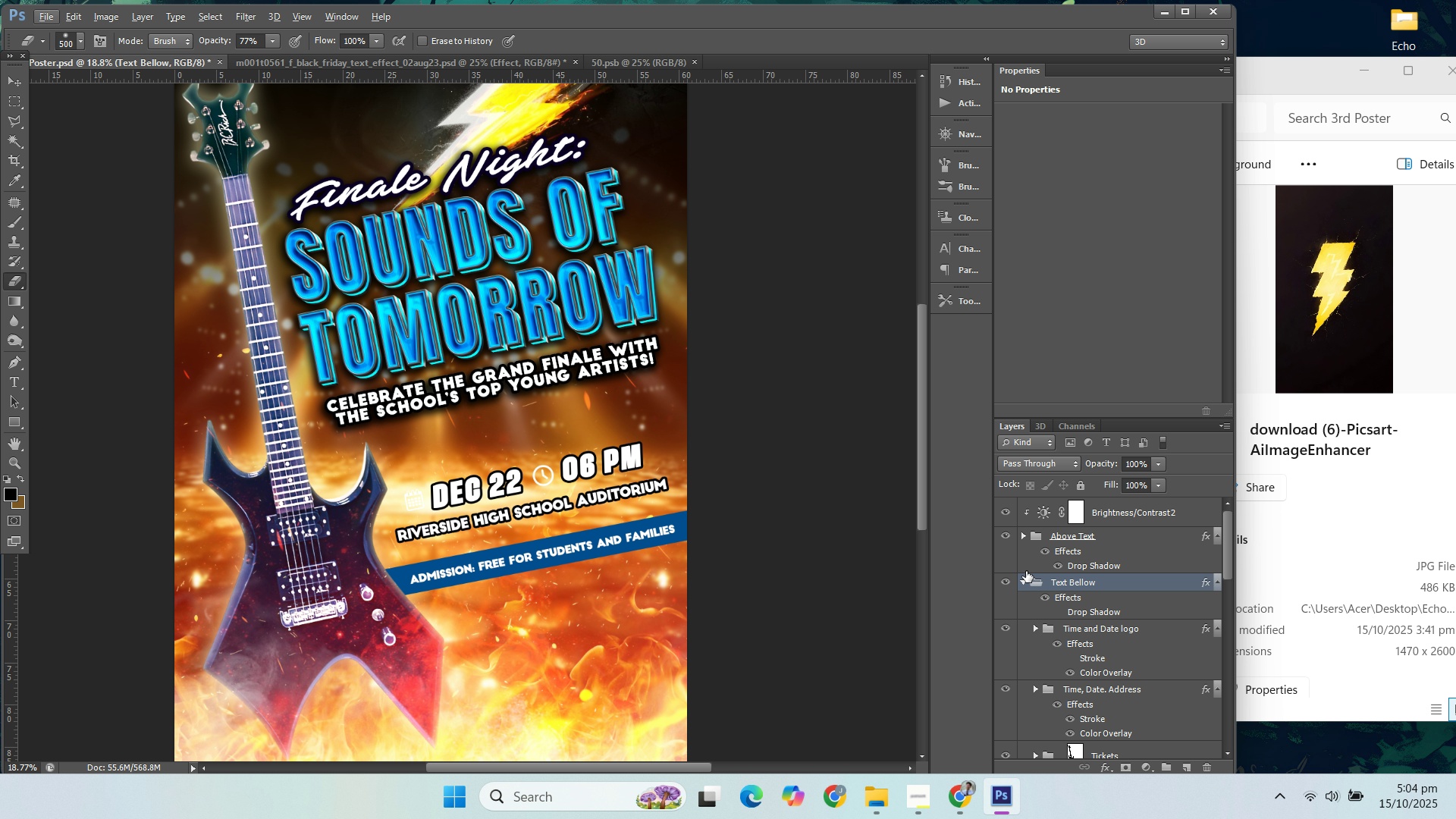 
left_click([1023, 577])
 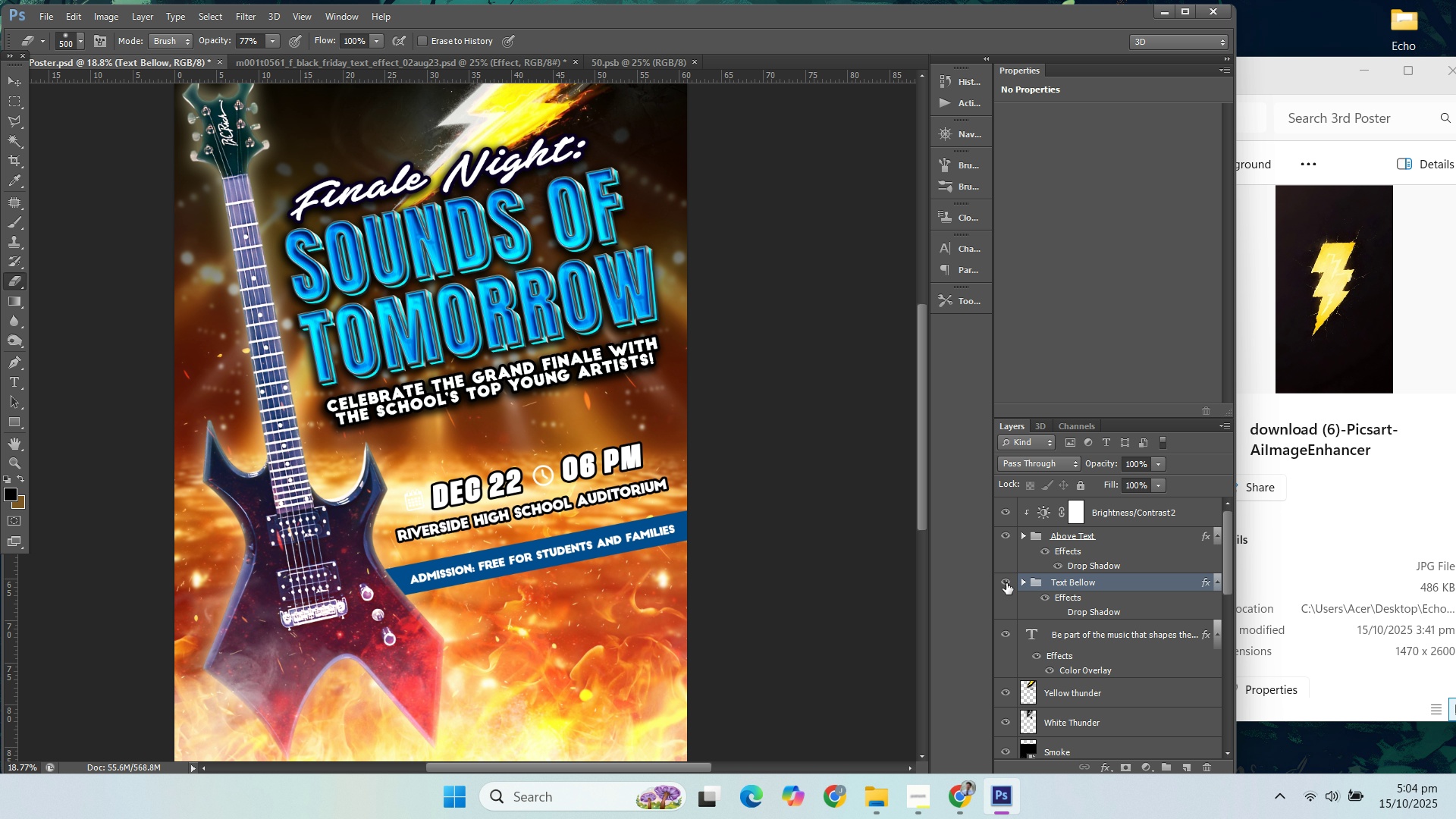 
left_click([1006, 583])
 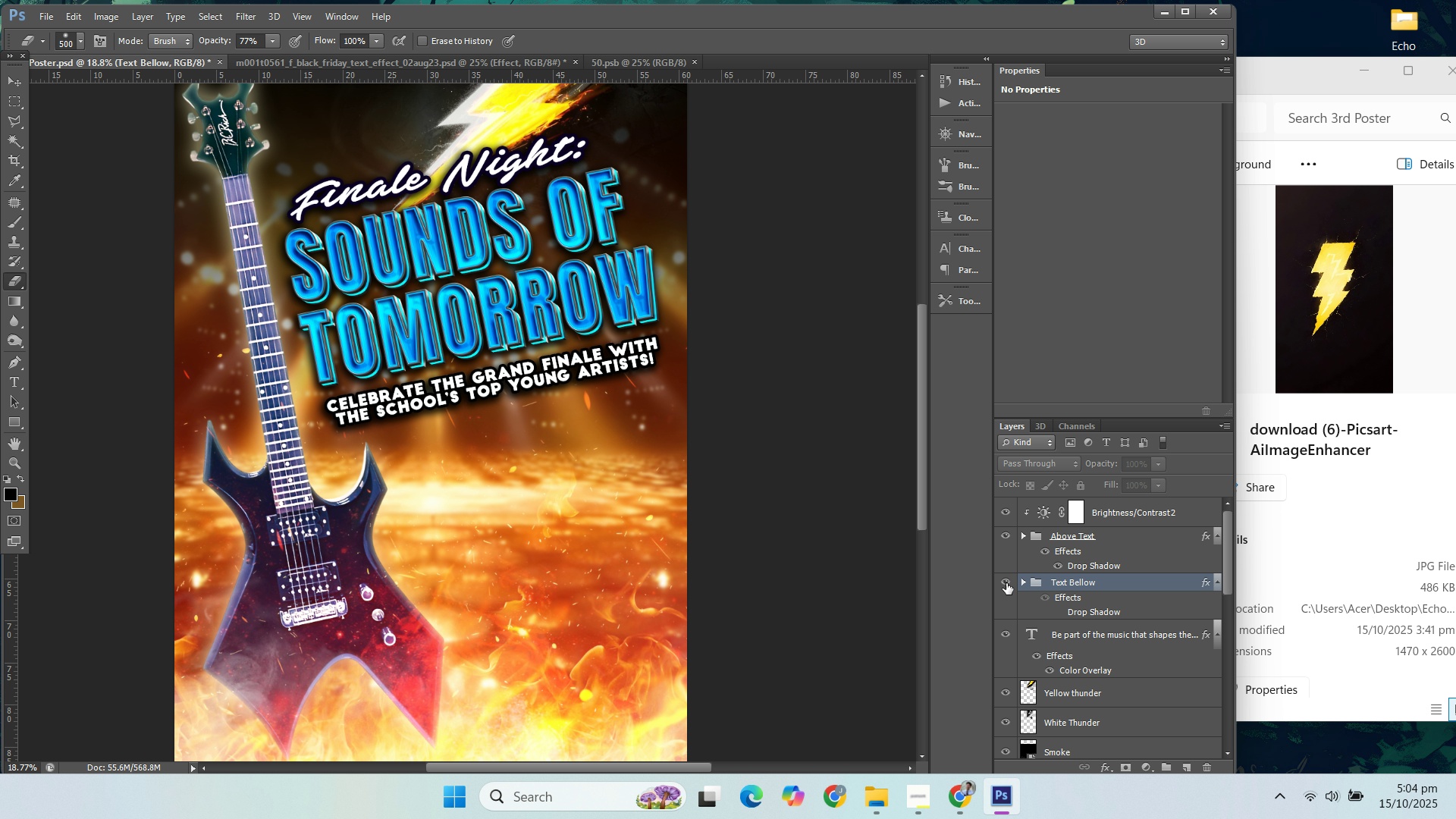 
left_click([1006, 583])
 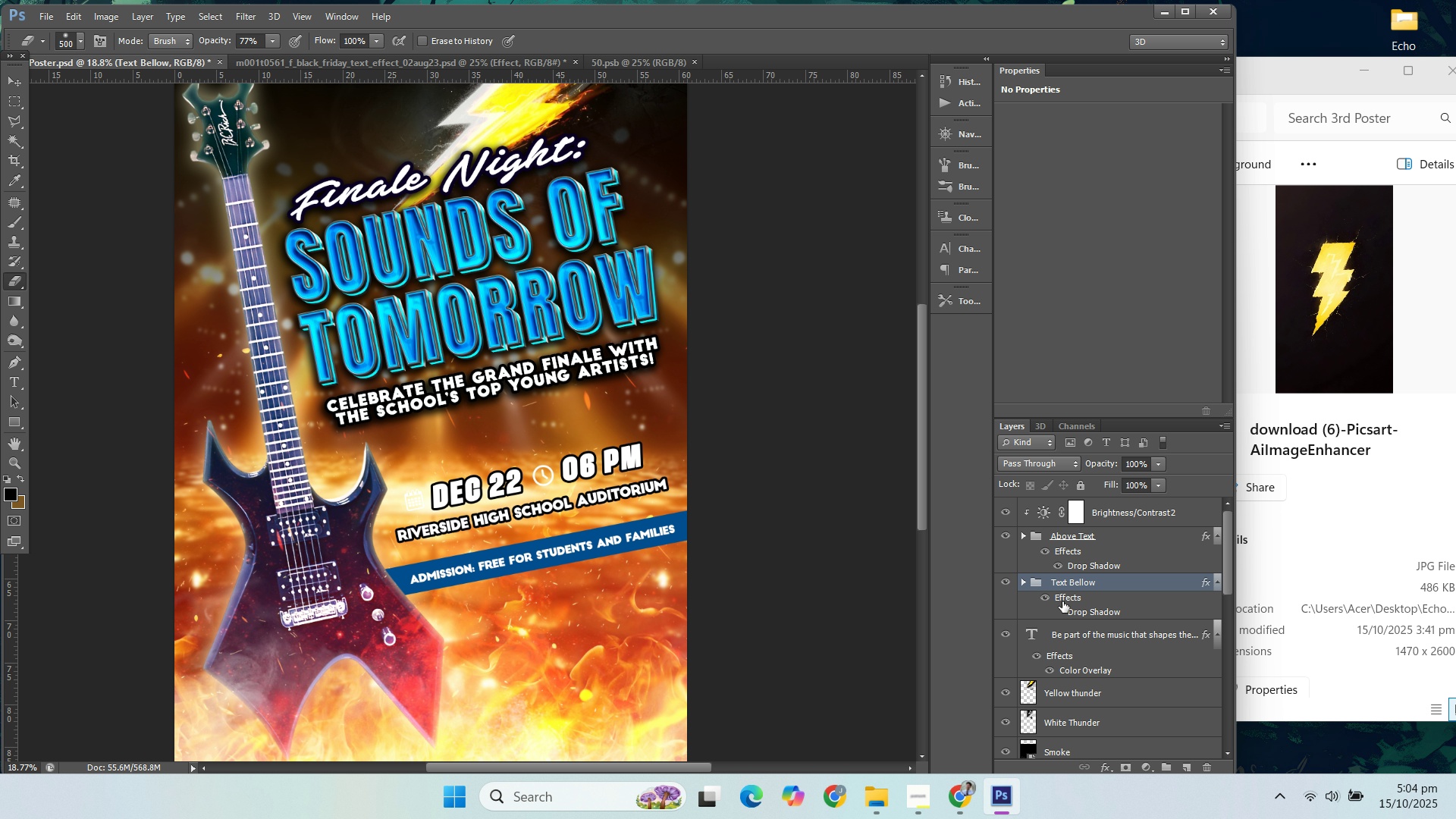 
left_click([1048, 601])
 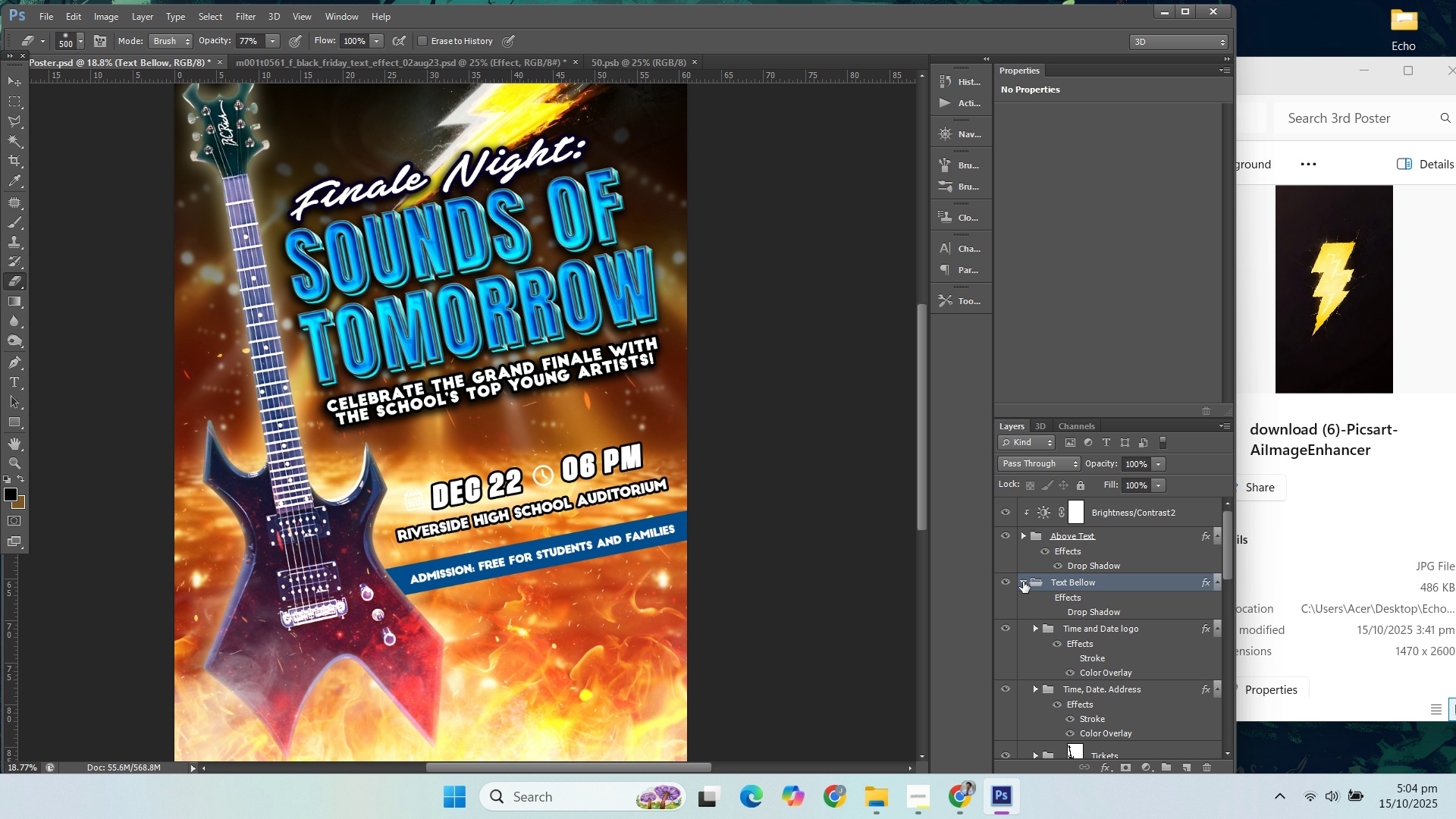 
left_click([1024, 582])
 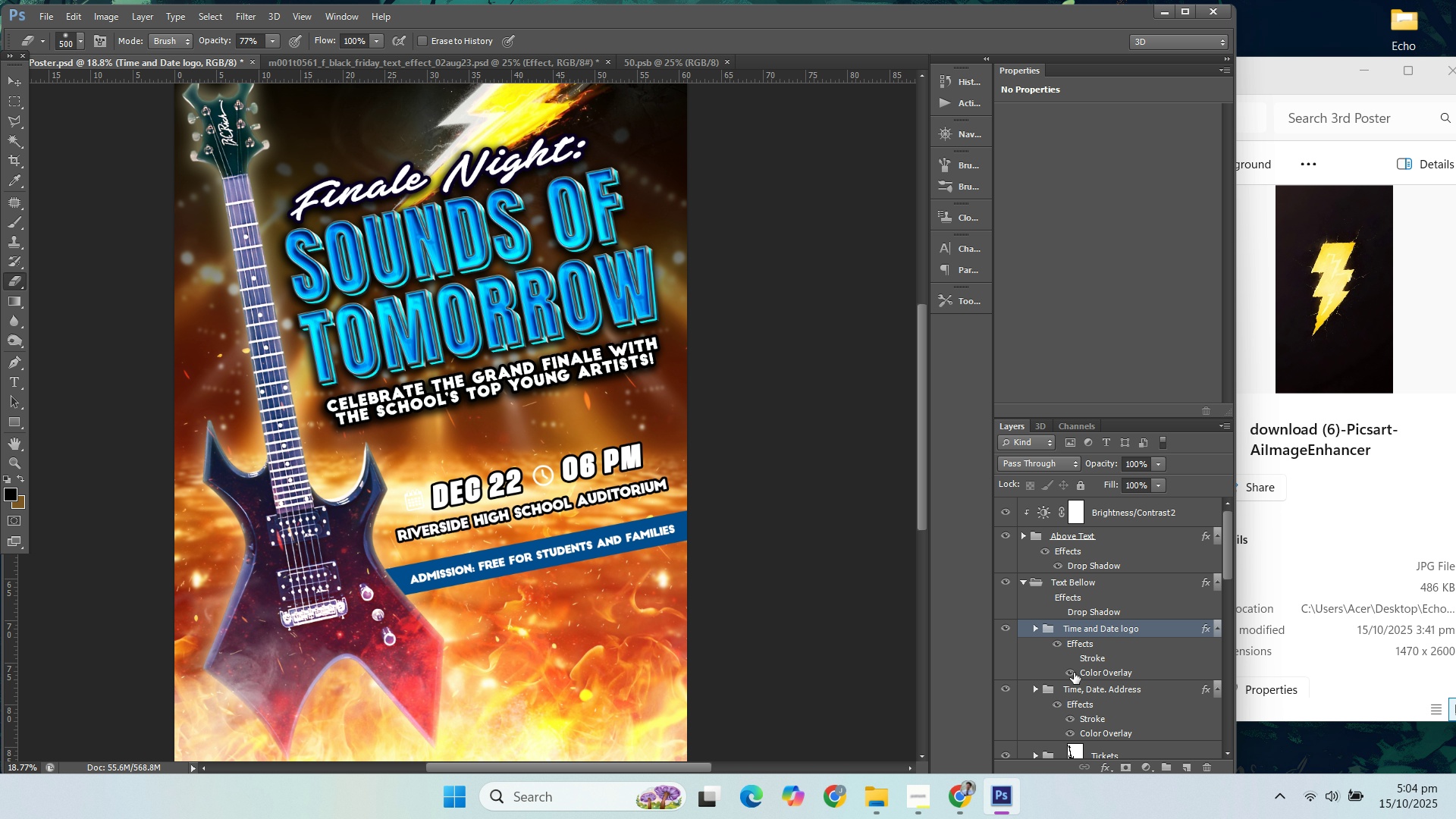 
double_click([1092, 673])
 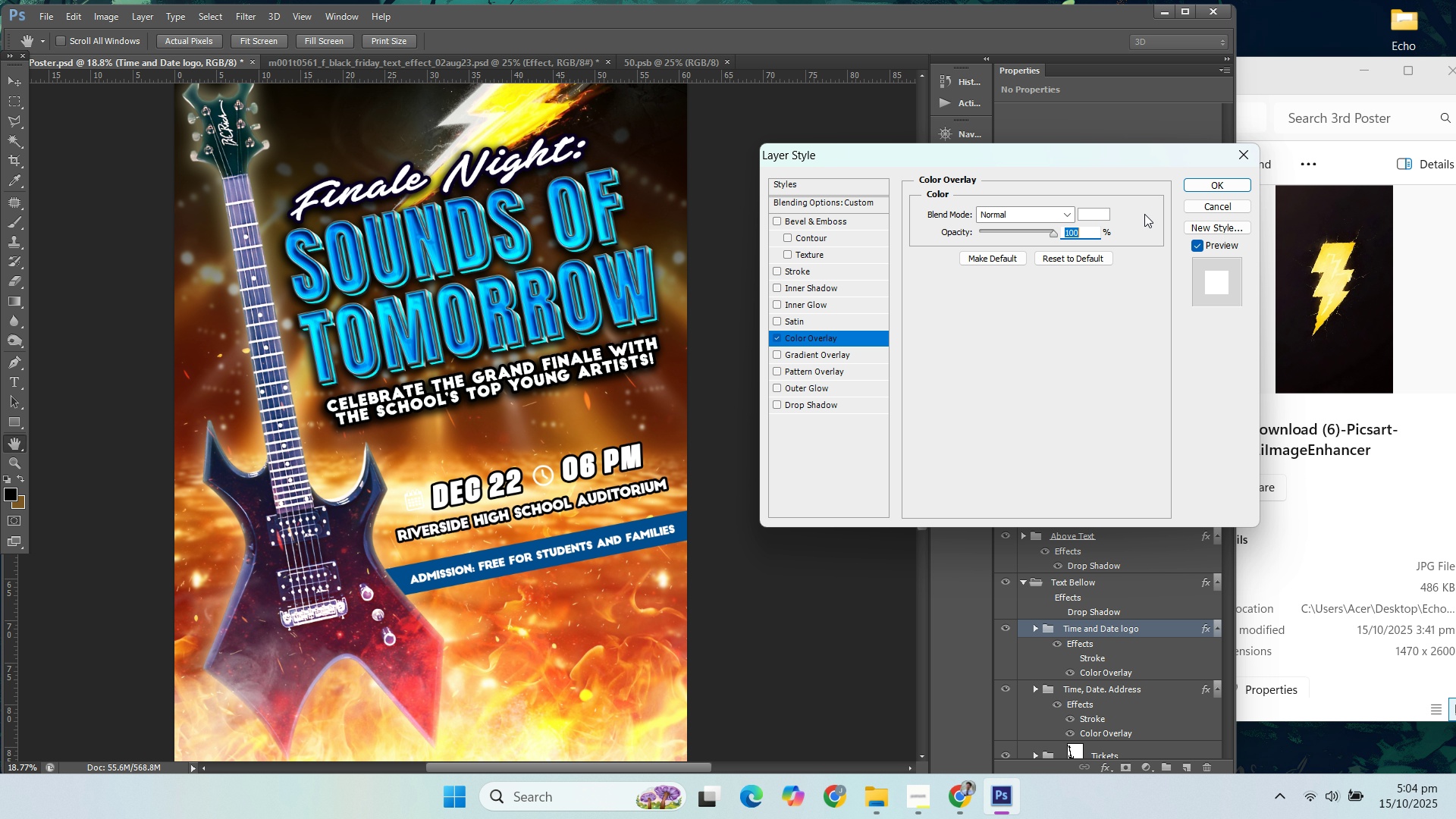 
left_click([1186, 189])
 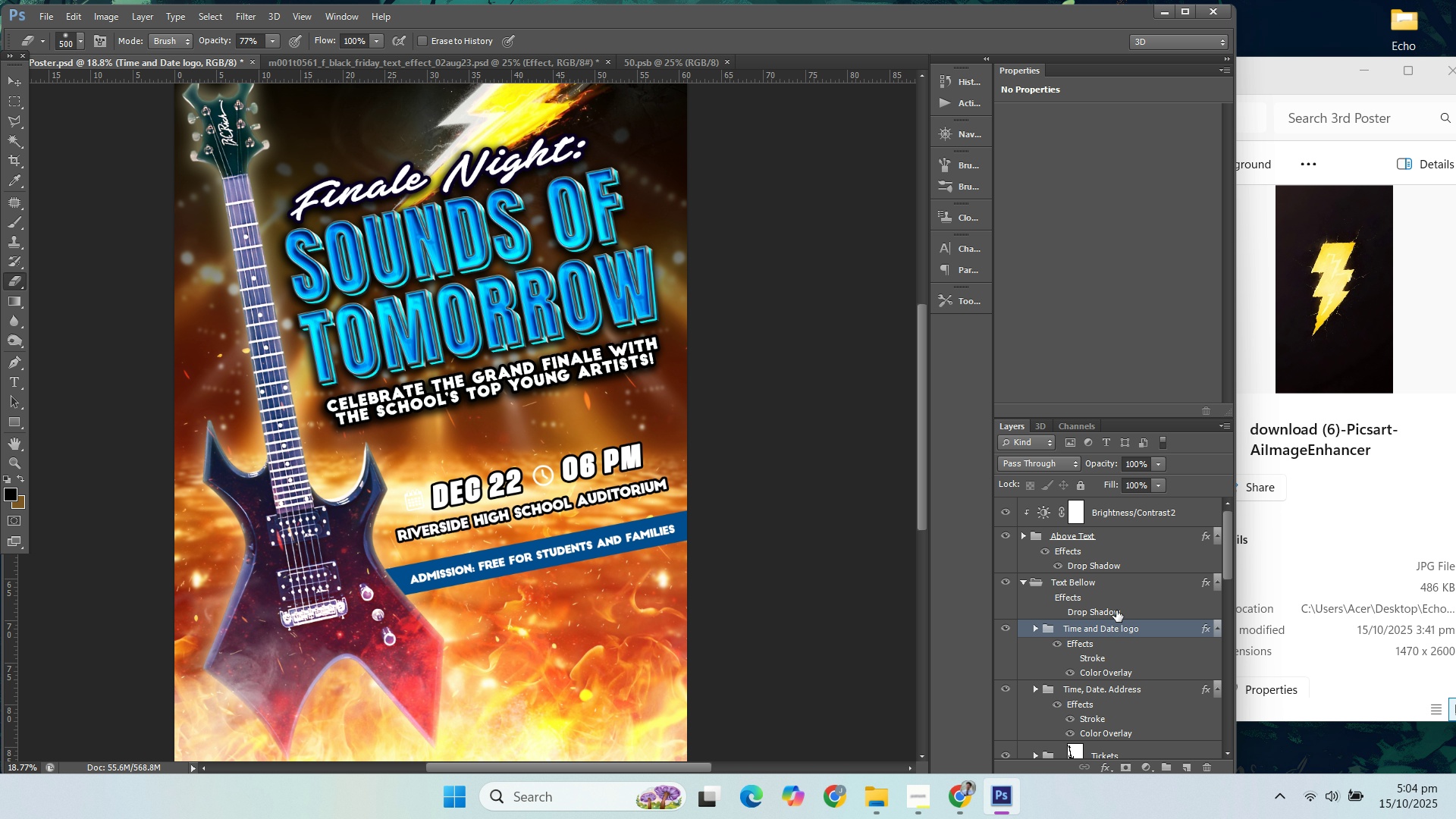 
scroll: coordinate [1112, 610], scroll_direction: up, amount: 2.0
 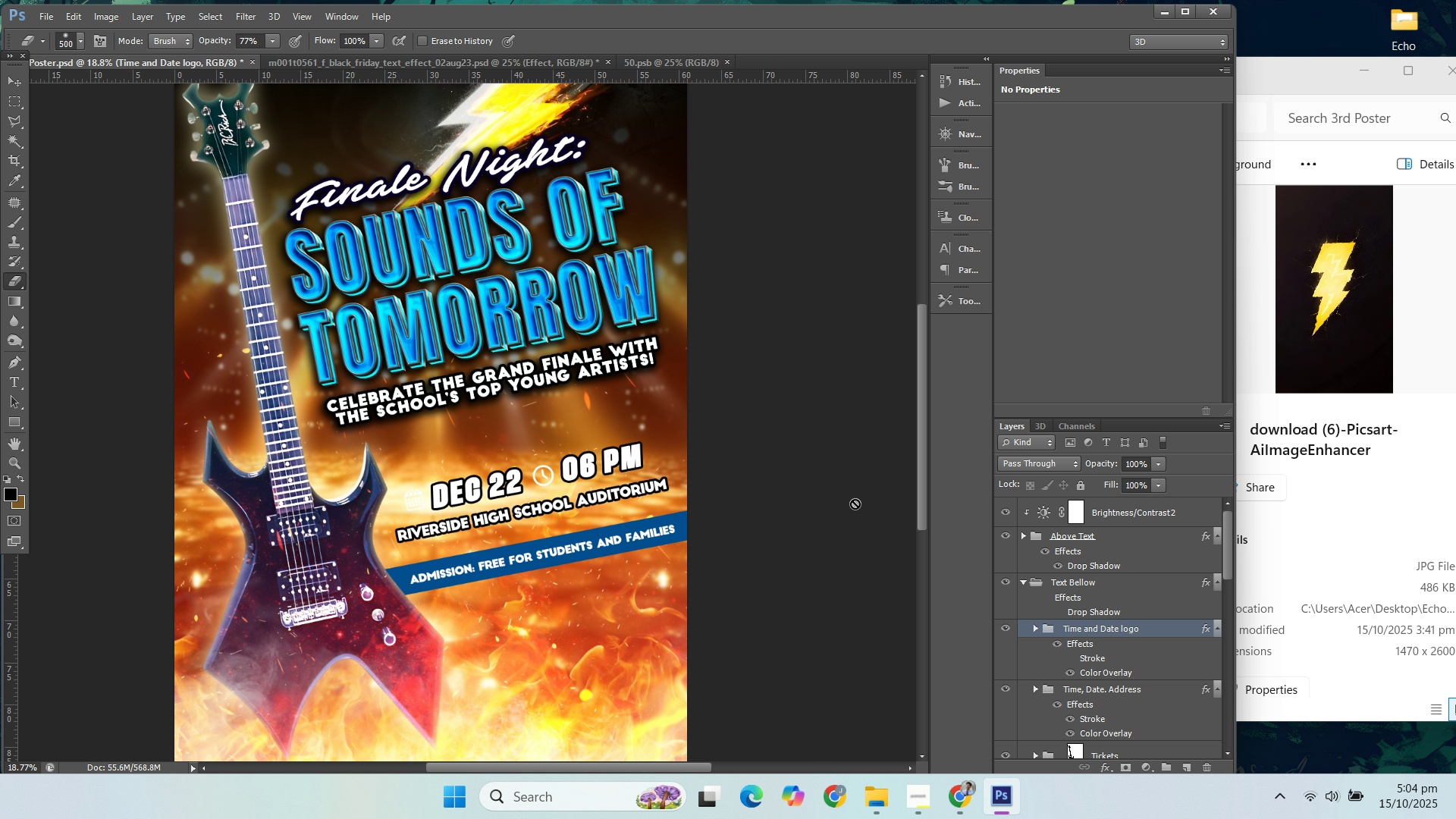 
hold_key(key=AltLeft, duration=1.52)
scroll: coordinate [736, 488], scroll_direction: down, amount: 4.0
 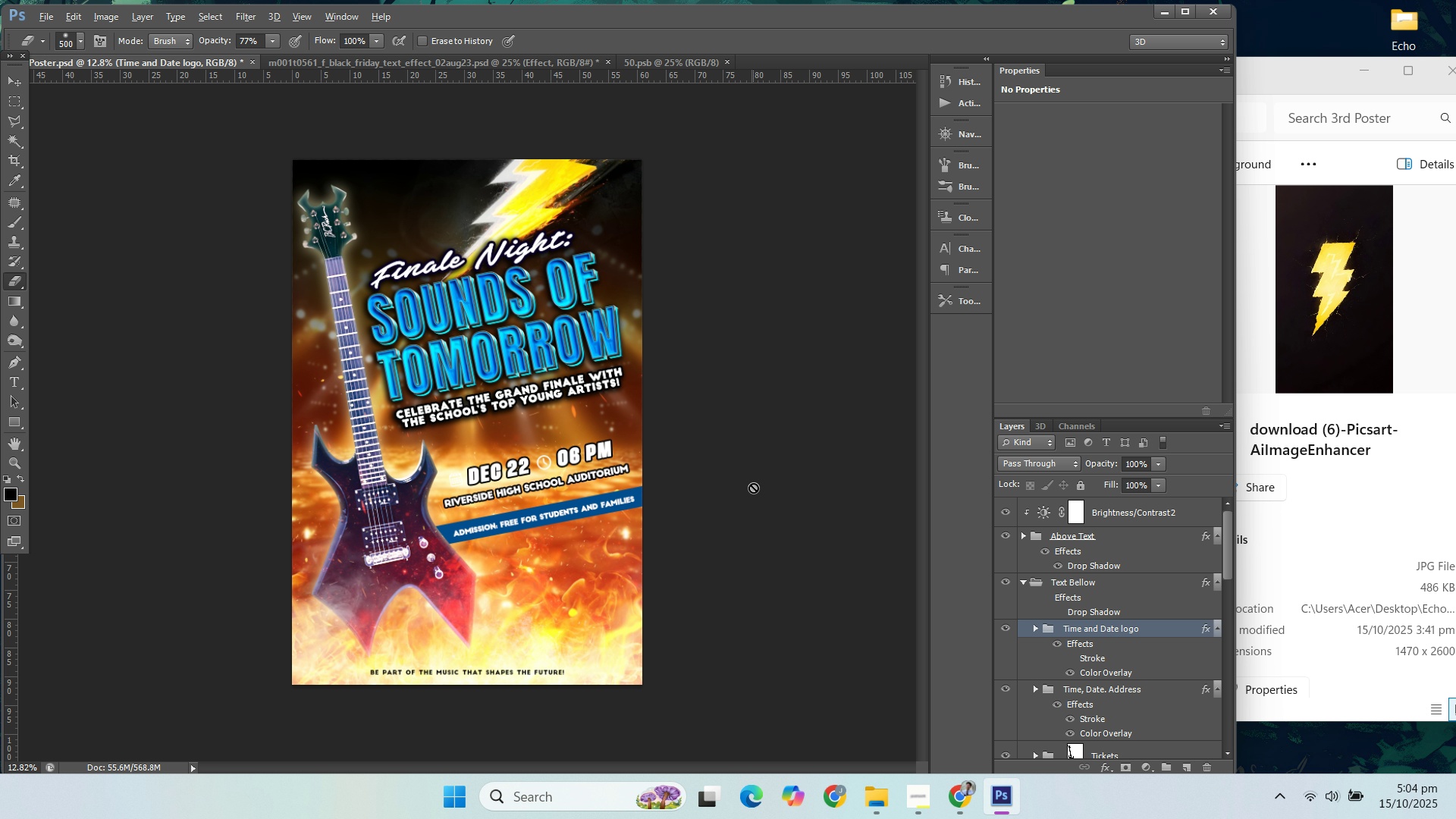 
scroll: coordinate [742, 488], scroll_direction: up, amount: 3.0
 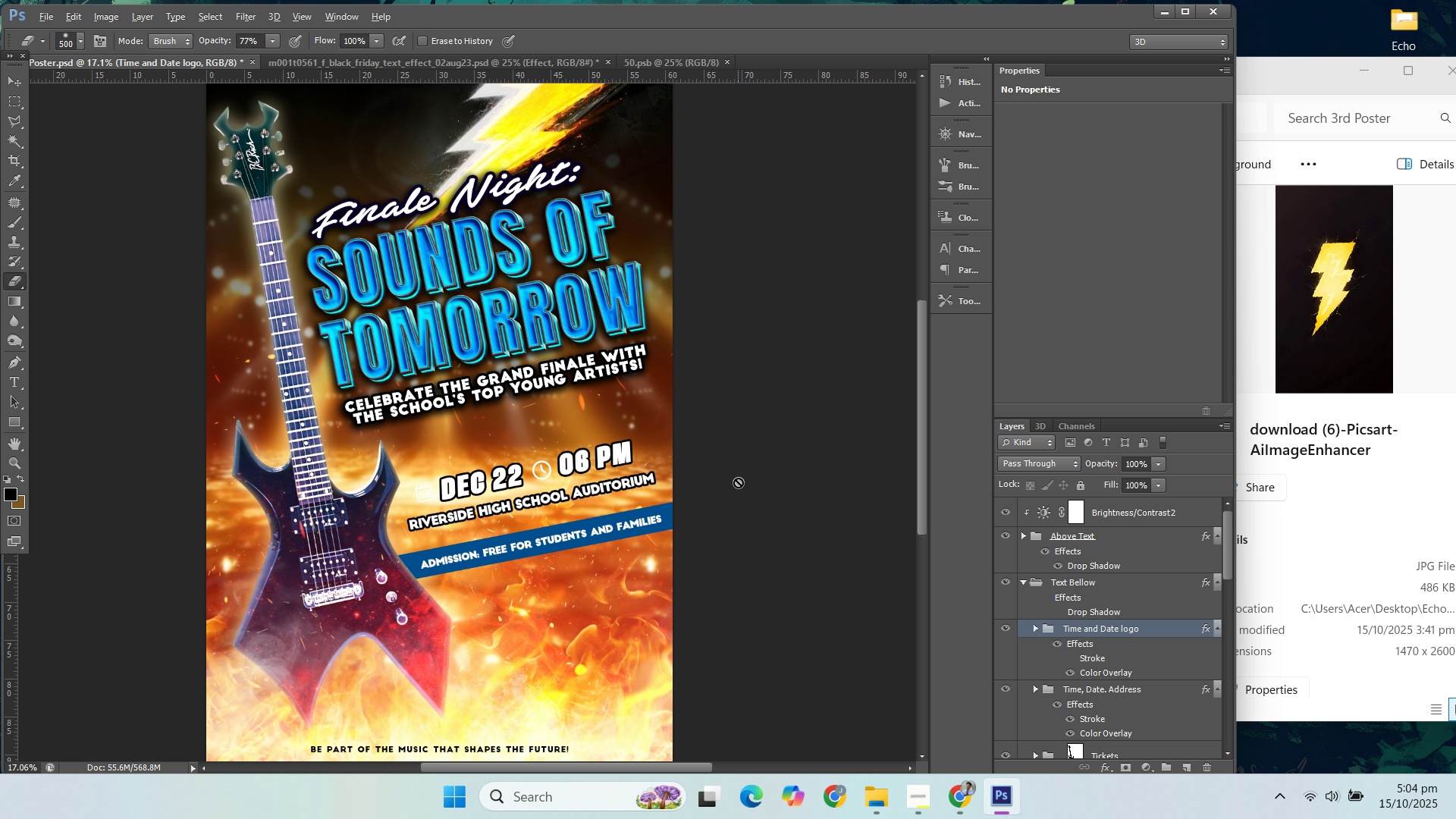 
hold_key(key=AltLeft, duration=0.38)
scroll: coordinate [738, 482], scroll_direction: down, amount: 2.0
 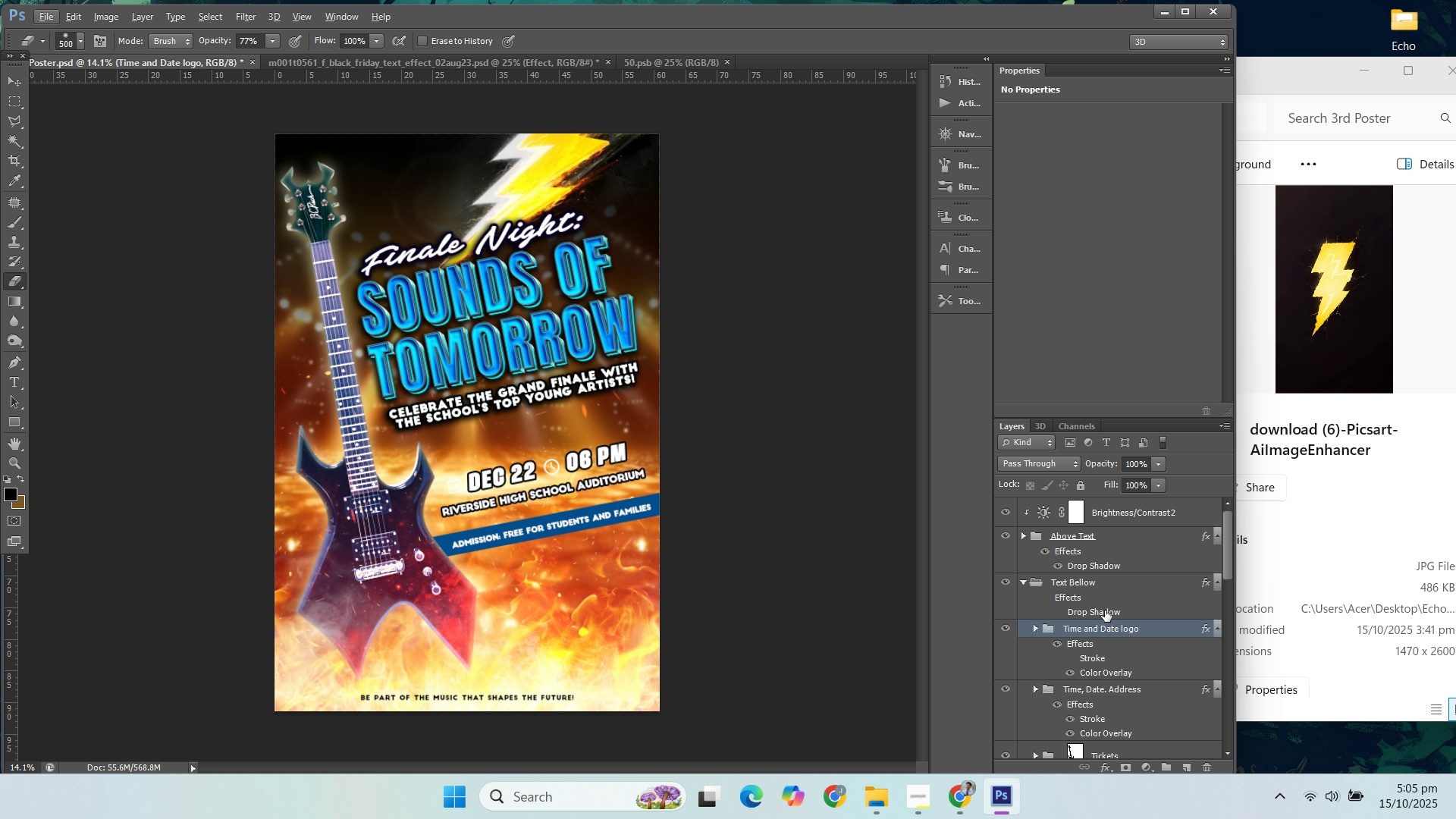 
left_click([1024, 581])
 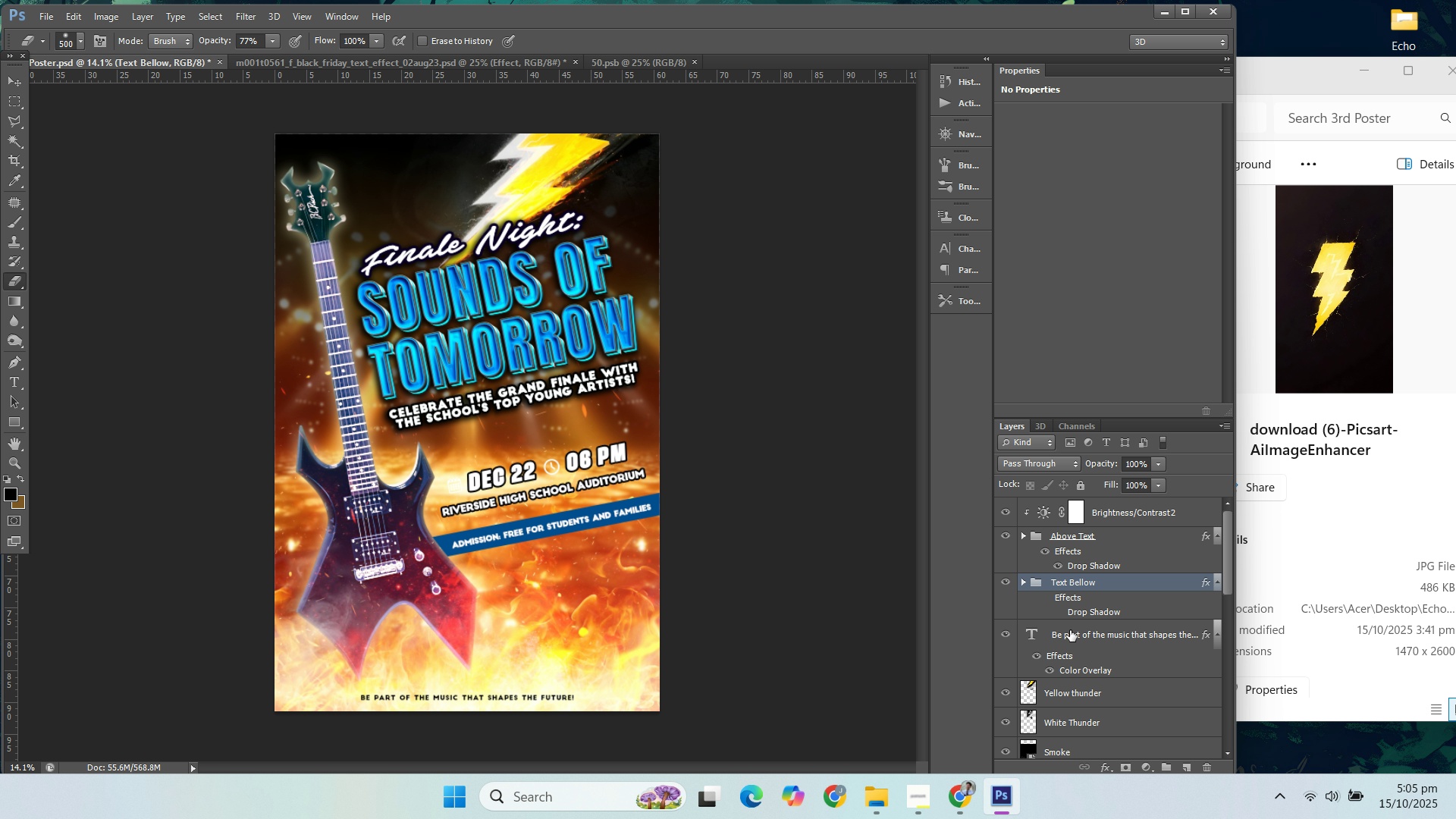 
left_click([1012, 637])
 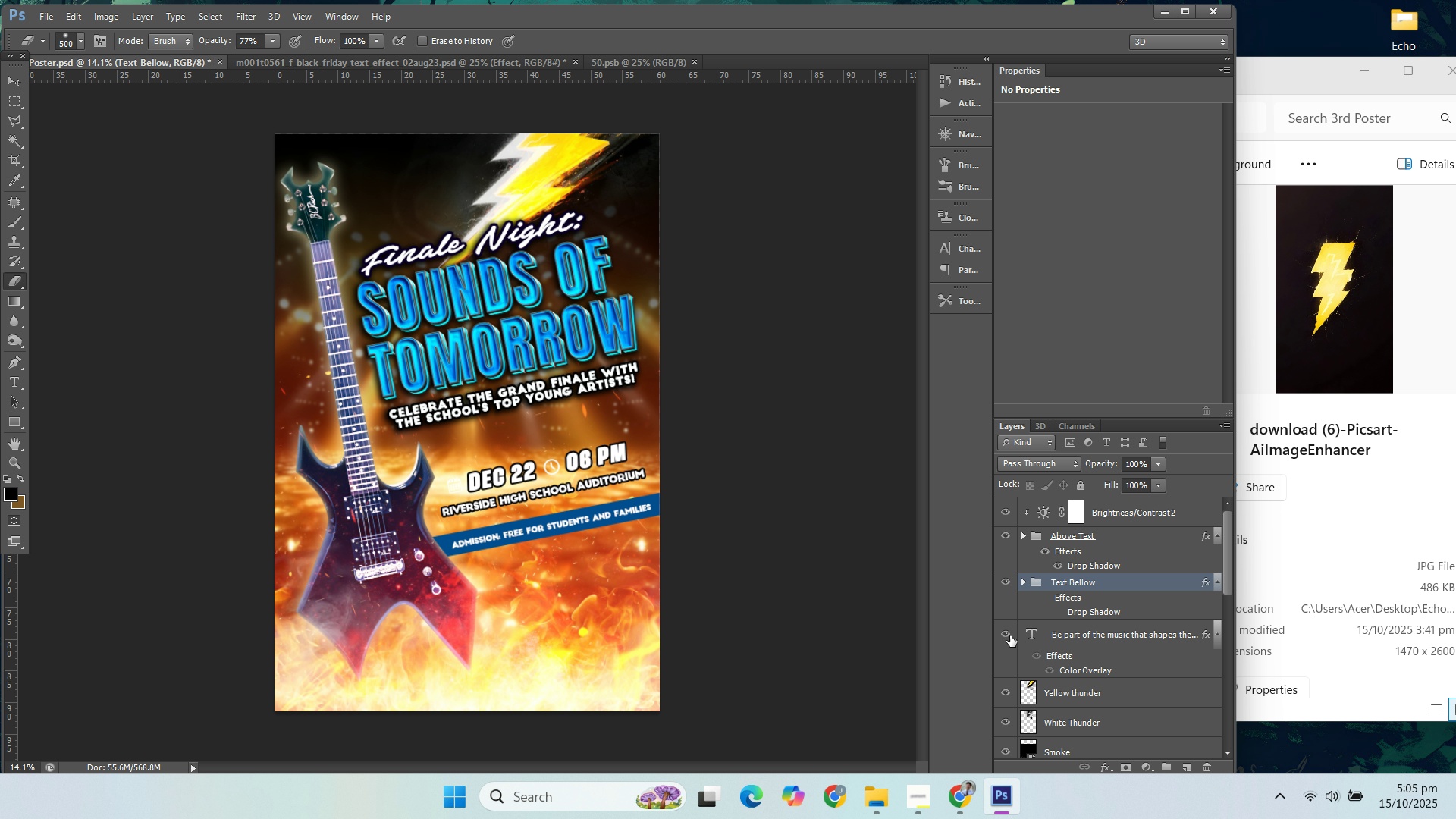 
left_click([1010, 635])
 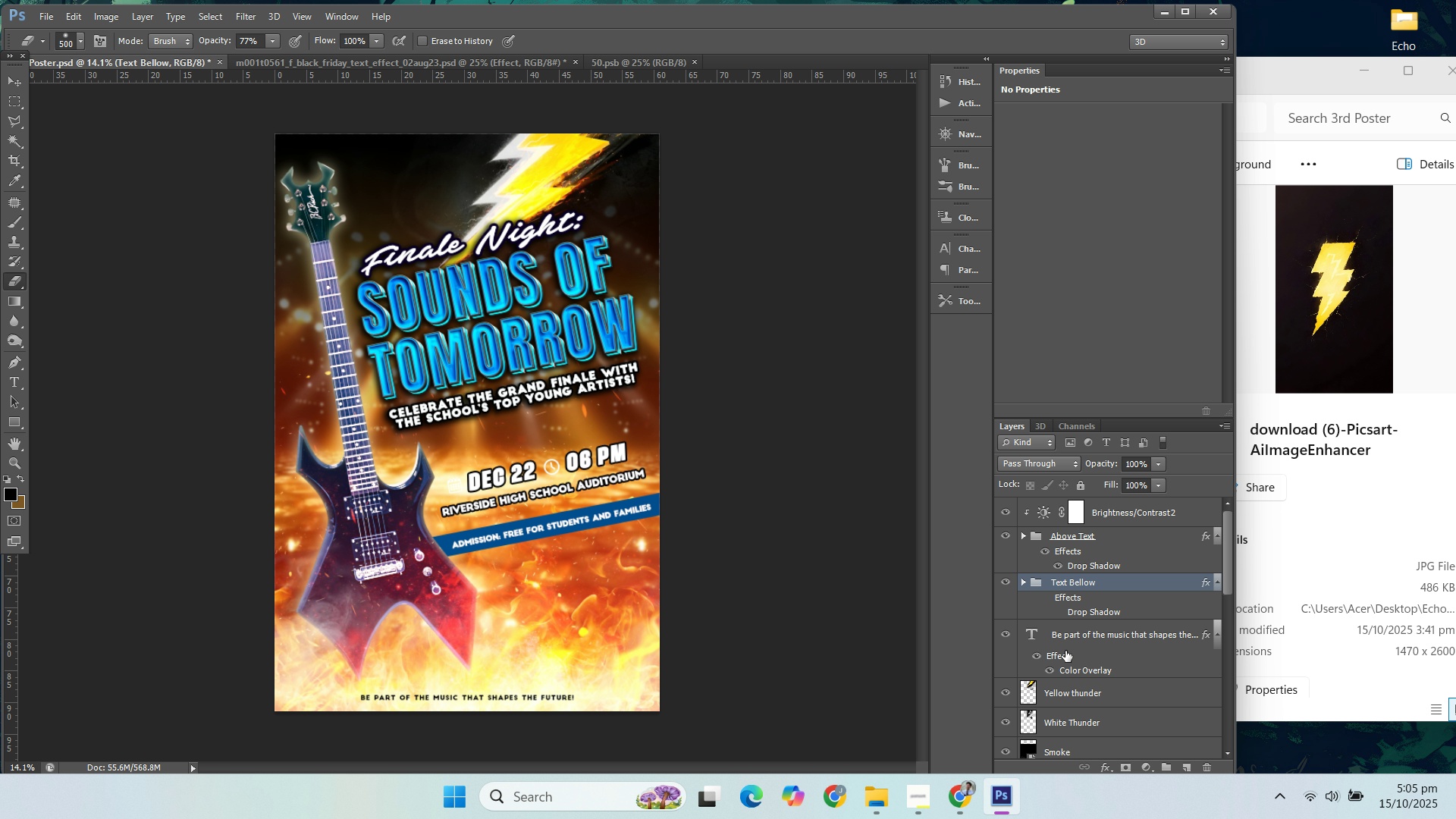 
wait(5.16)
 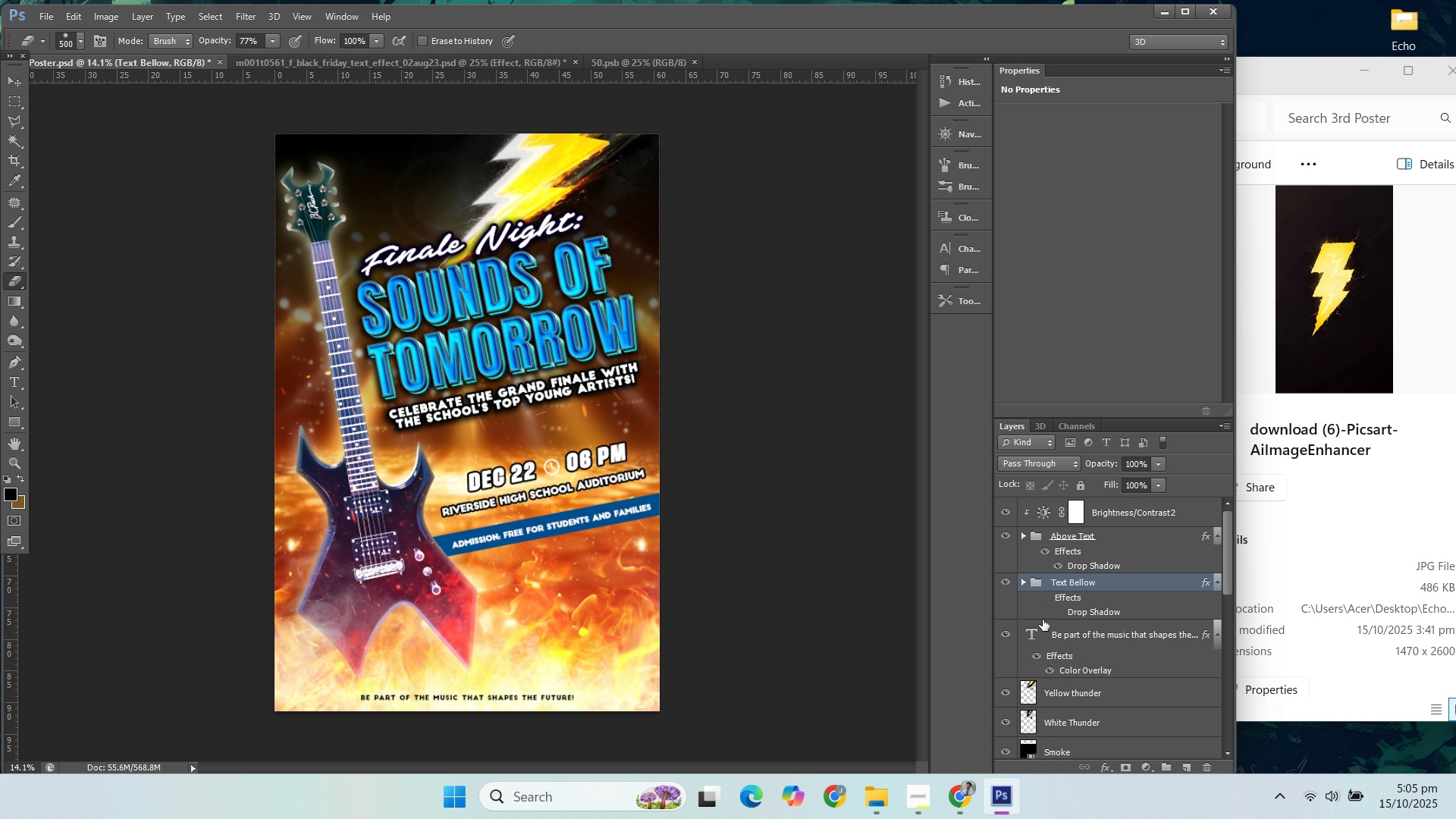 
scroll: coordinate [1089, 629], scroll_direction: down, amount: 4.0
 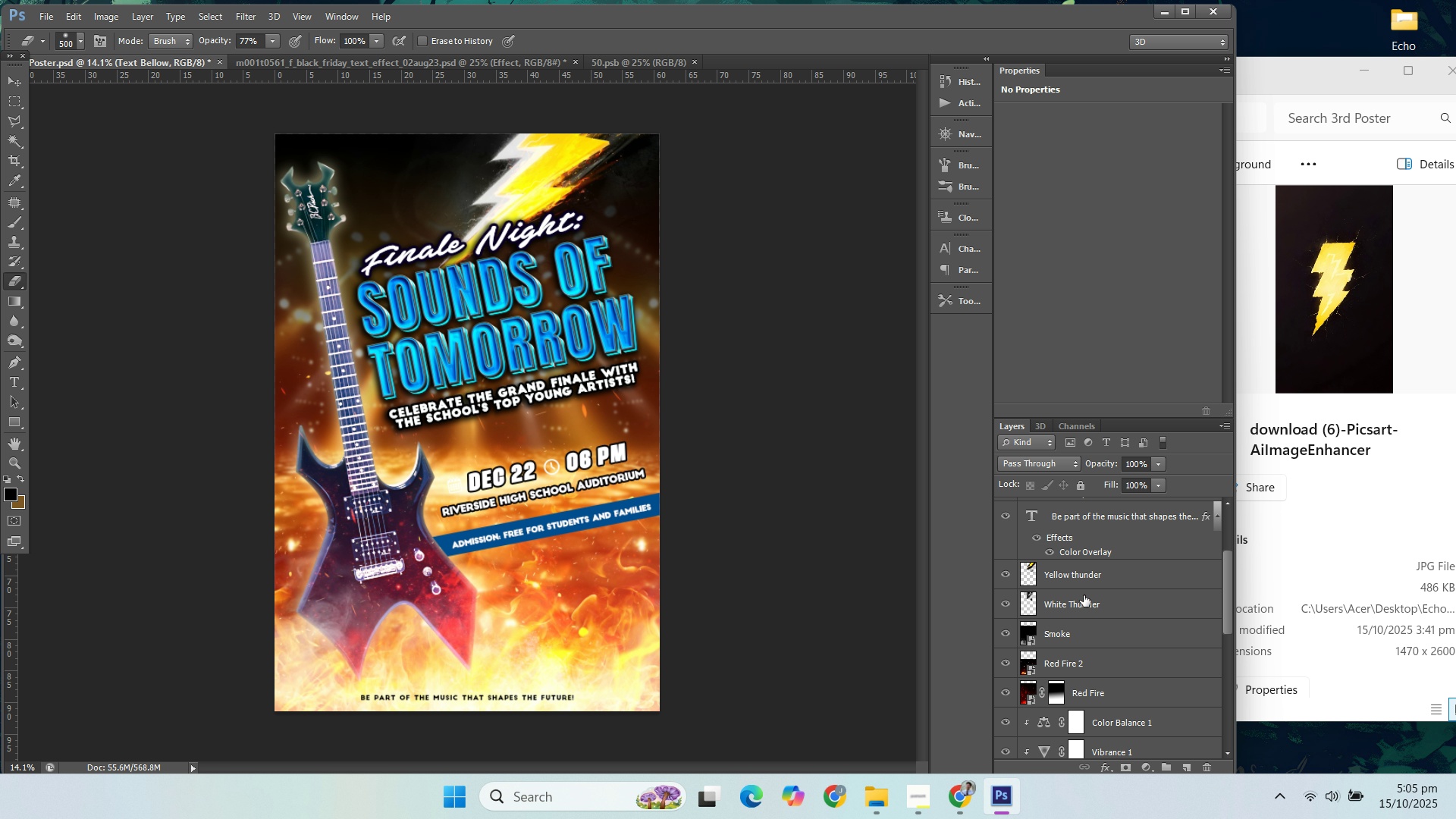 
scroll: coordinate [1037, 555], scroll_direction: up, amount: 5.0
 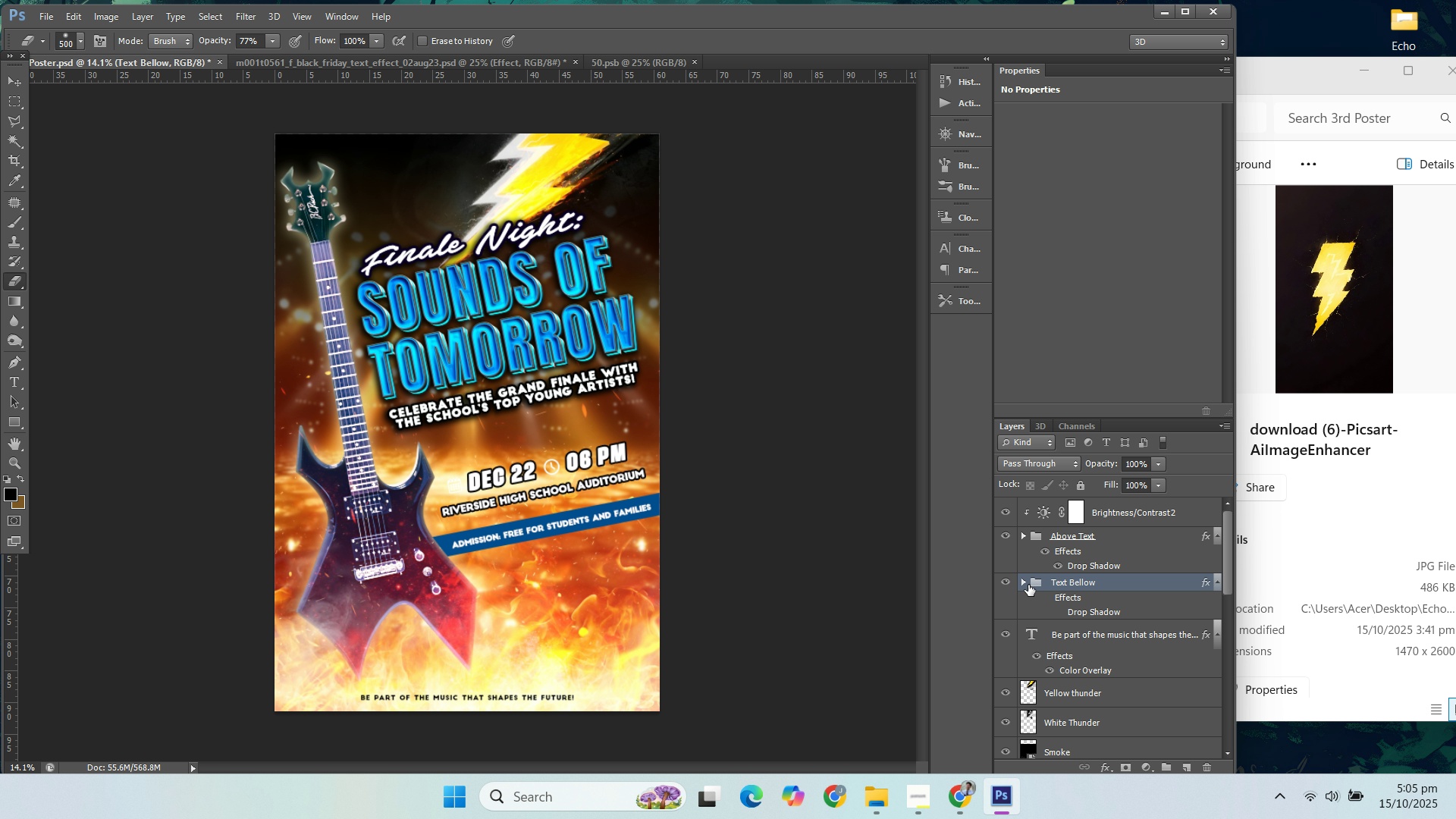 
left_click([1025, 582])
 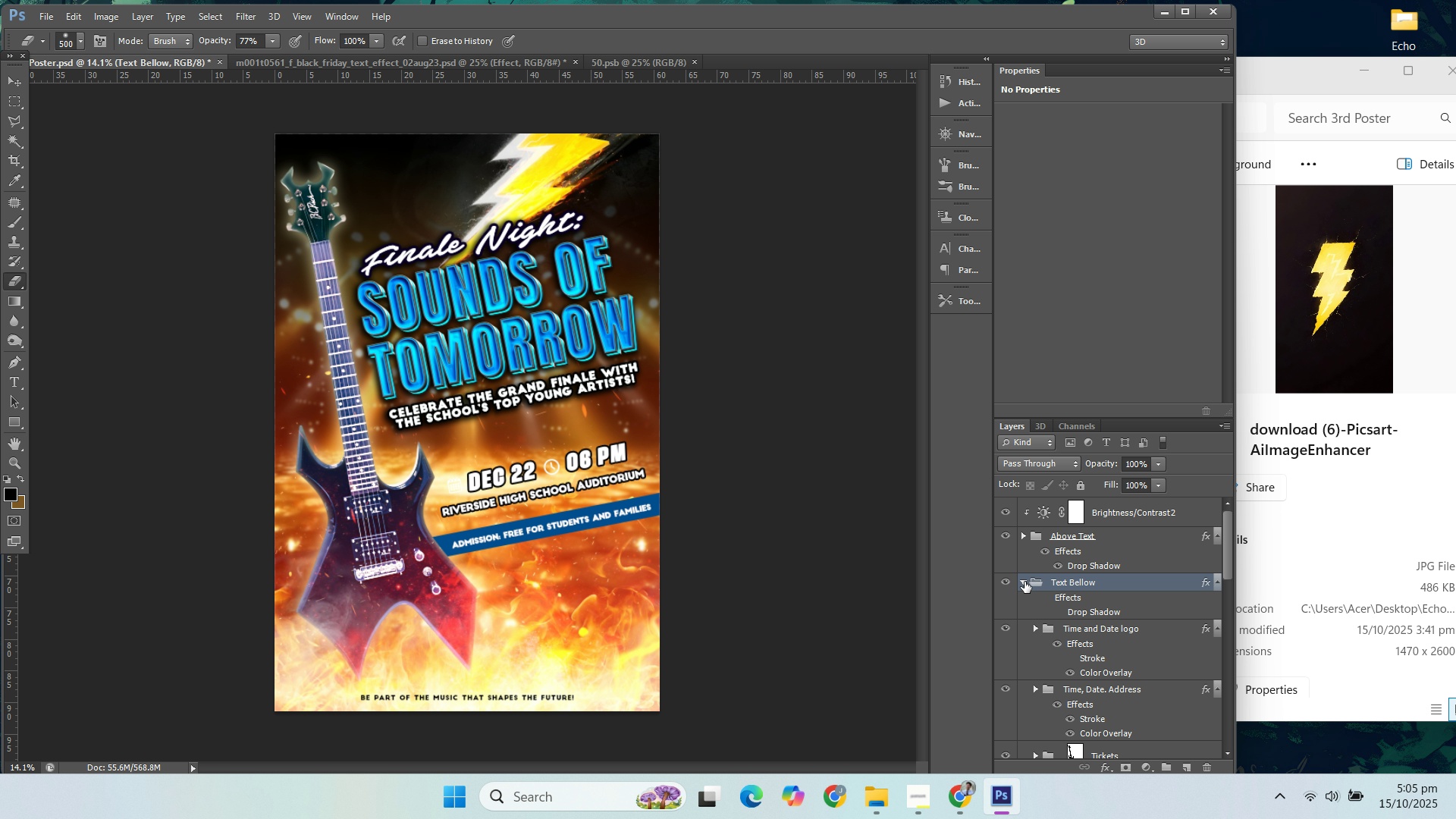 
left_click([1025, 582])
 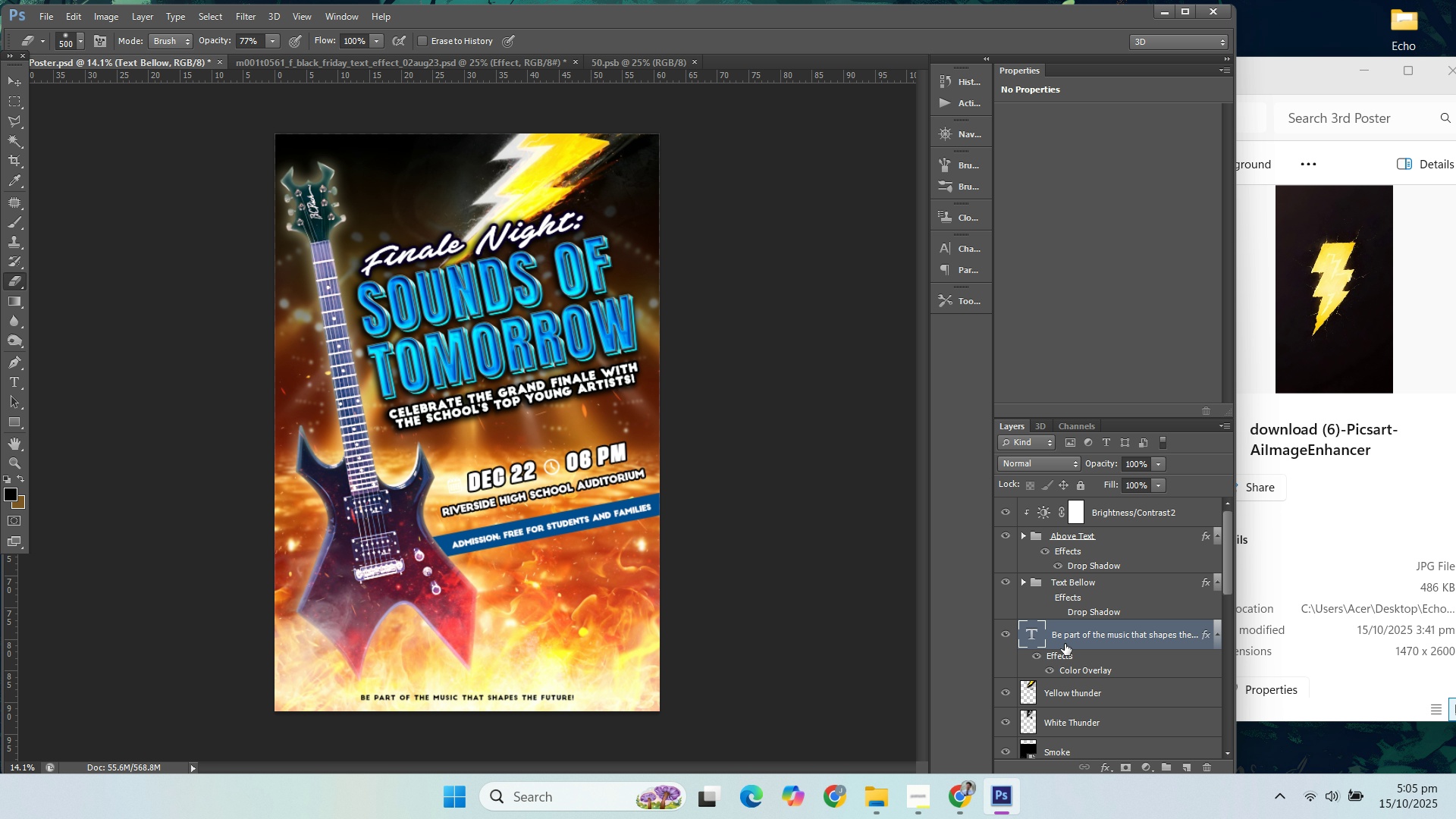 
left_click([1065, 644])
 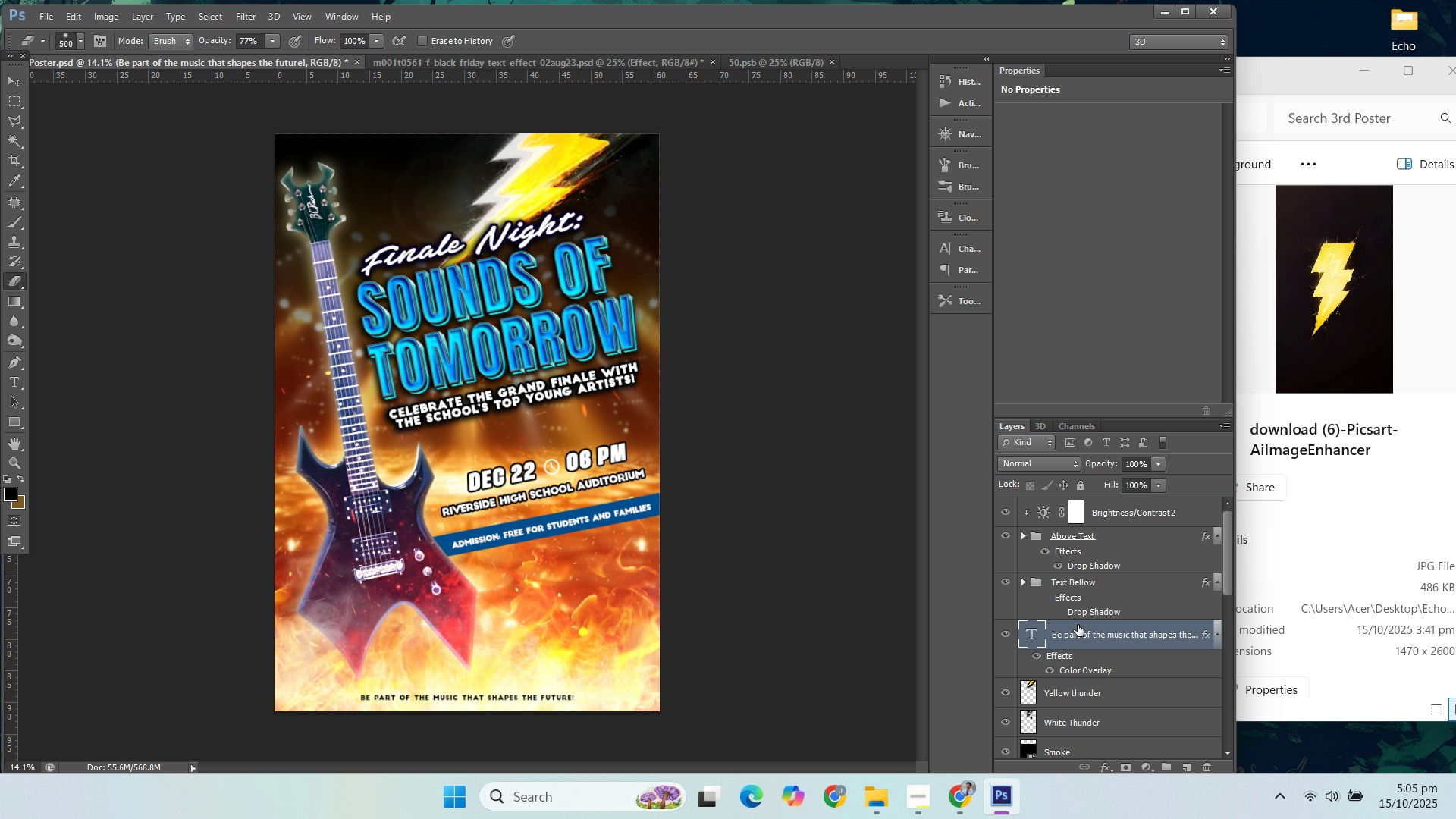 
wait(9.31)
 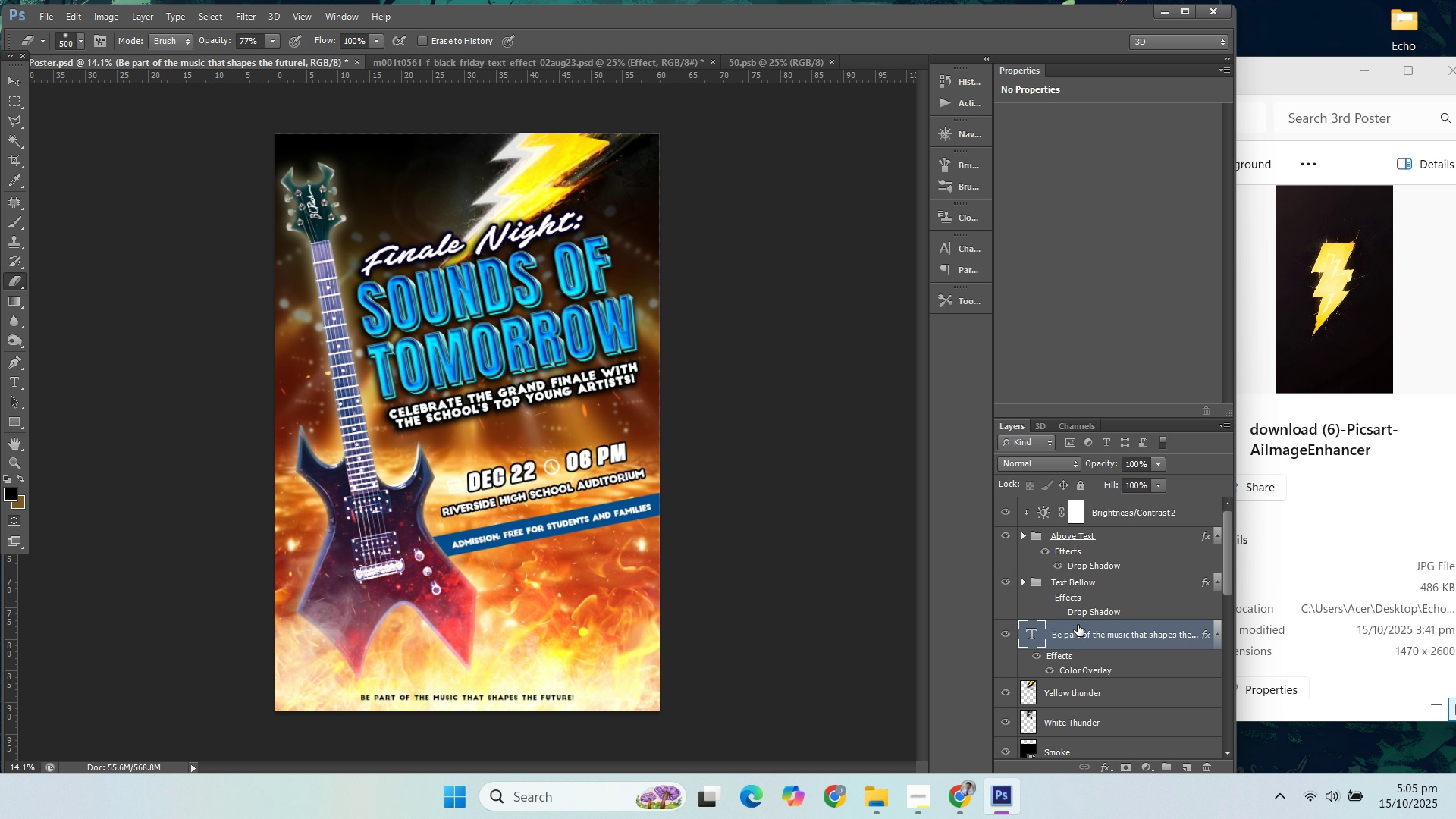 
right_click([19, 422])
 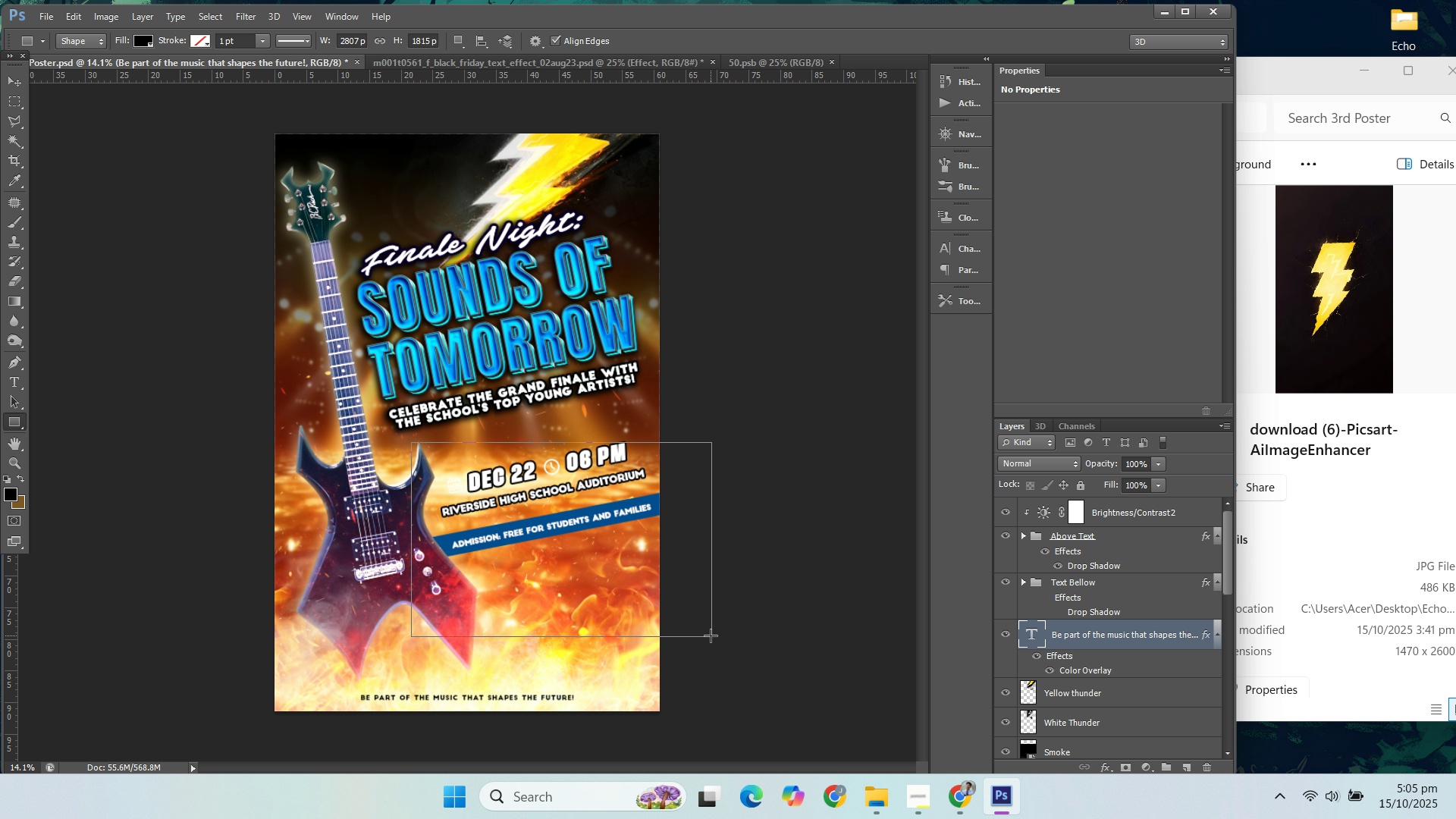 
wait(7.38)
 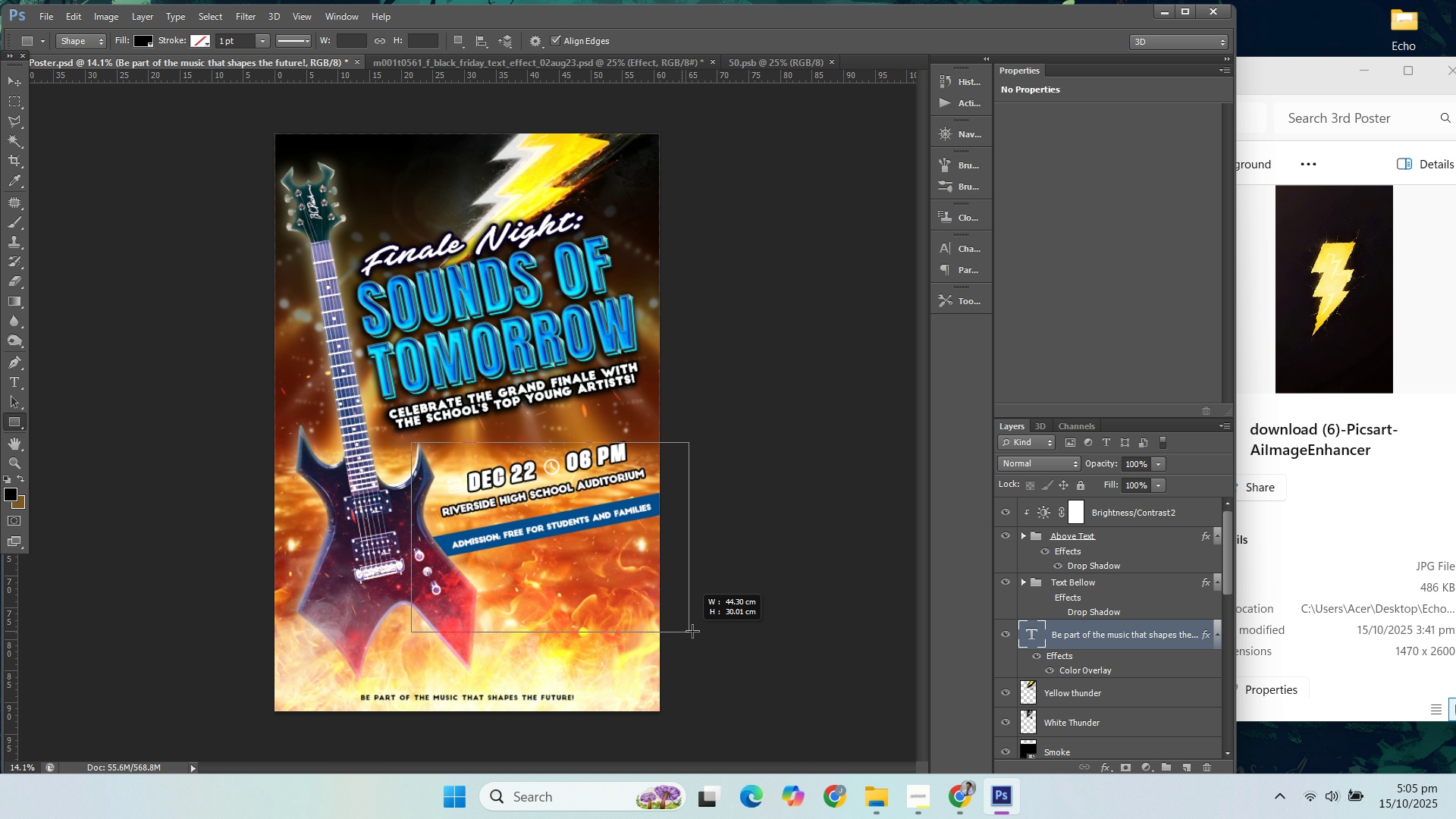 
left_click([20, 83])
 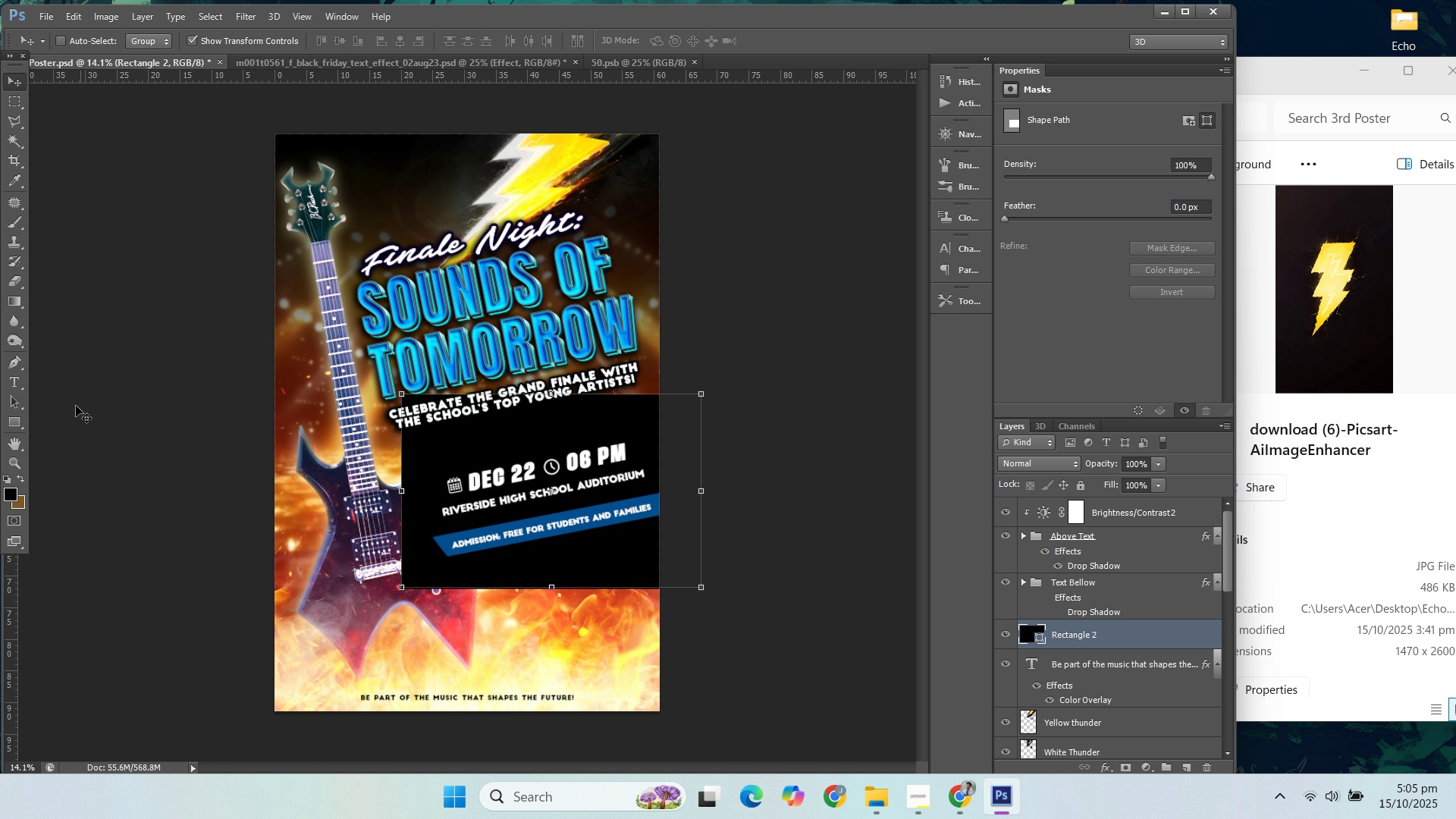 
left_click([7, 416])
 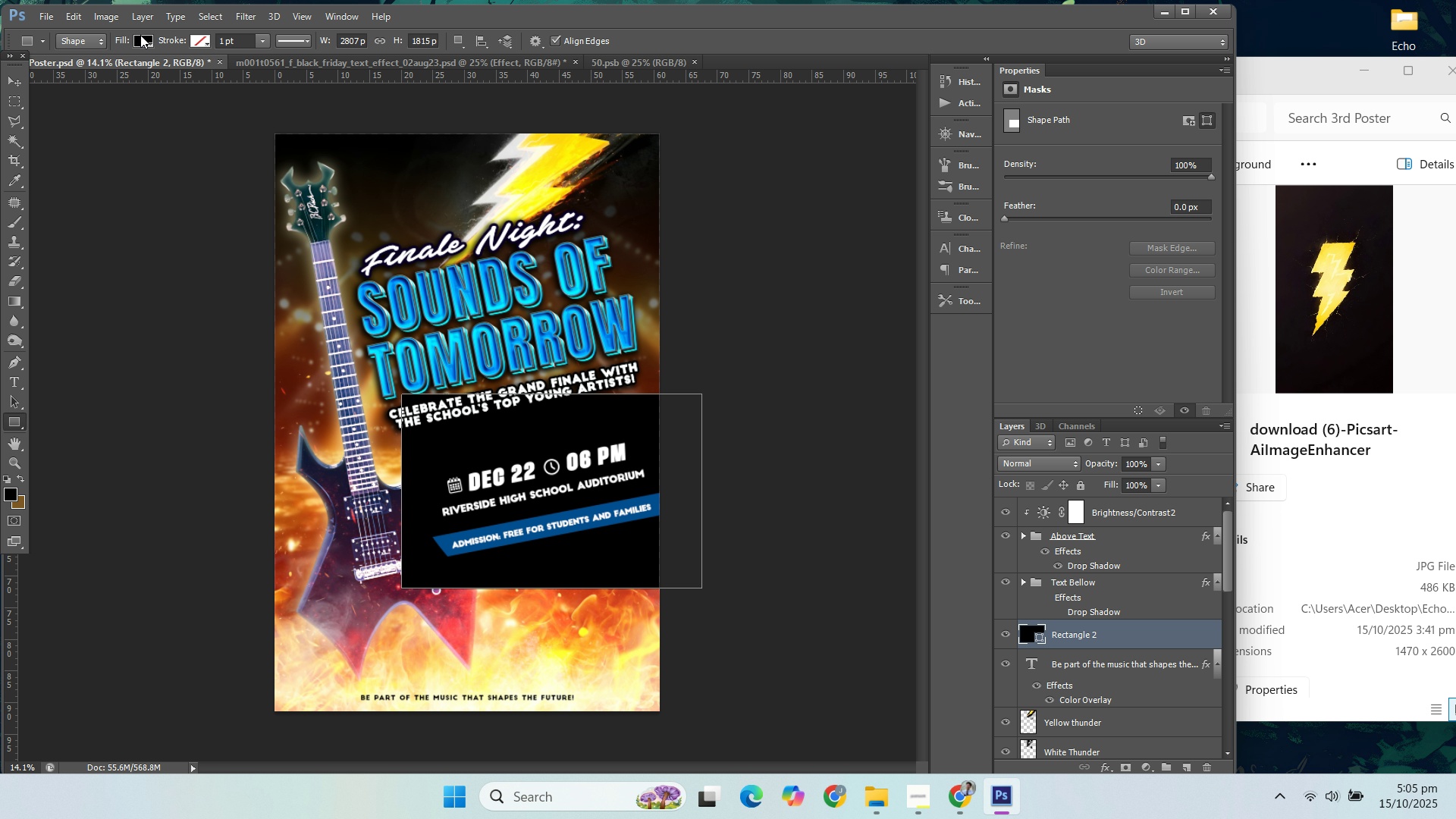 
left_click([146, 37])
 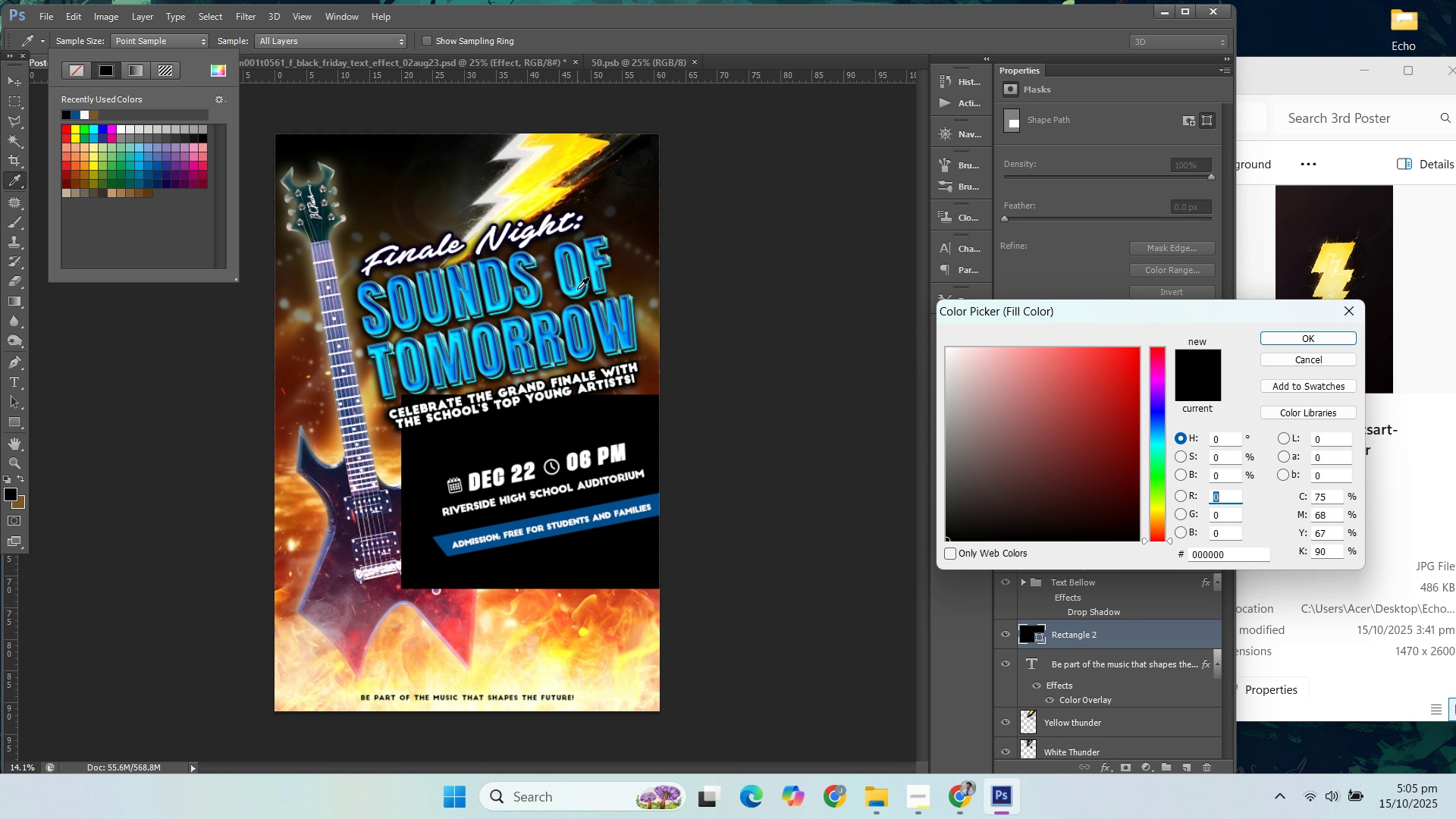 
left_click([577, 289])
 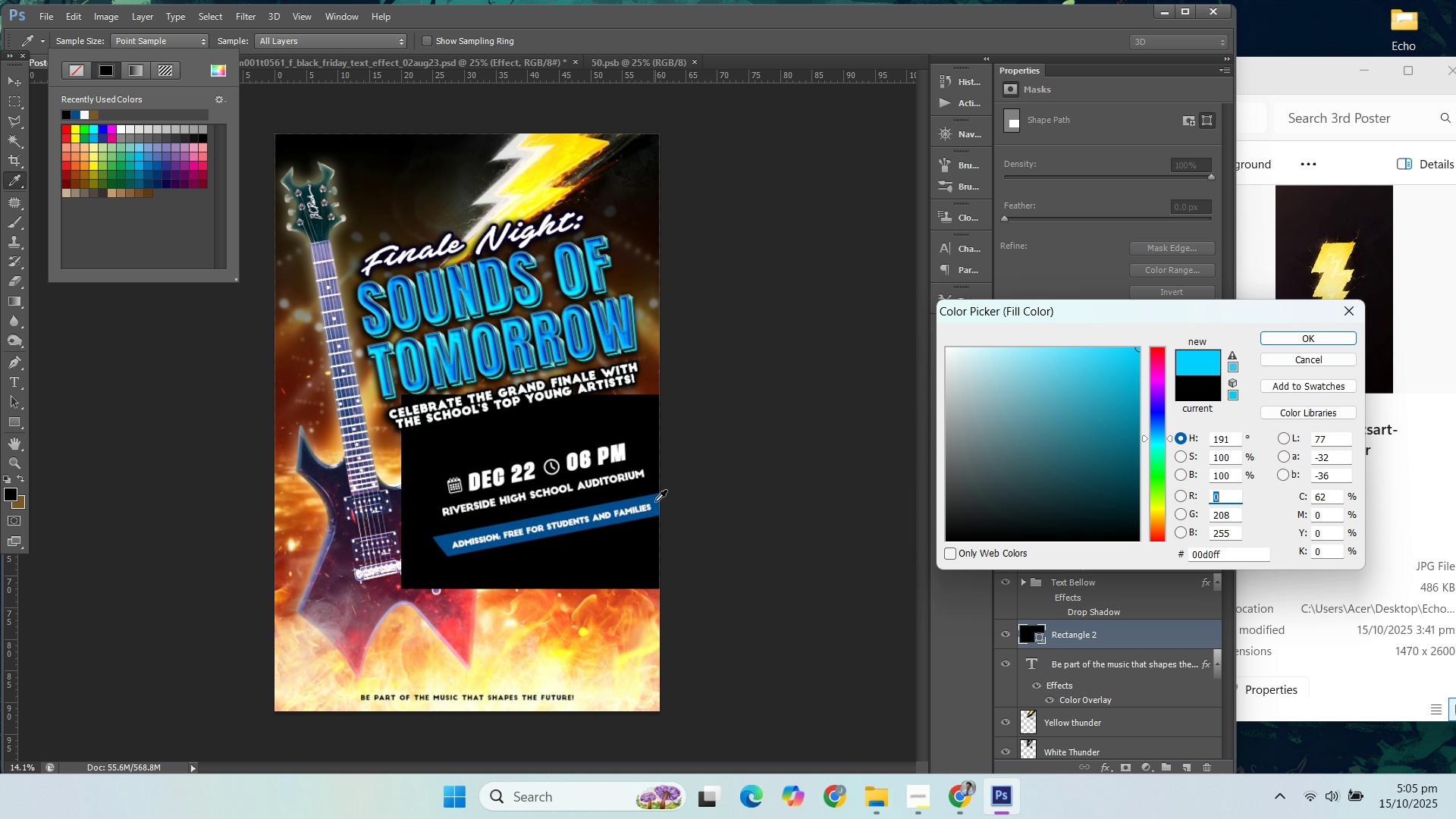 
left_click([655, 501])
 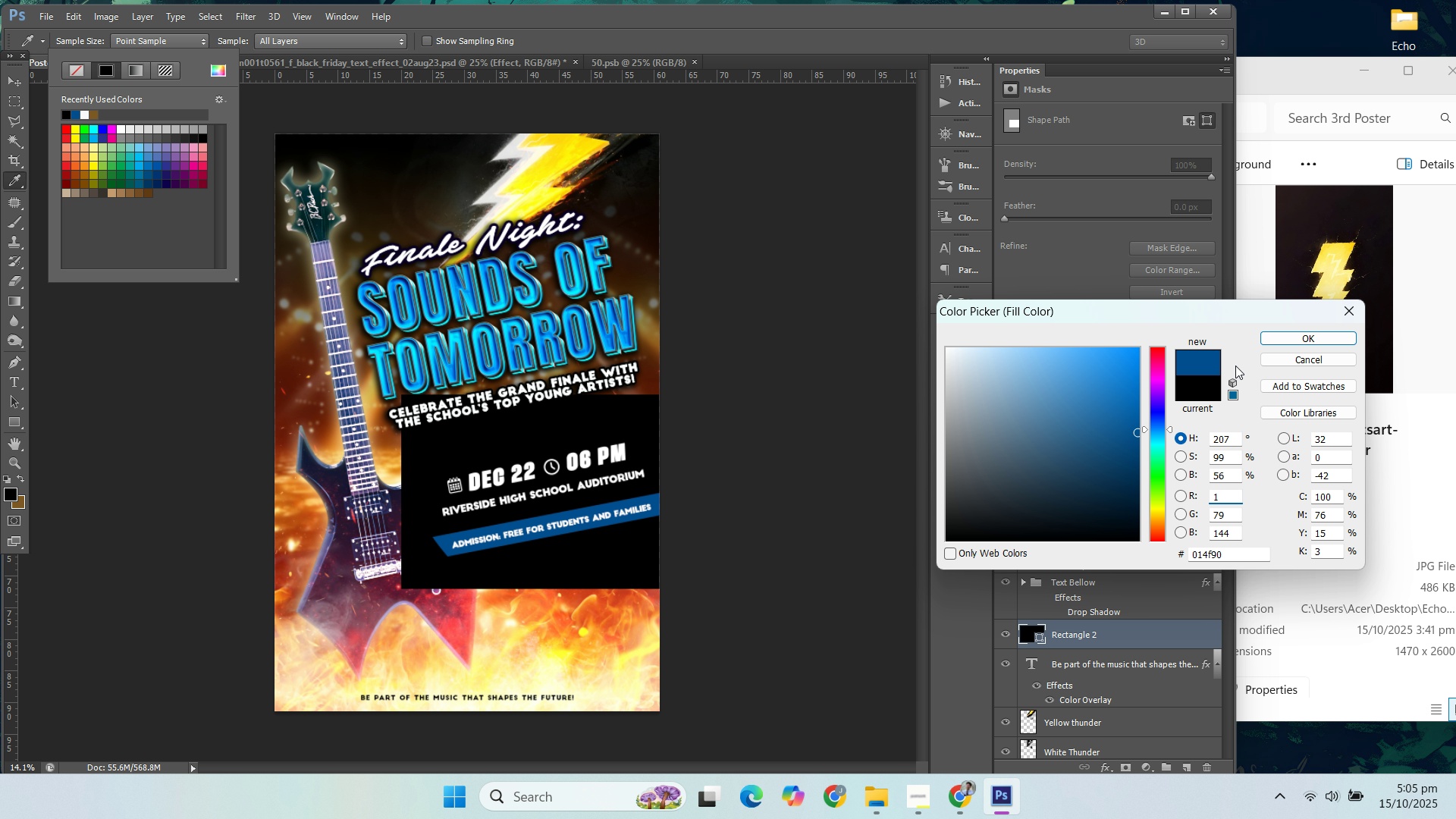 
left_click([1282, 340])
 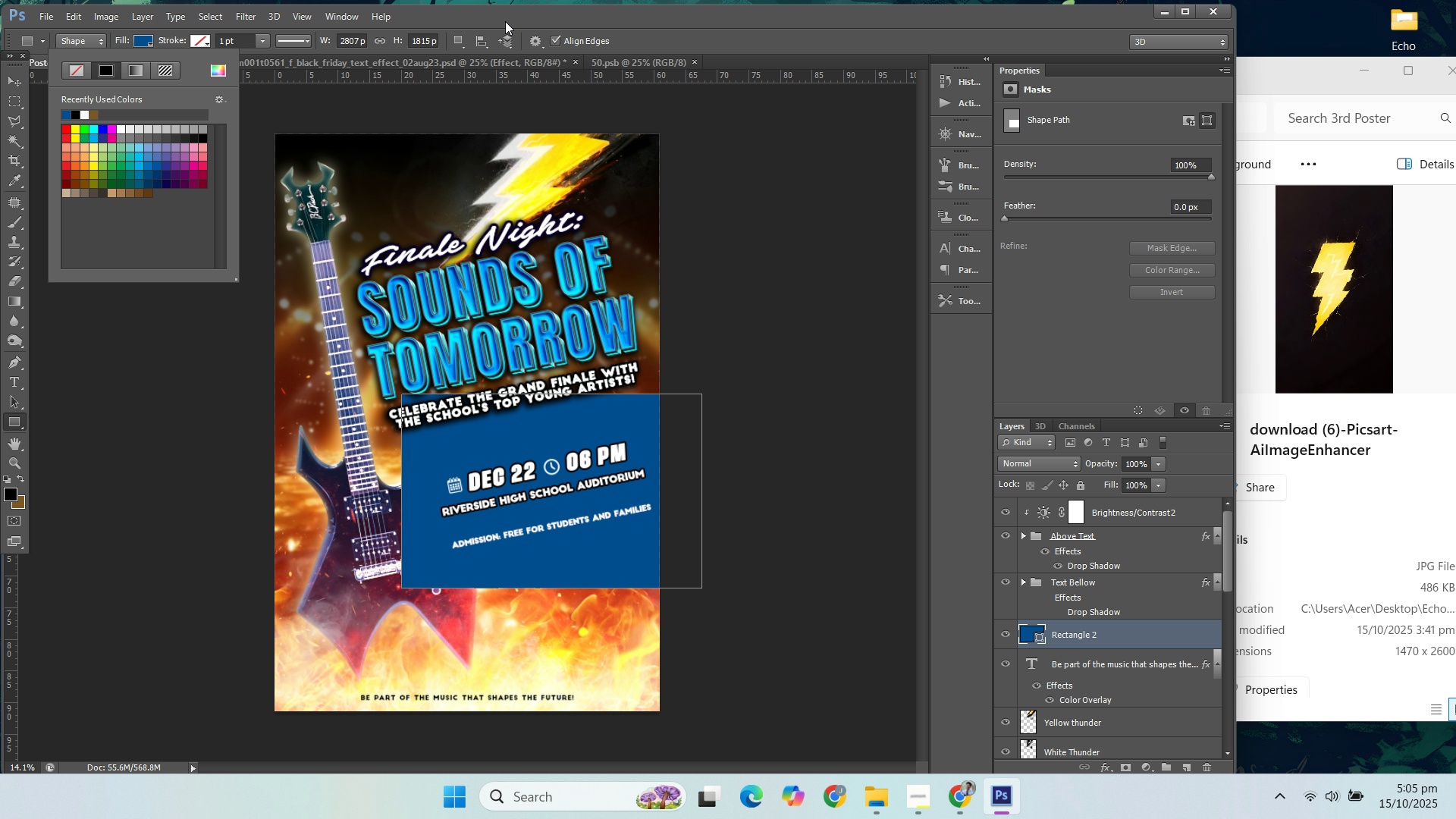 
left_click([505, 21])
 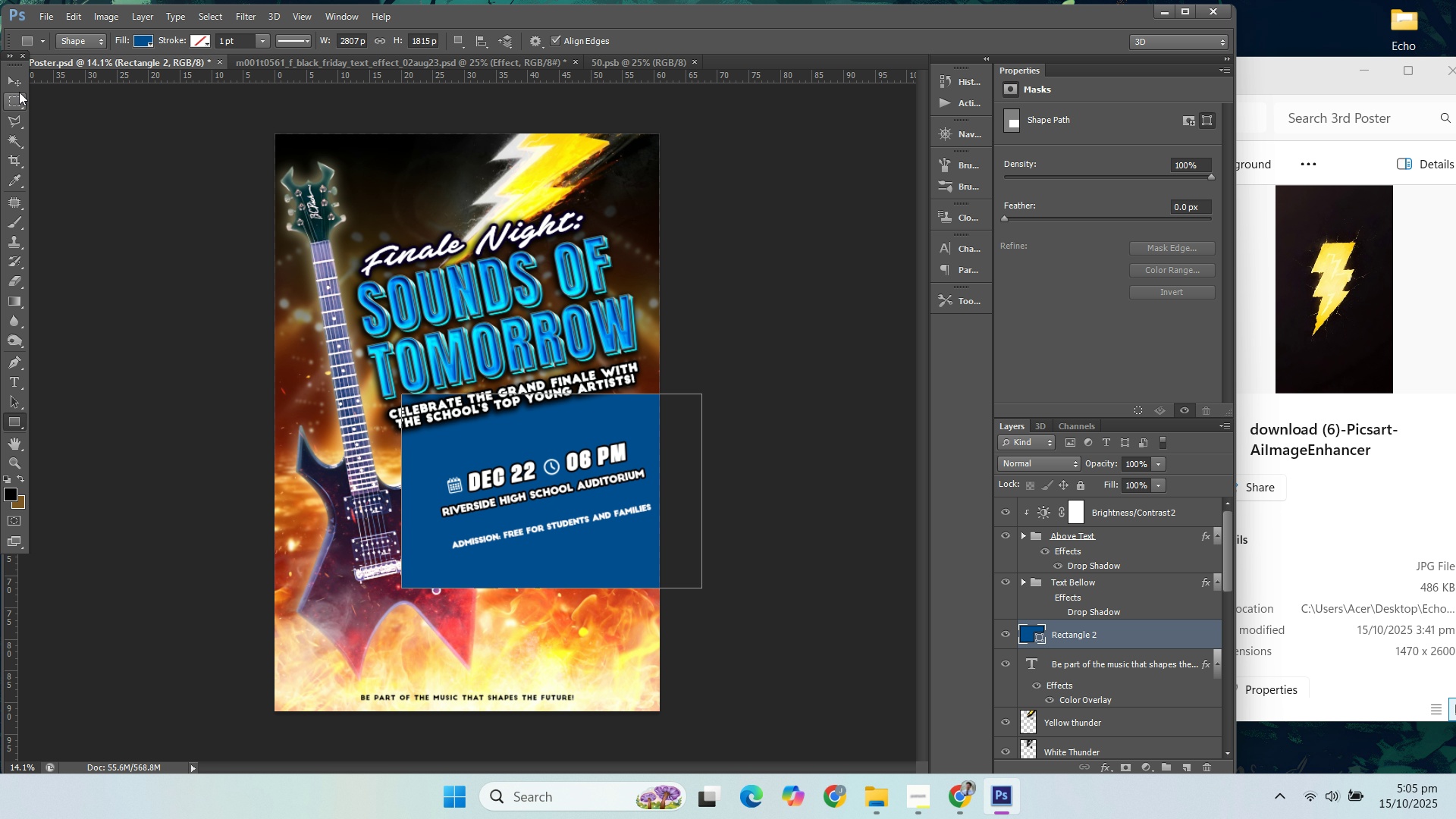 
left_click([19, 92])
 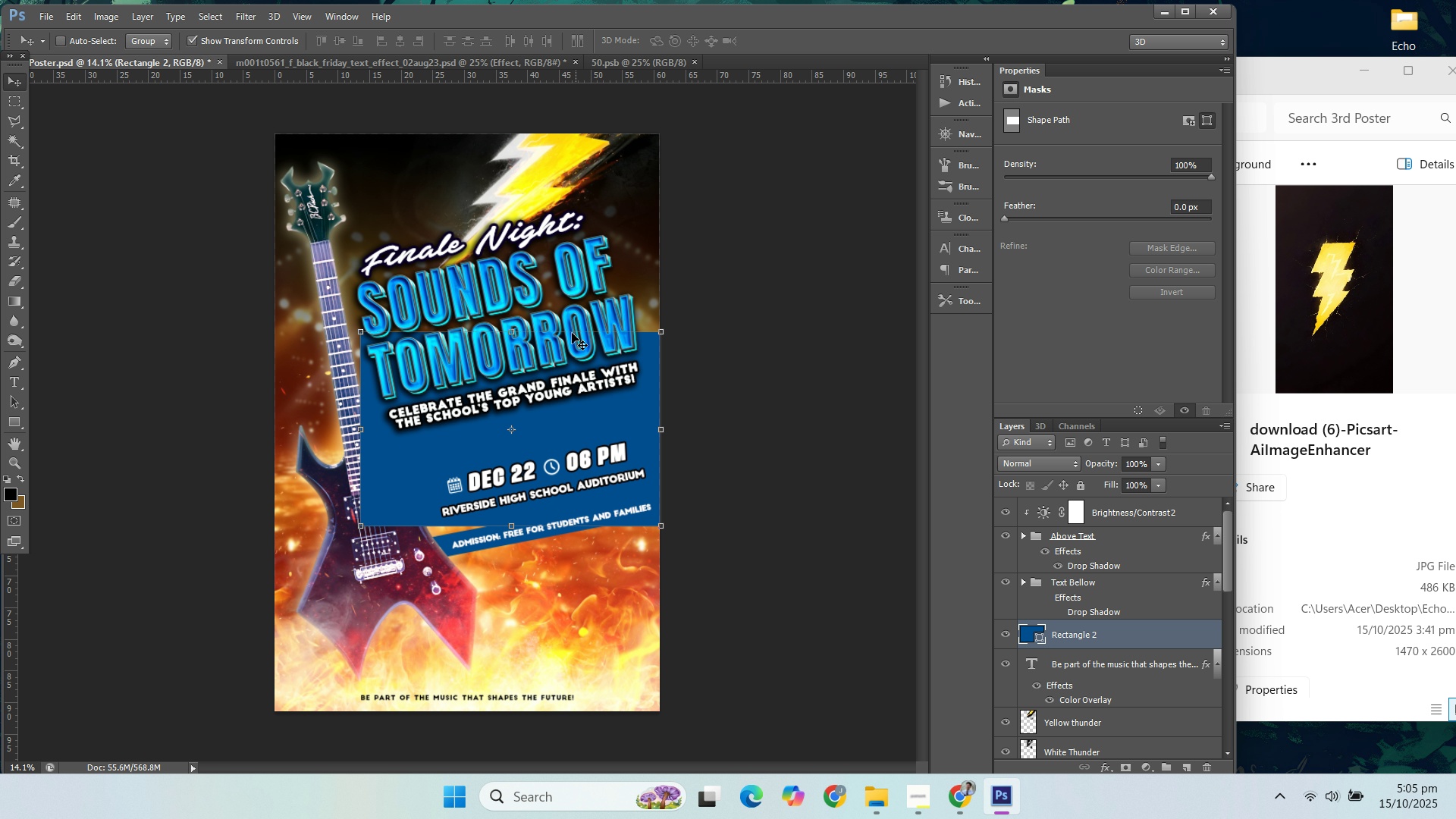 
left_click([532, 315])
 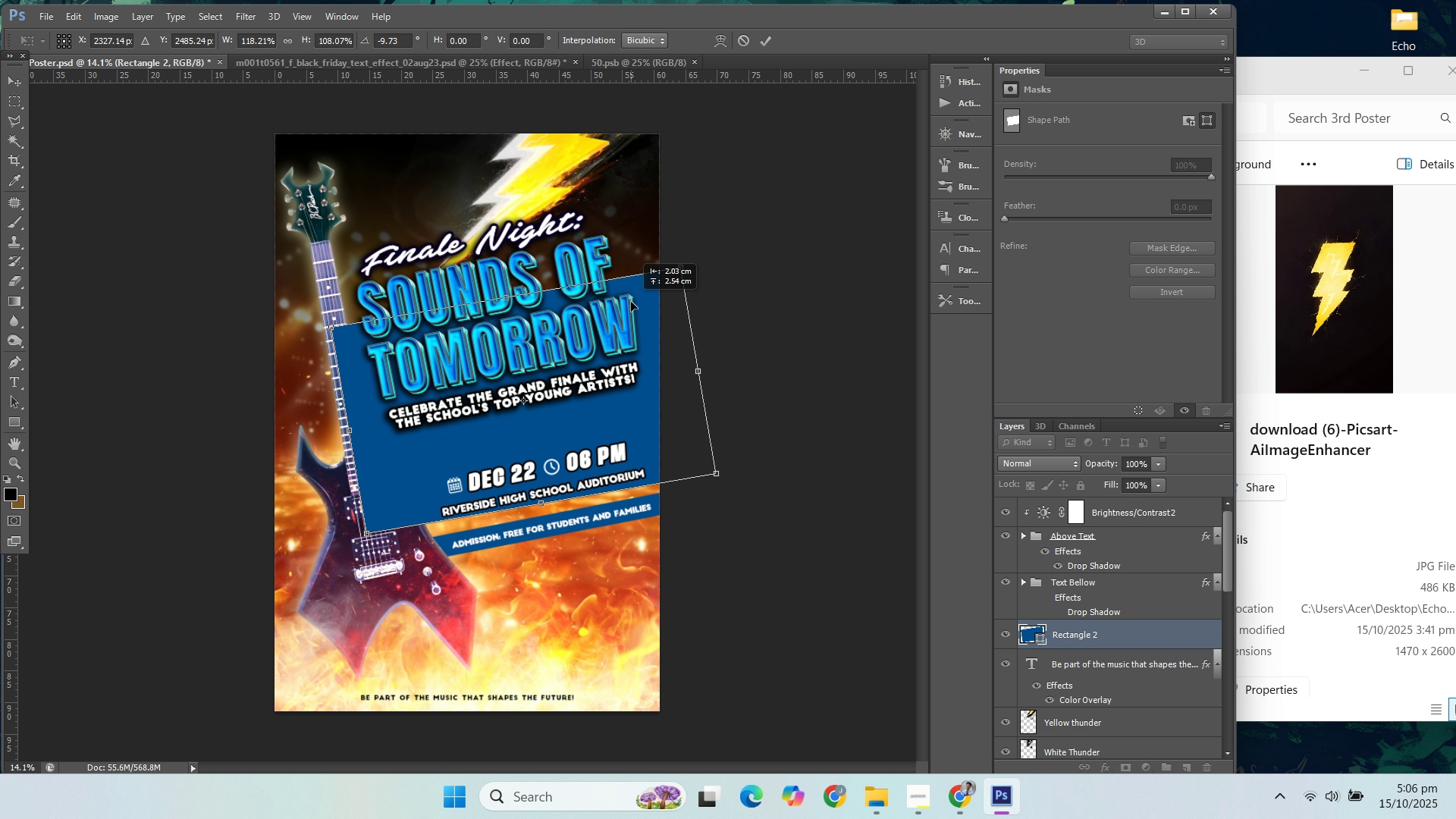 
wait(11.28)
 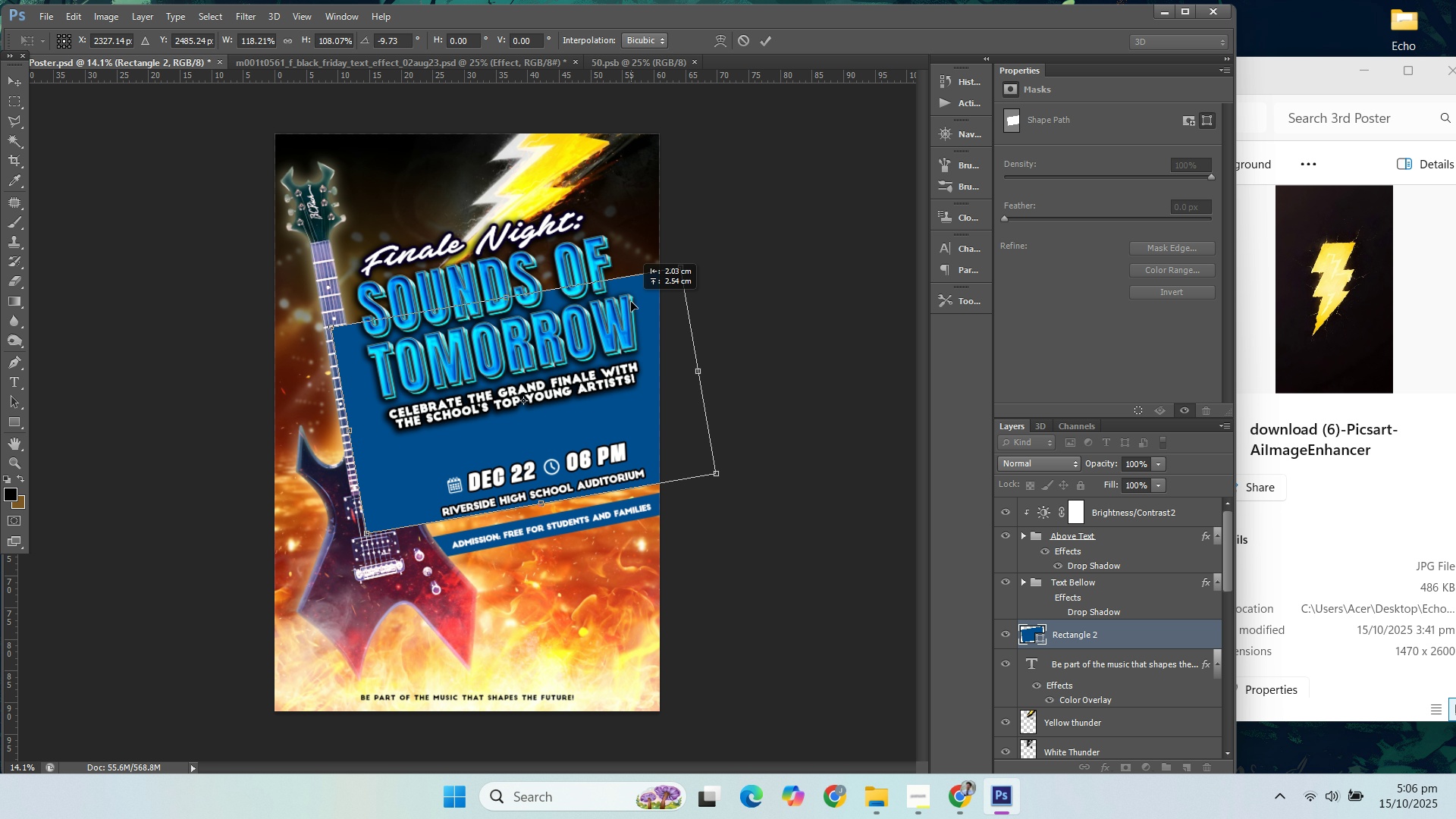 
key(Enter)
 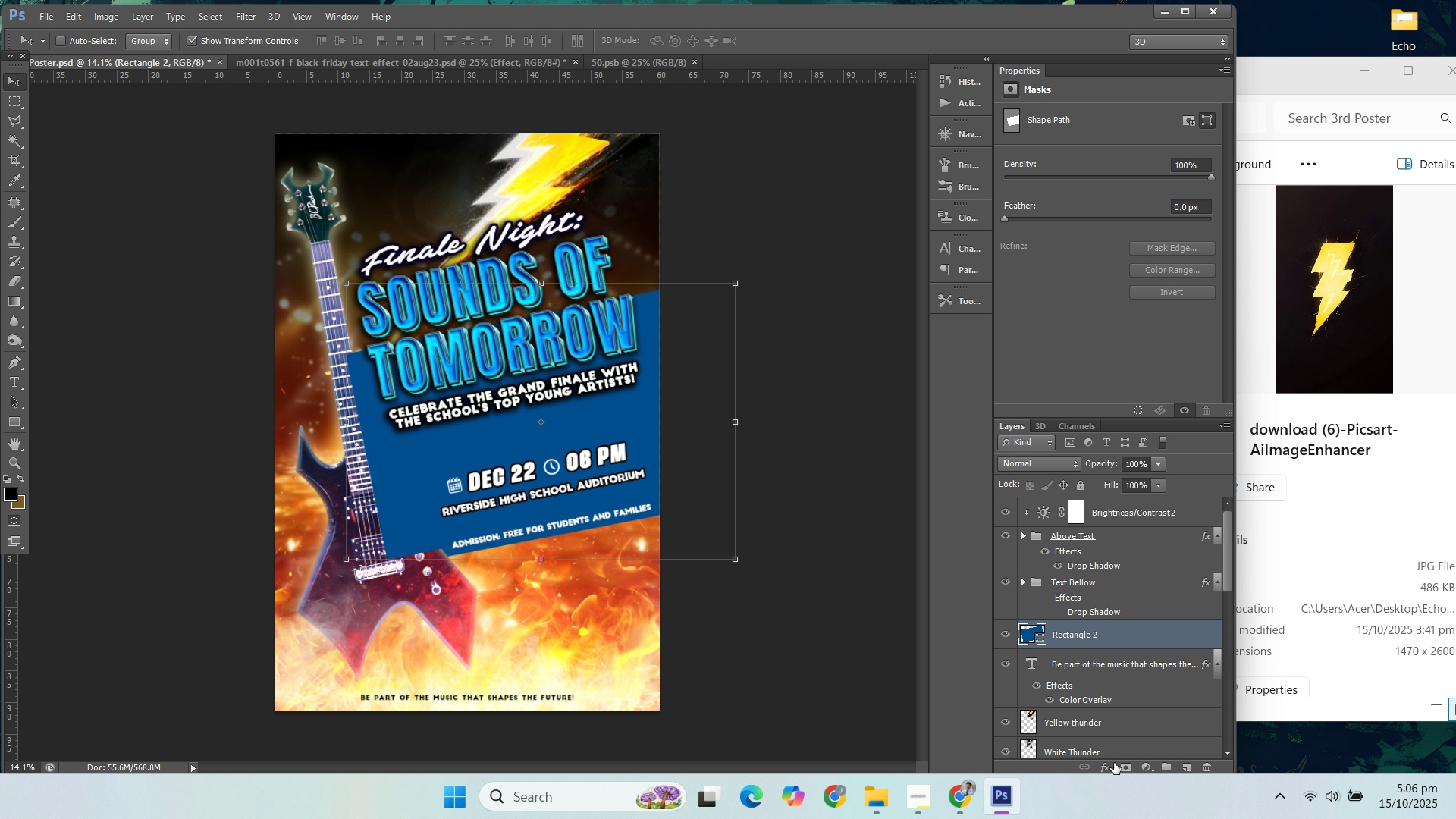 
left_click([1123, 771])
 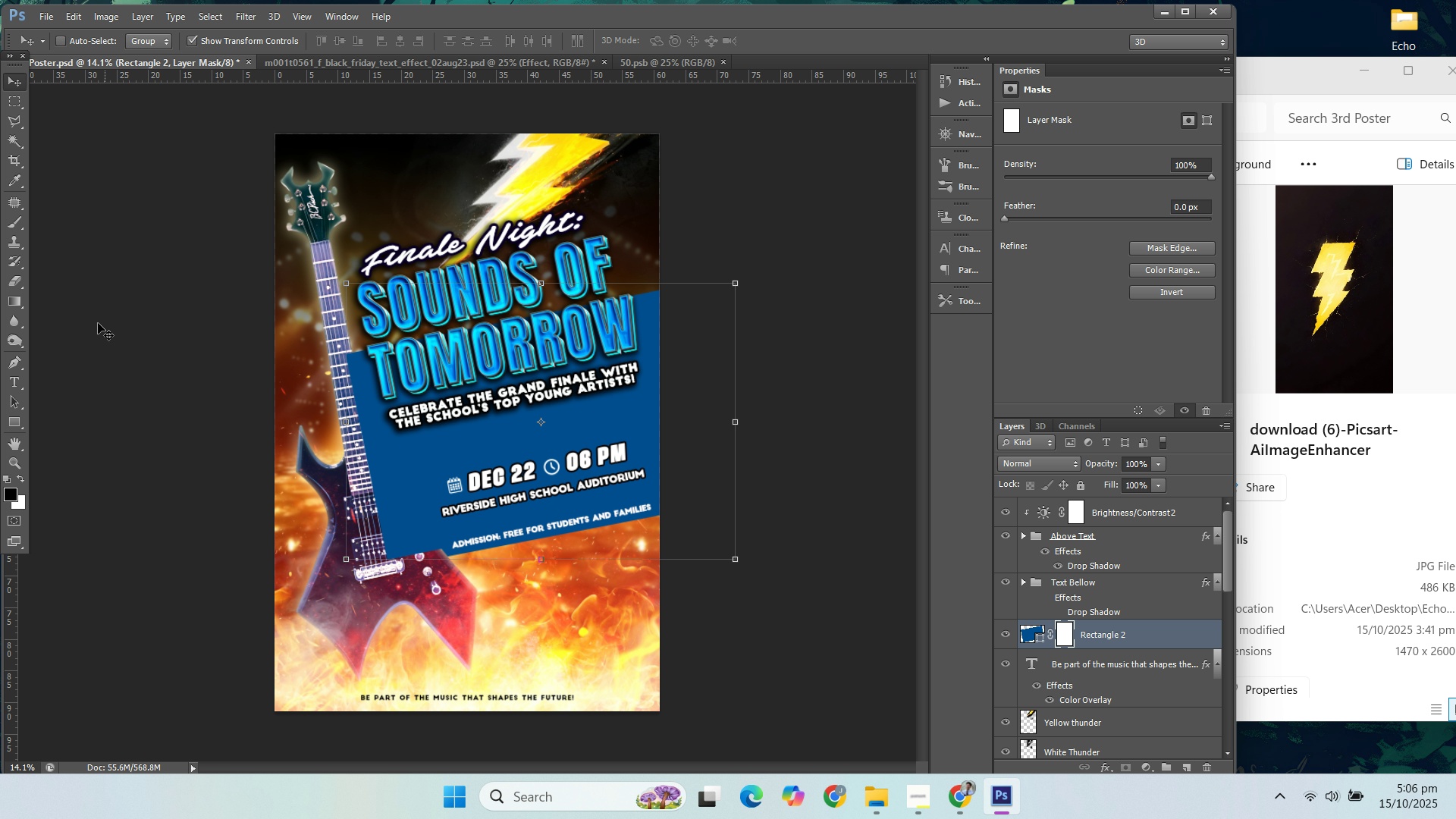 
left_click([8, 304])
 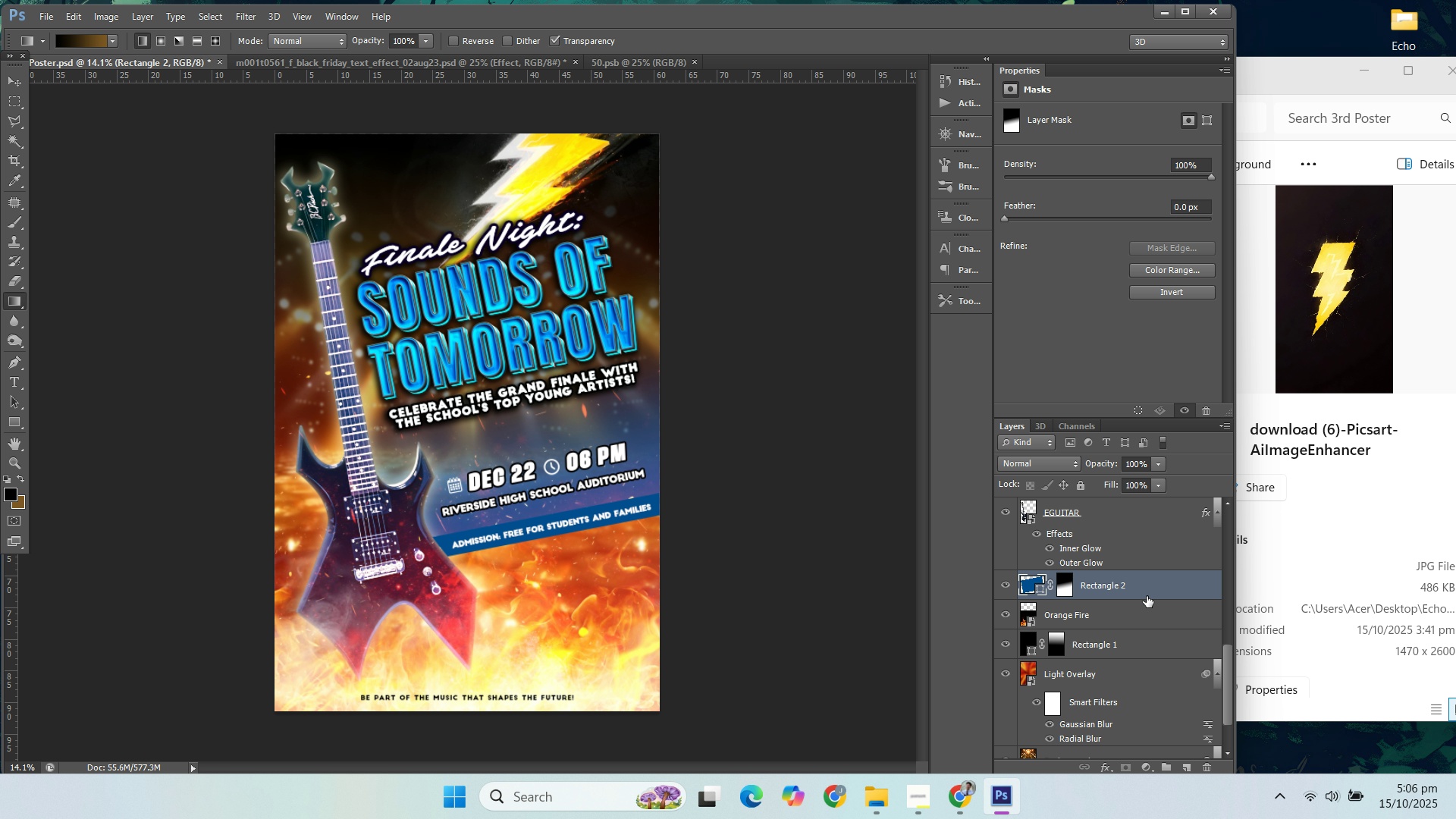 
wait(20.86)
 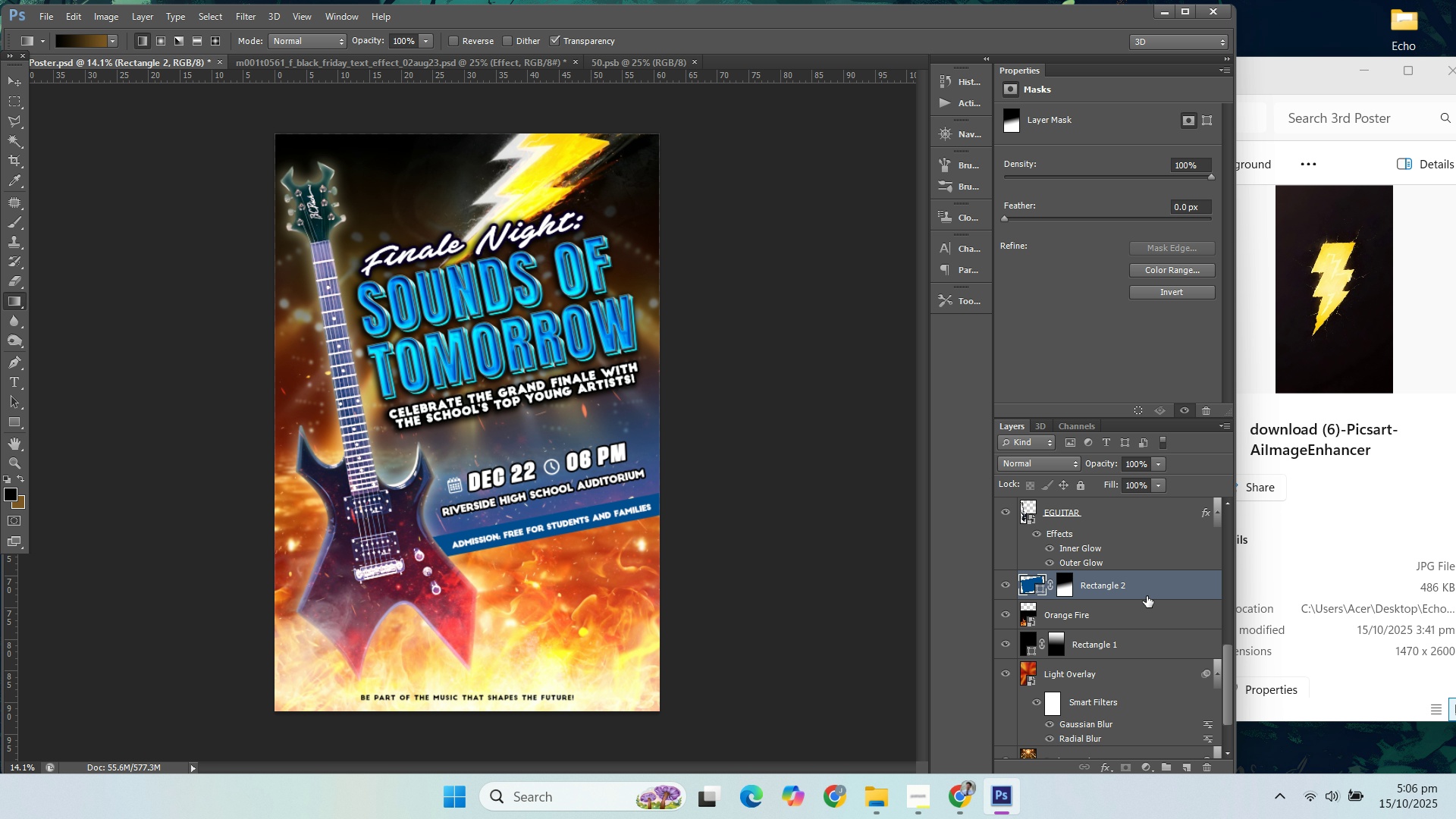 
mouse_move([1116, 600])
 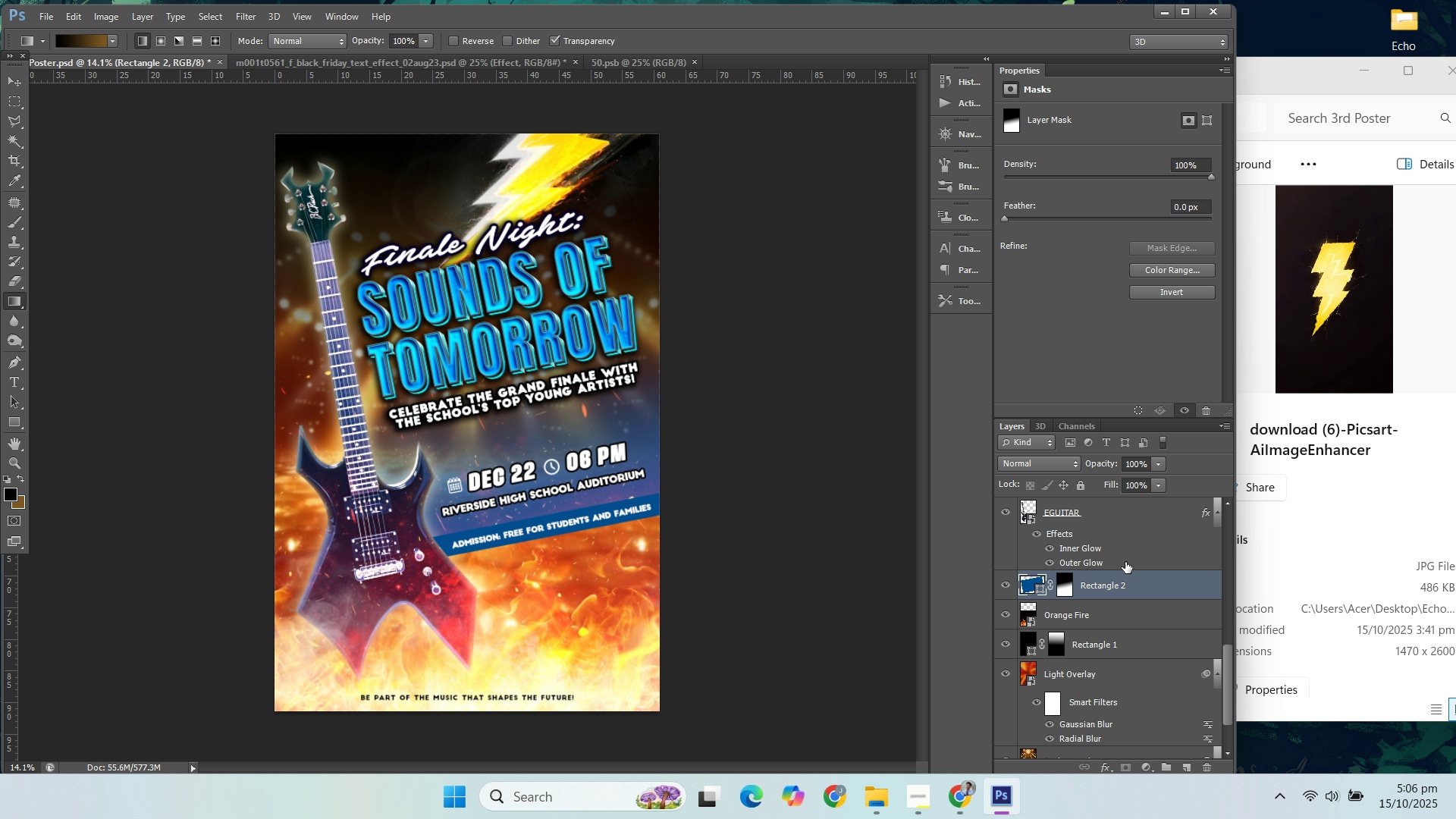 
wait(14.2)
 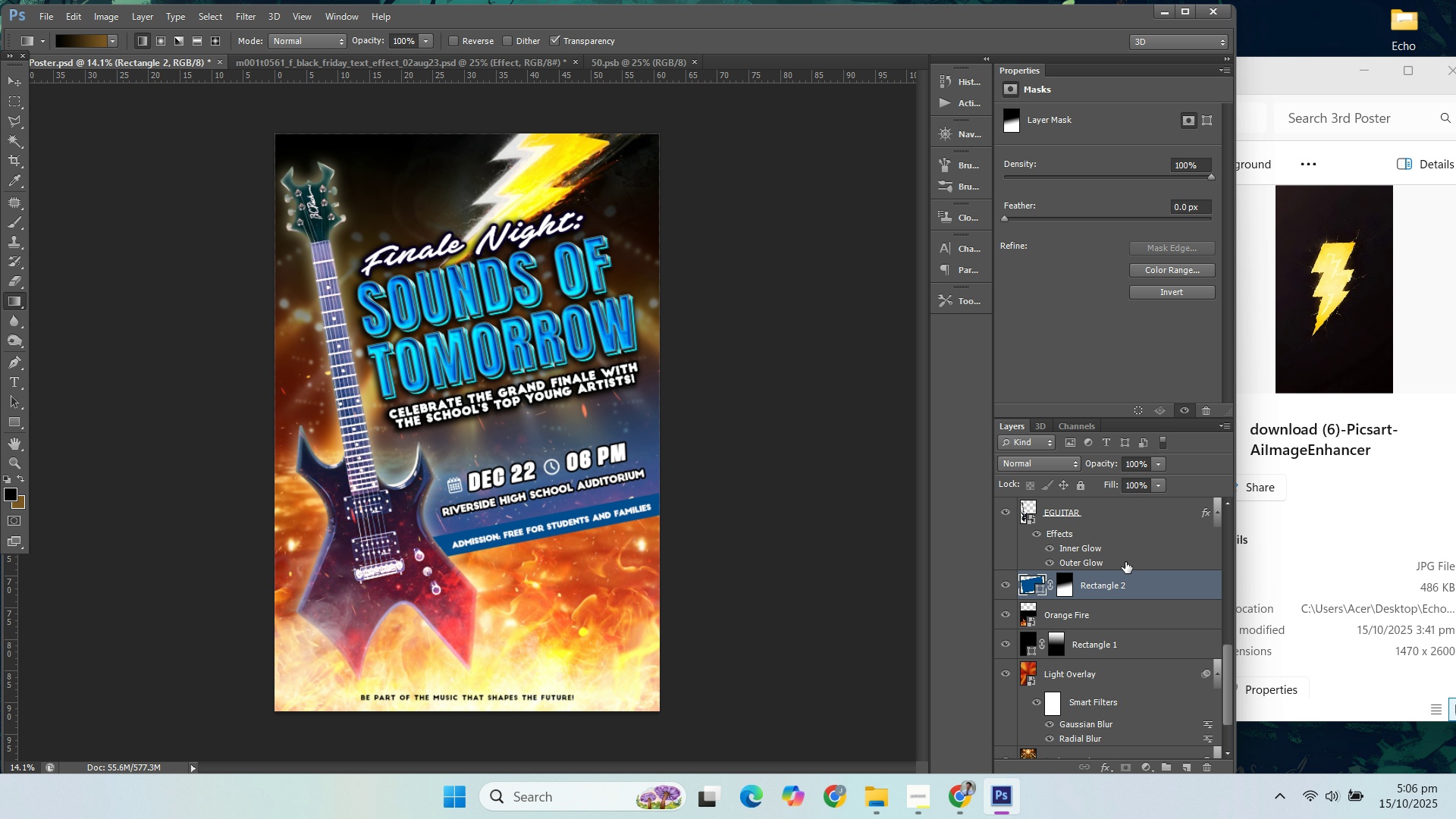 
mouse_move([1081, 536])
 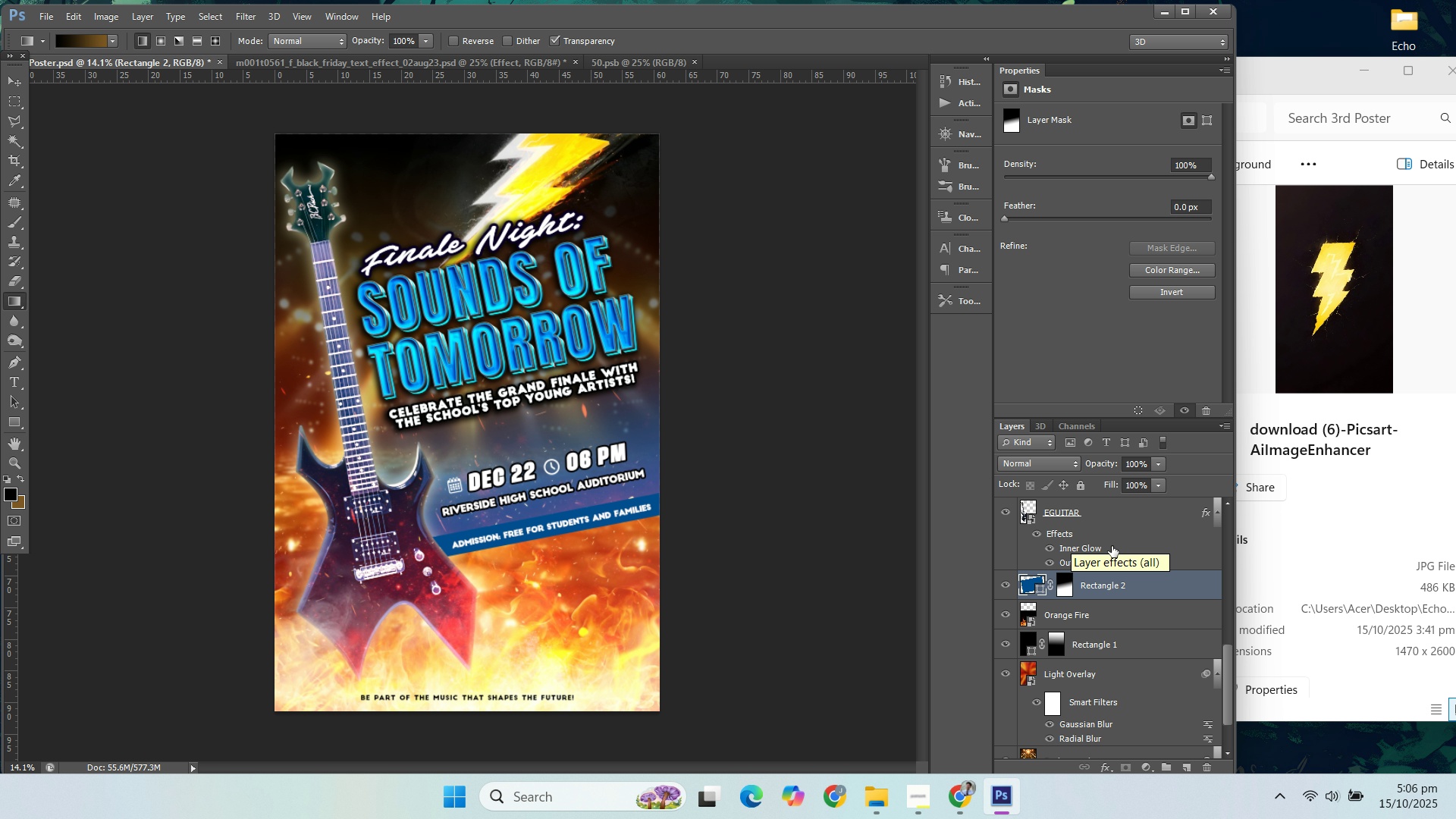 
scroll: coordinate [1099, 570], scroll_direction: up, amount: 13.0
 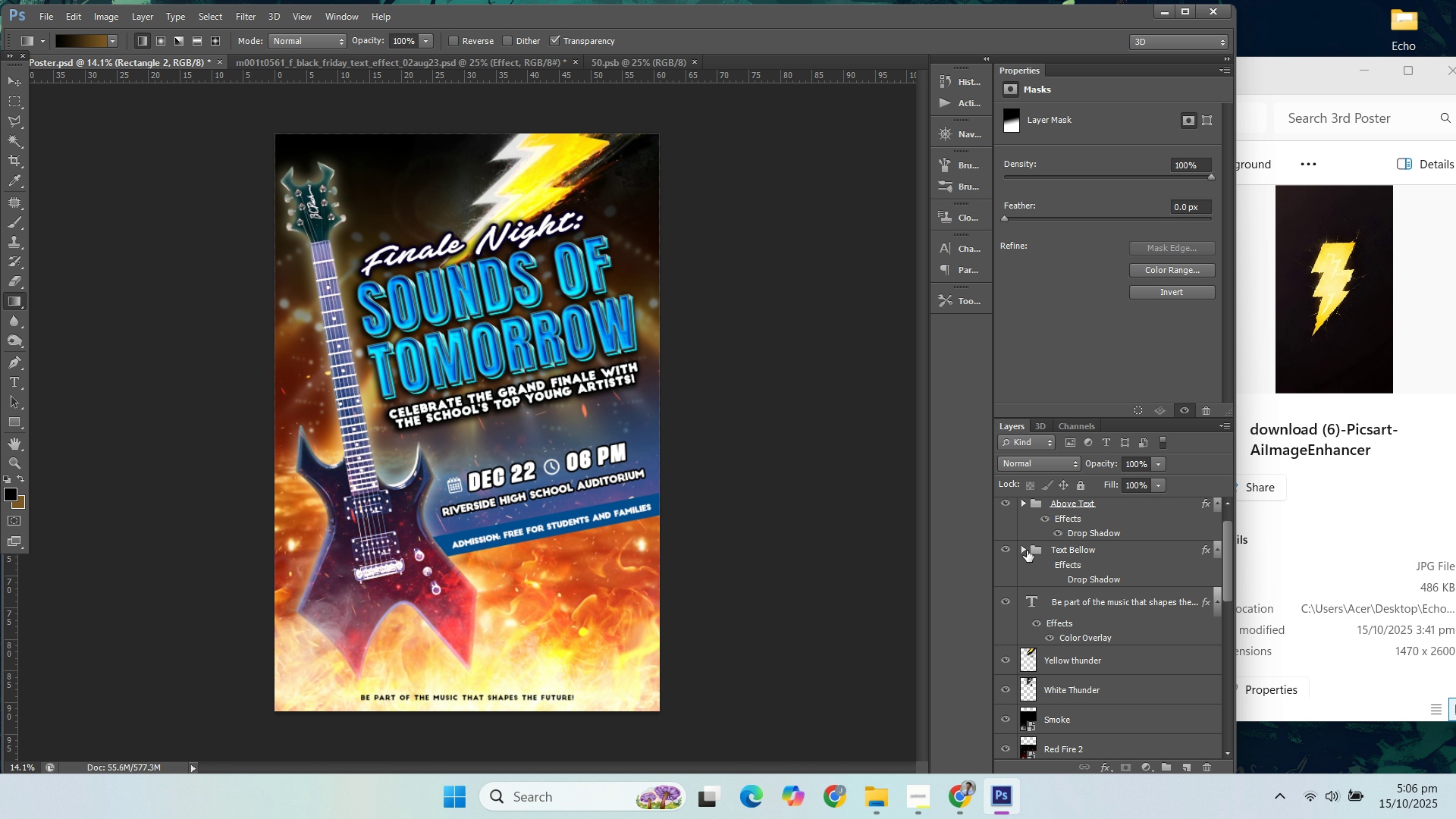 
left_click([1027, 550])
 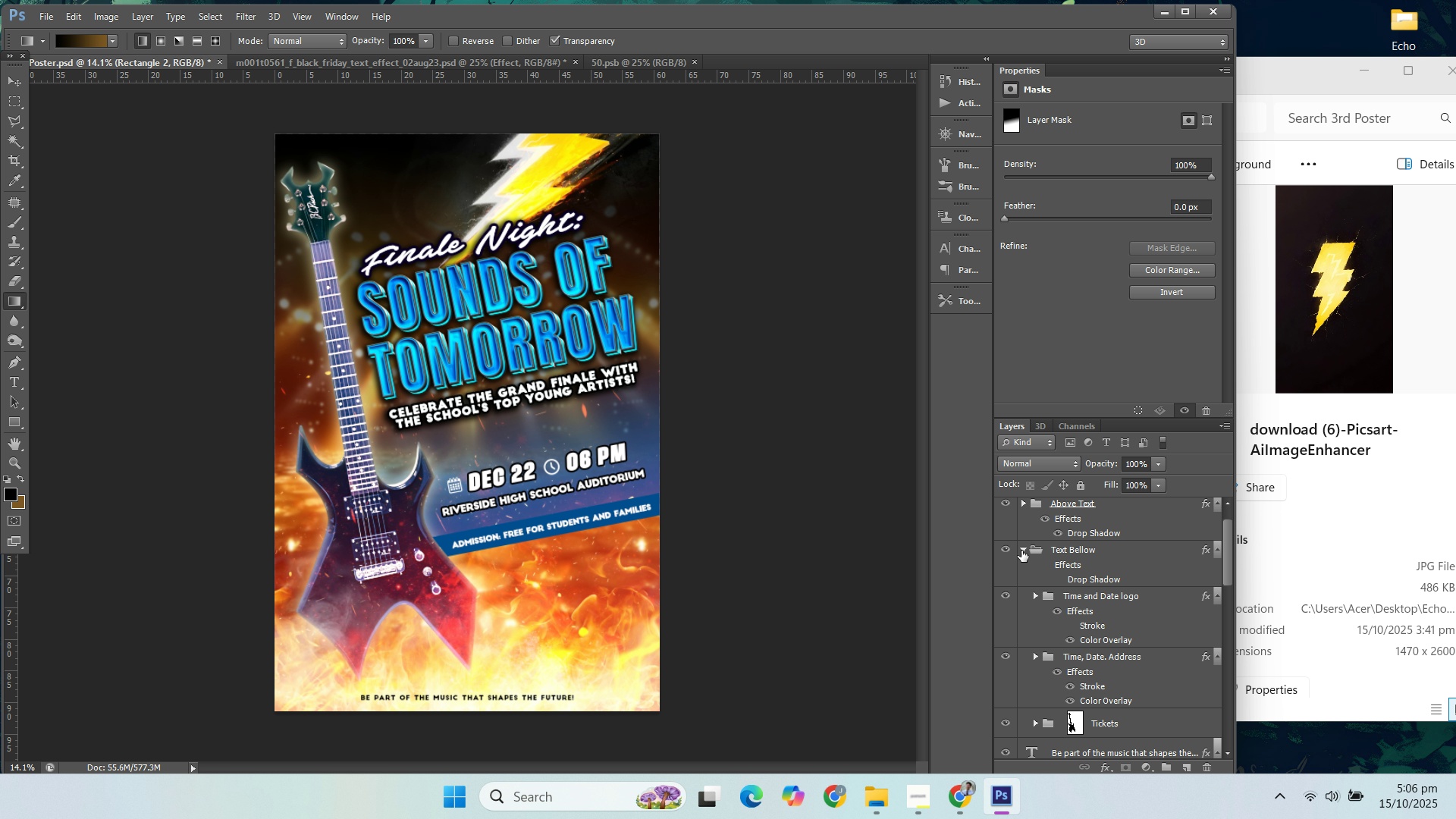 
left_click([1021, 551])
 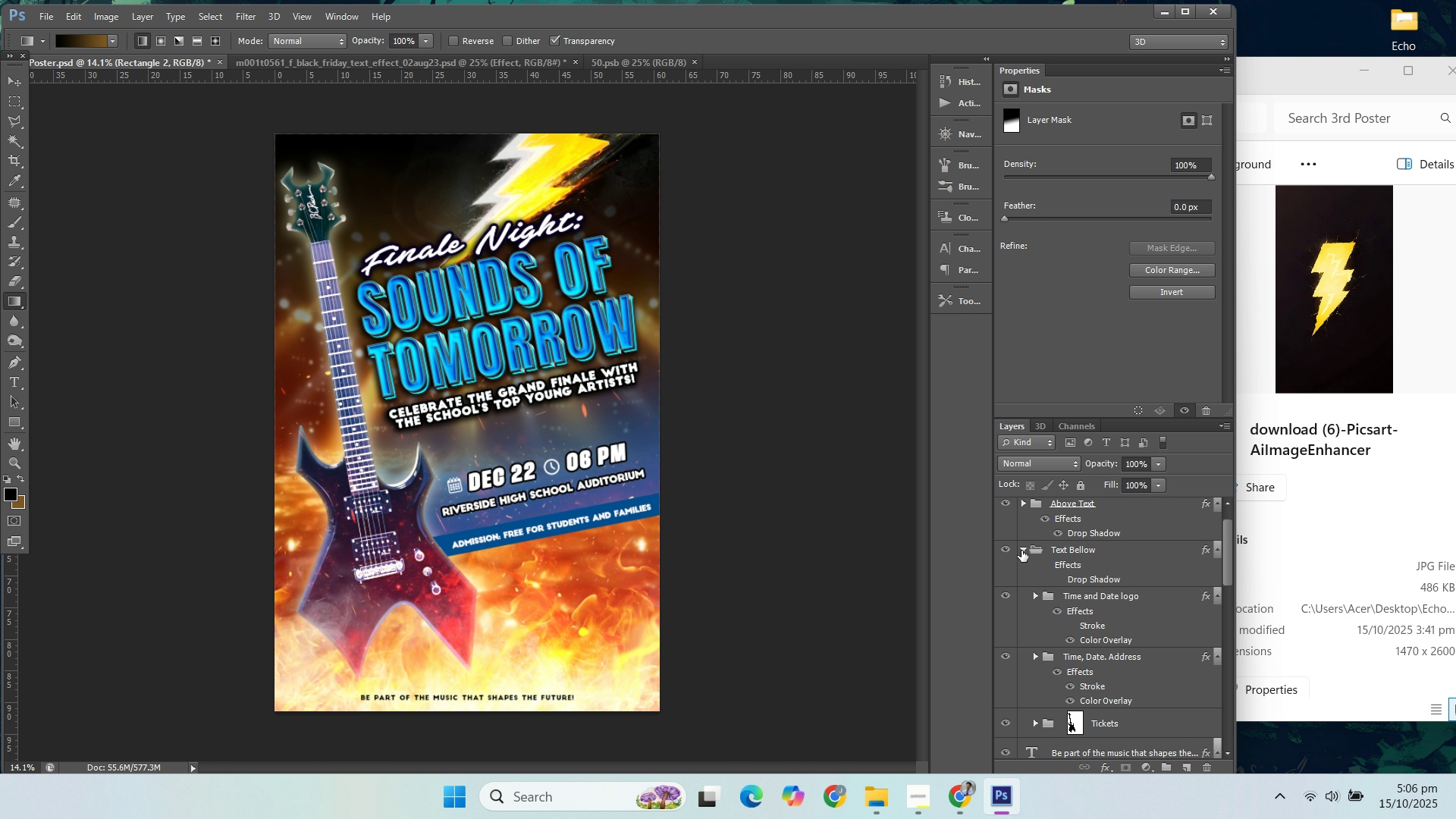 
left_click([1021, 551])
 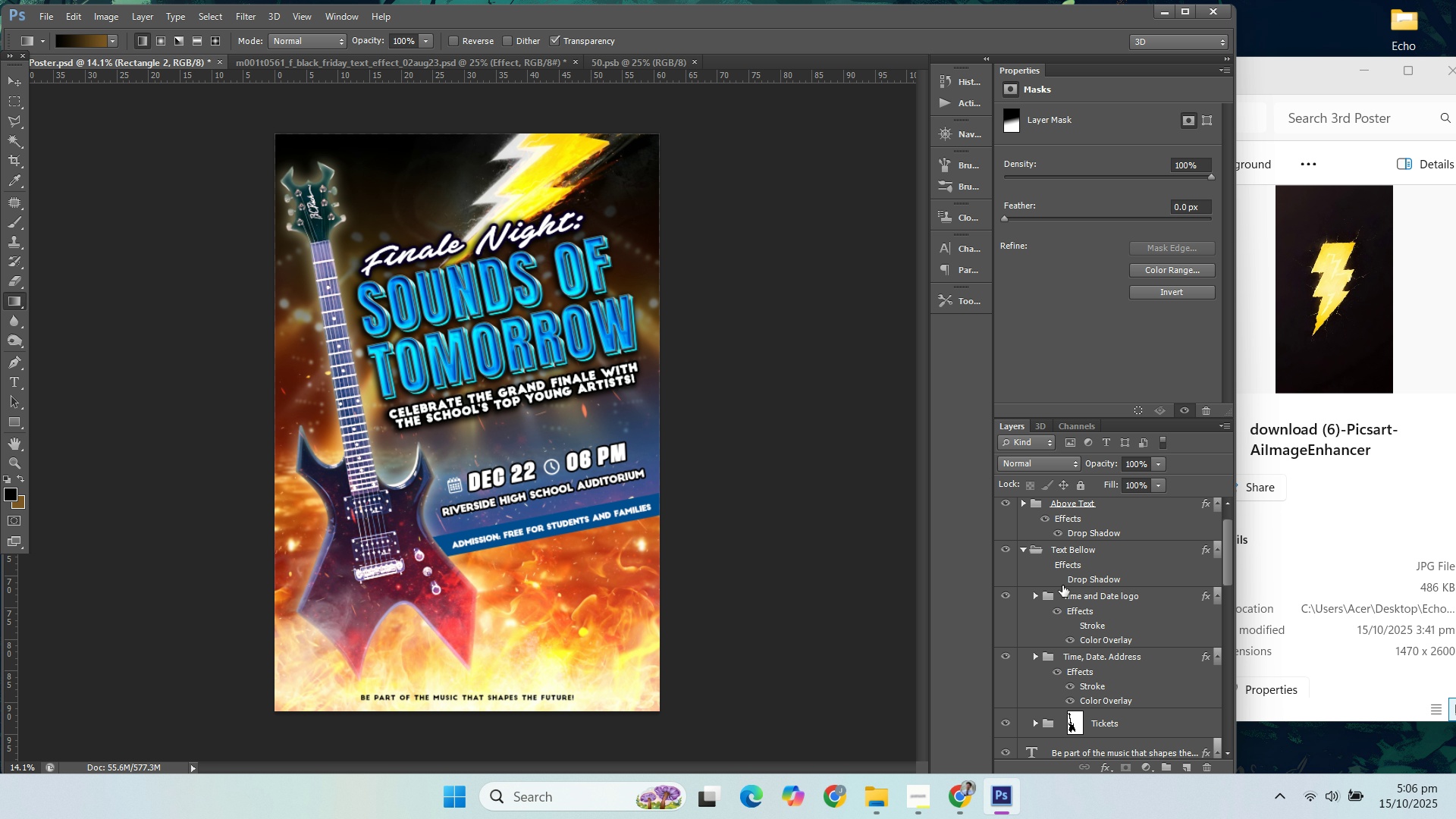 
scroll: coordinate [1123, 626], scroll_direction: down, amount: 17.0
 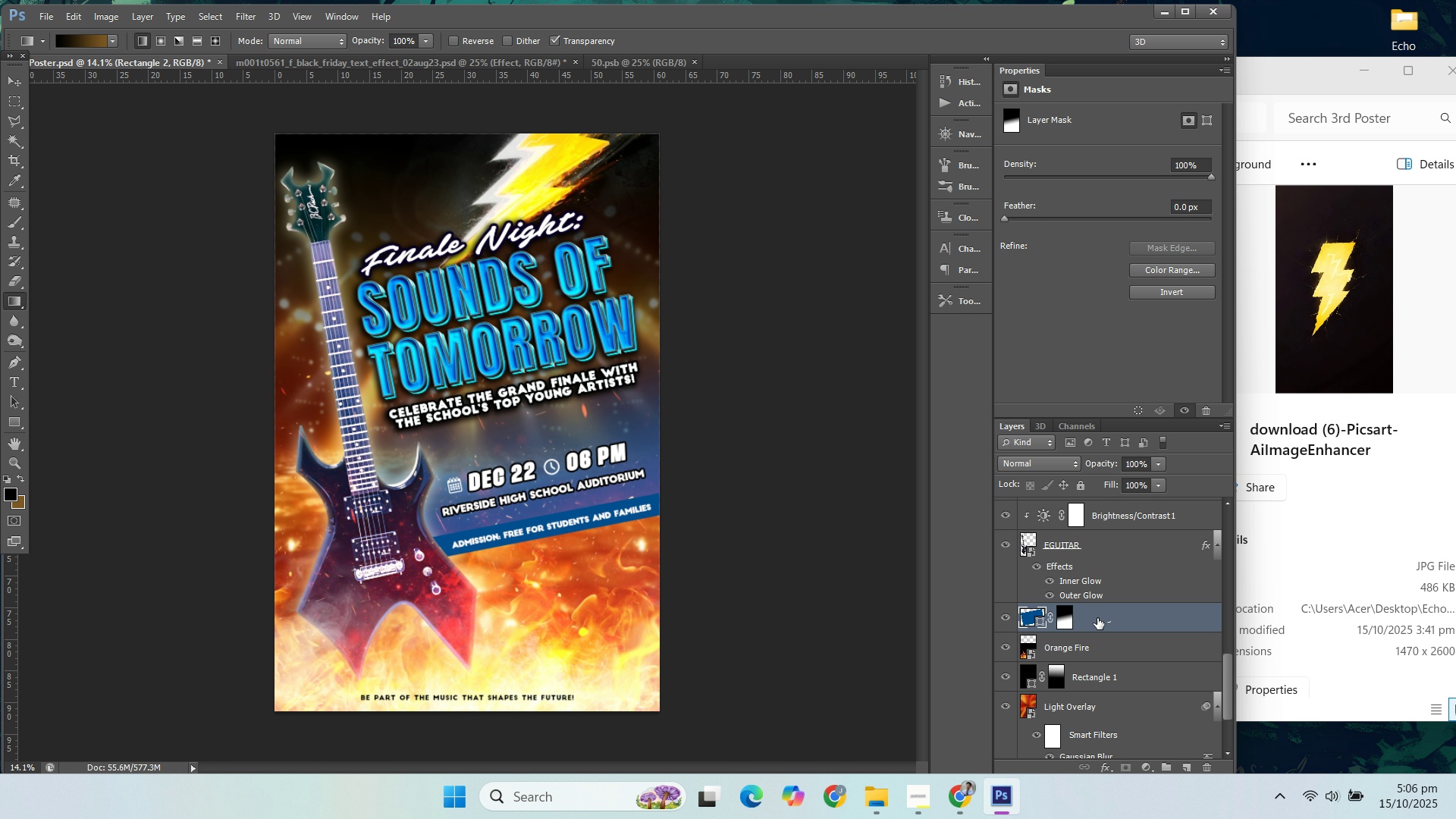 
double_click([1097, 618])
 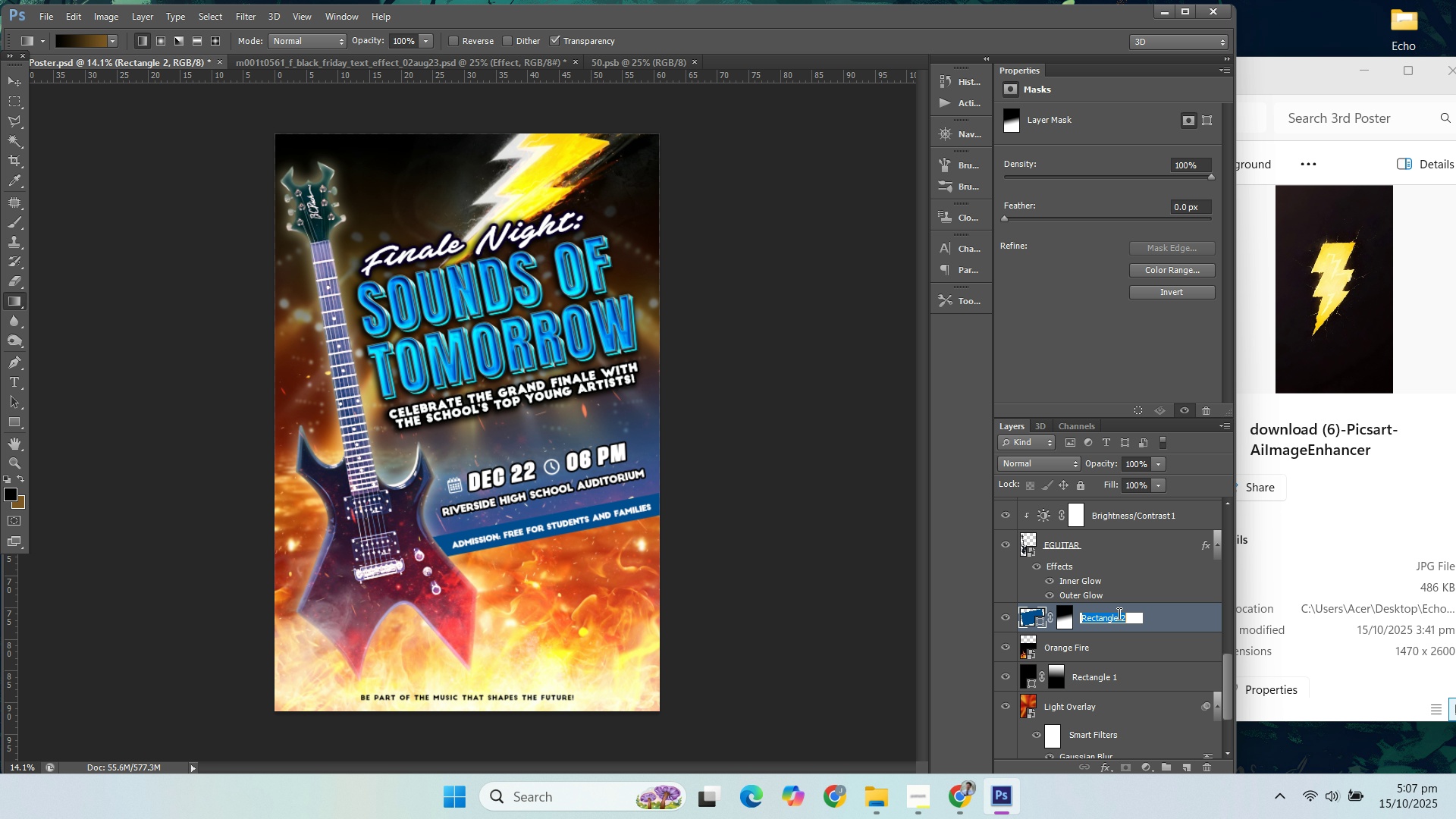 
wait(10.56)
 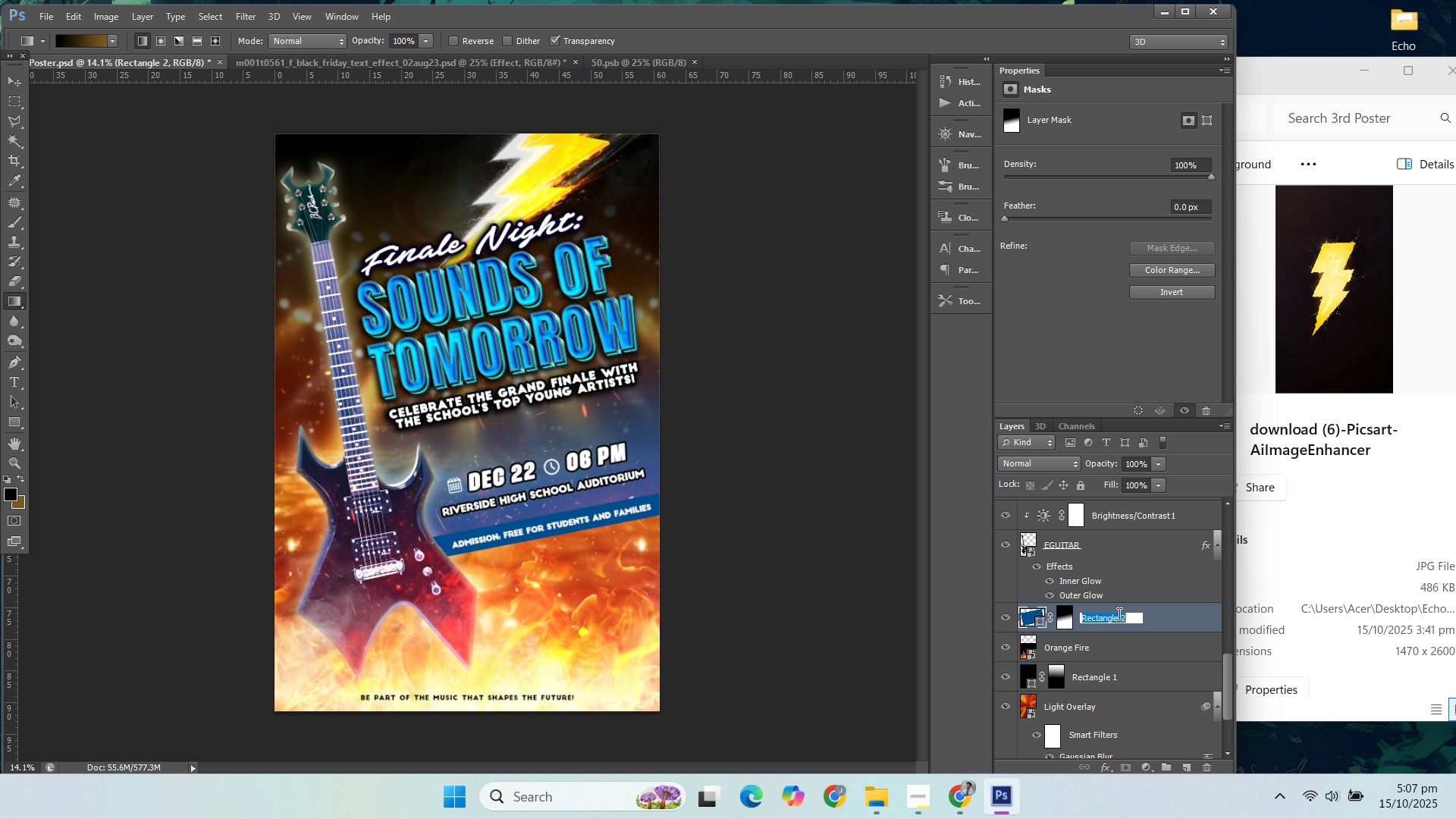 
type(Blue B)
key(Backspace)
type(gradient)
 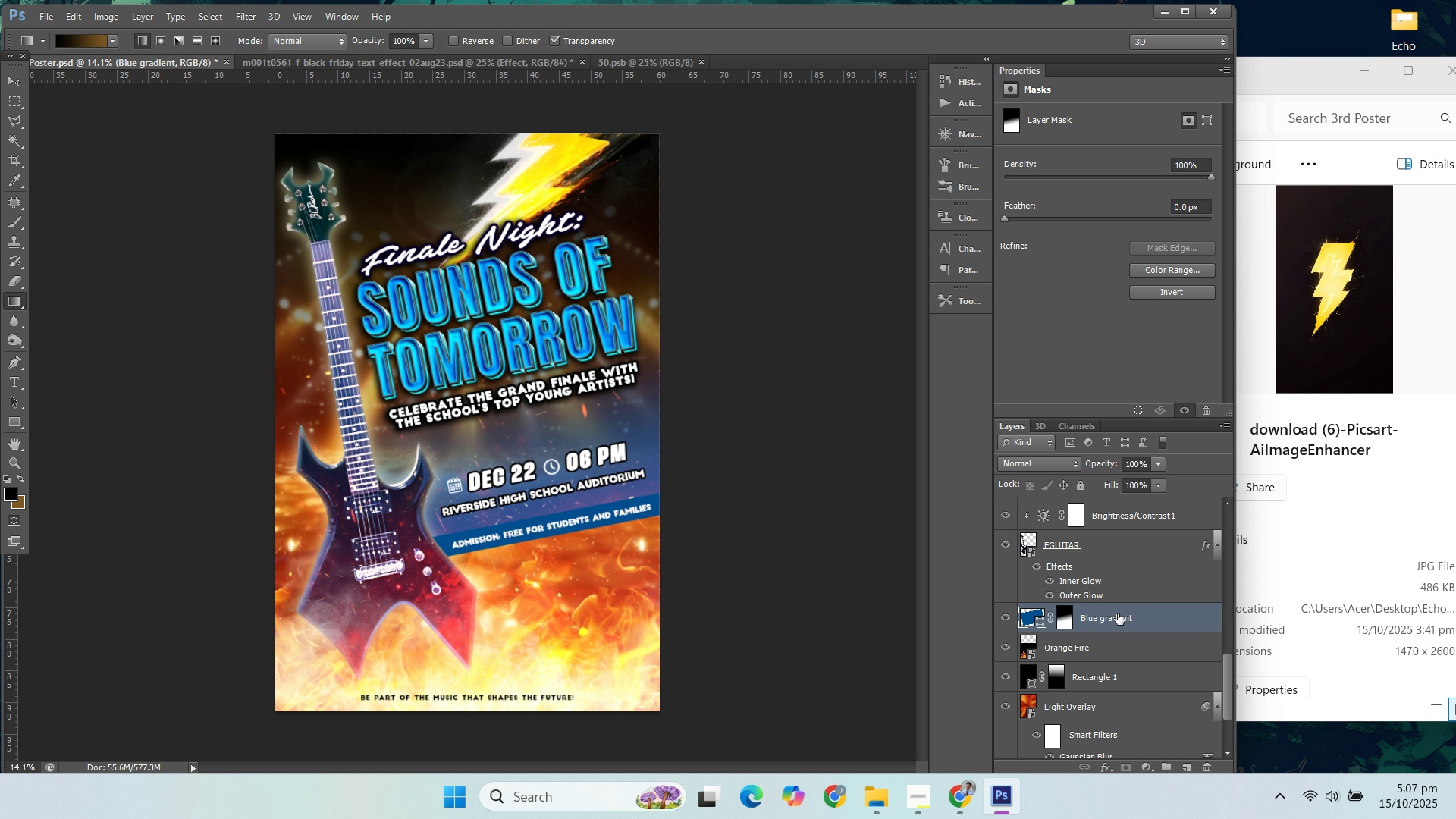 
 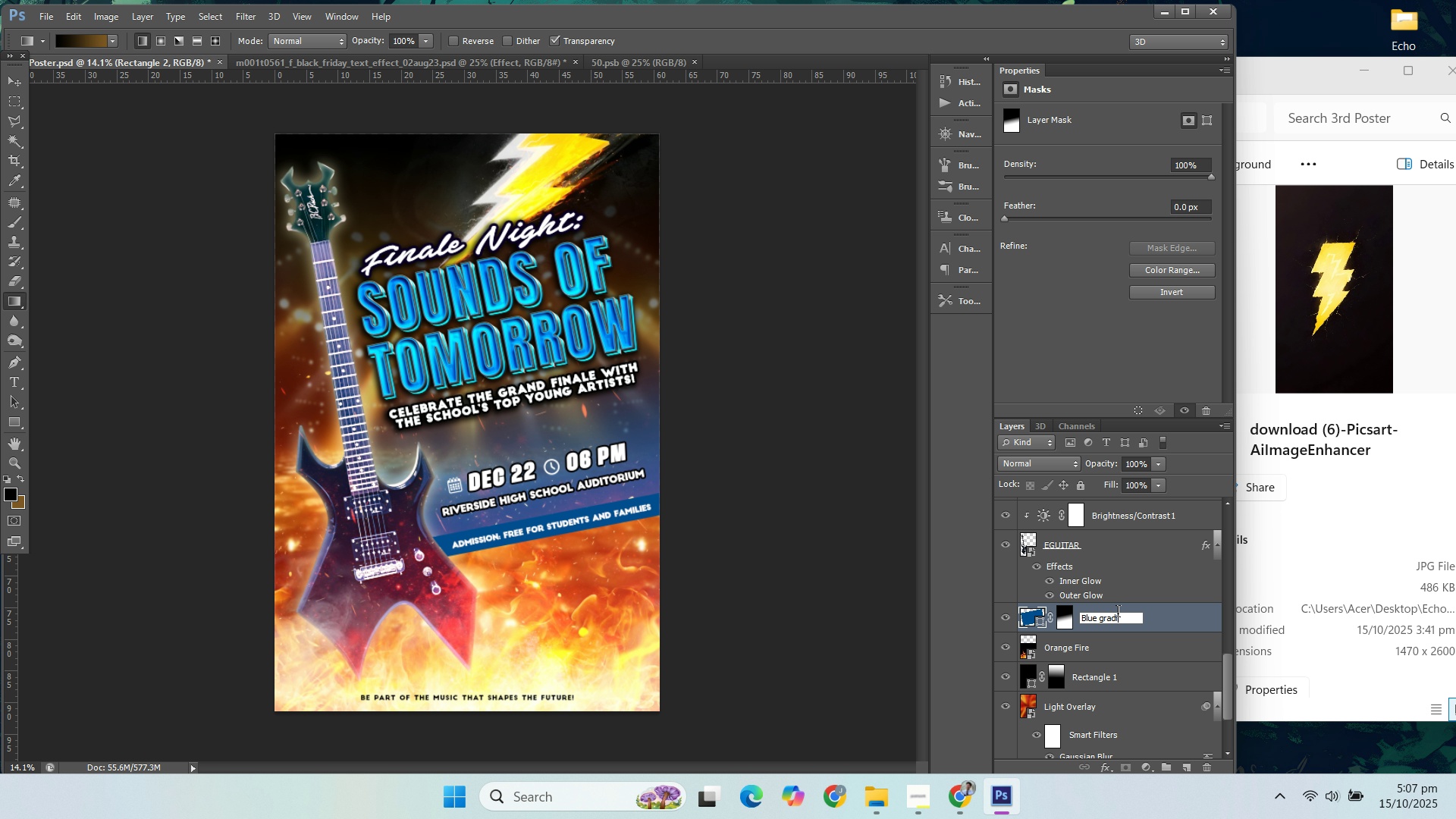 
key(Enter)
 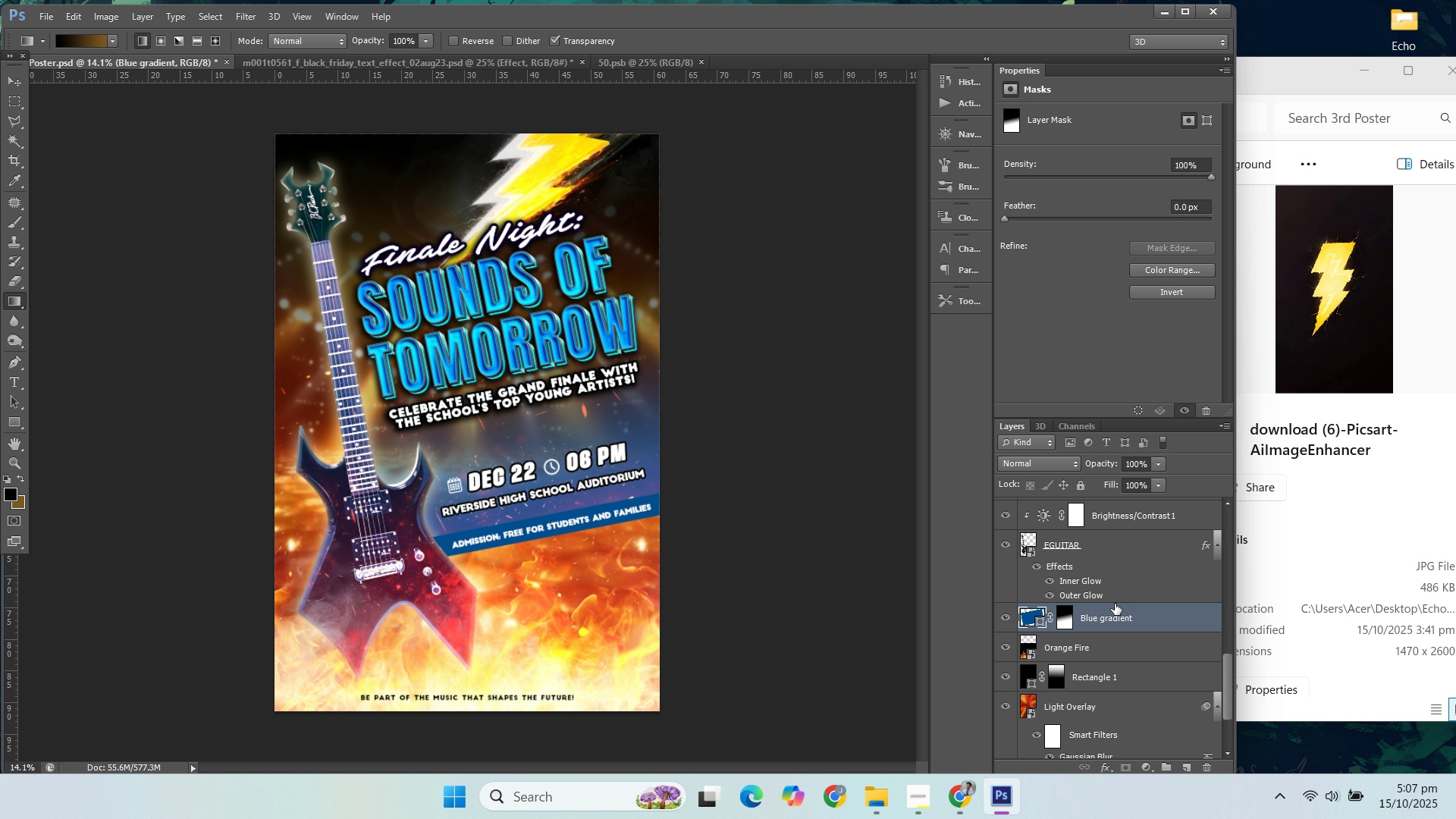 
scroll: coordinate [1119, 607], scroll_direction: up, amount: 20.0
 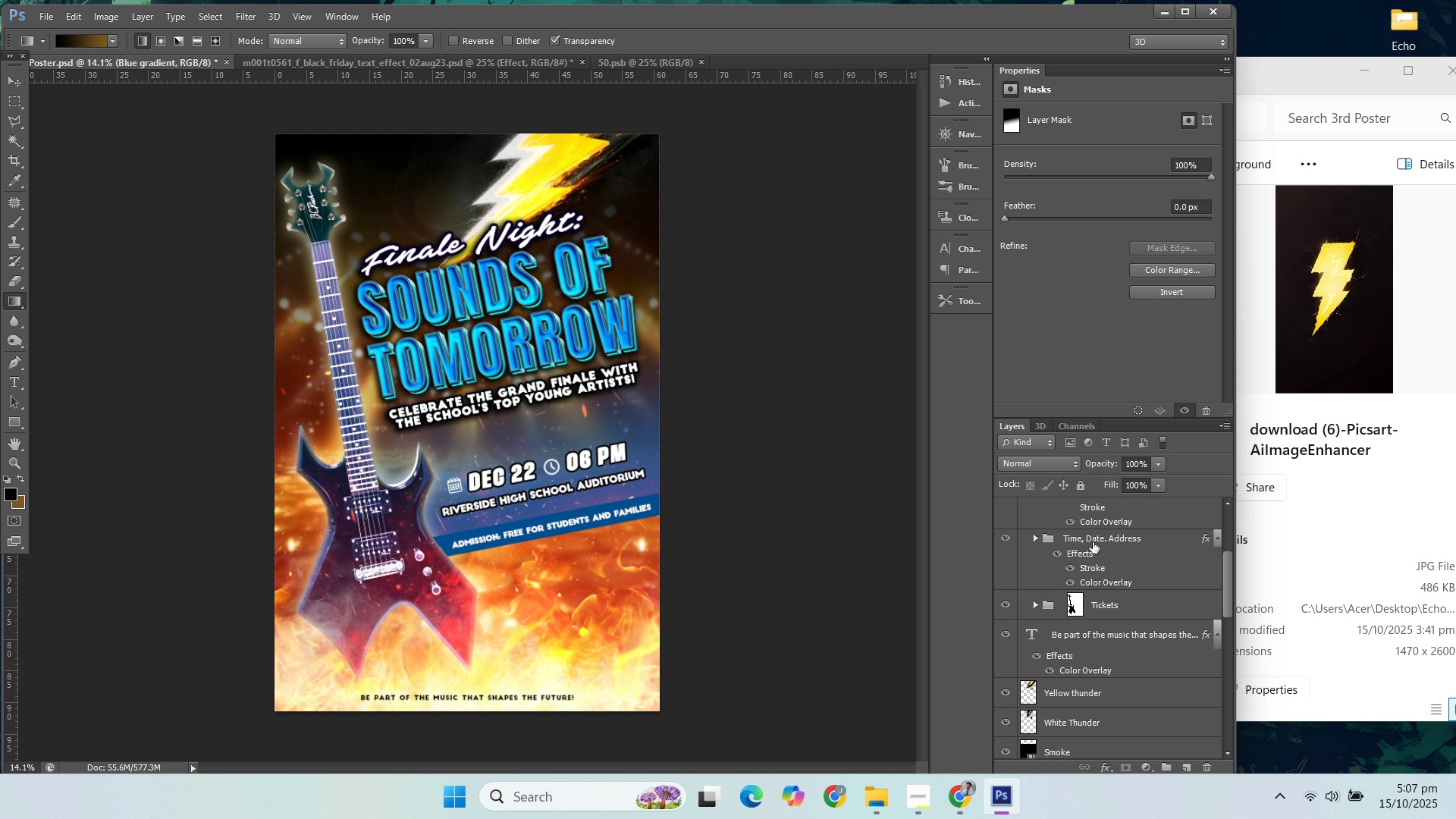 
left_click([1092, 540])
 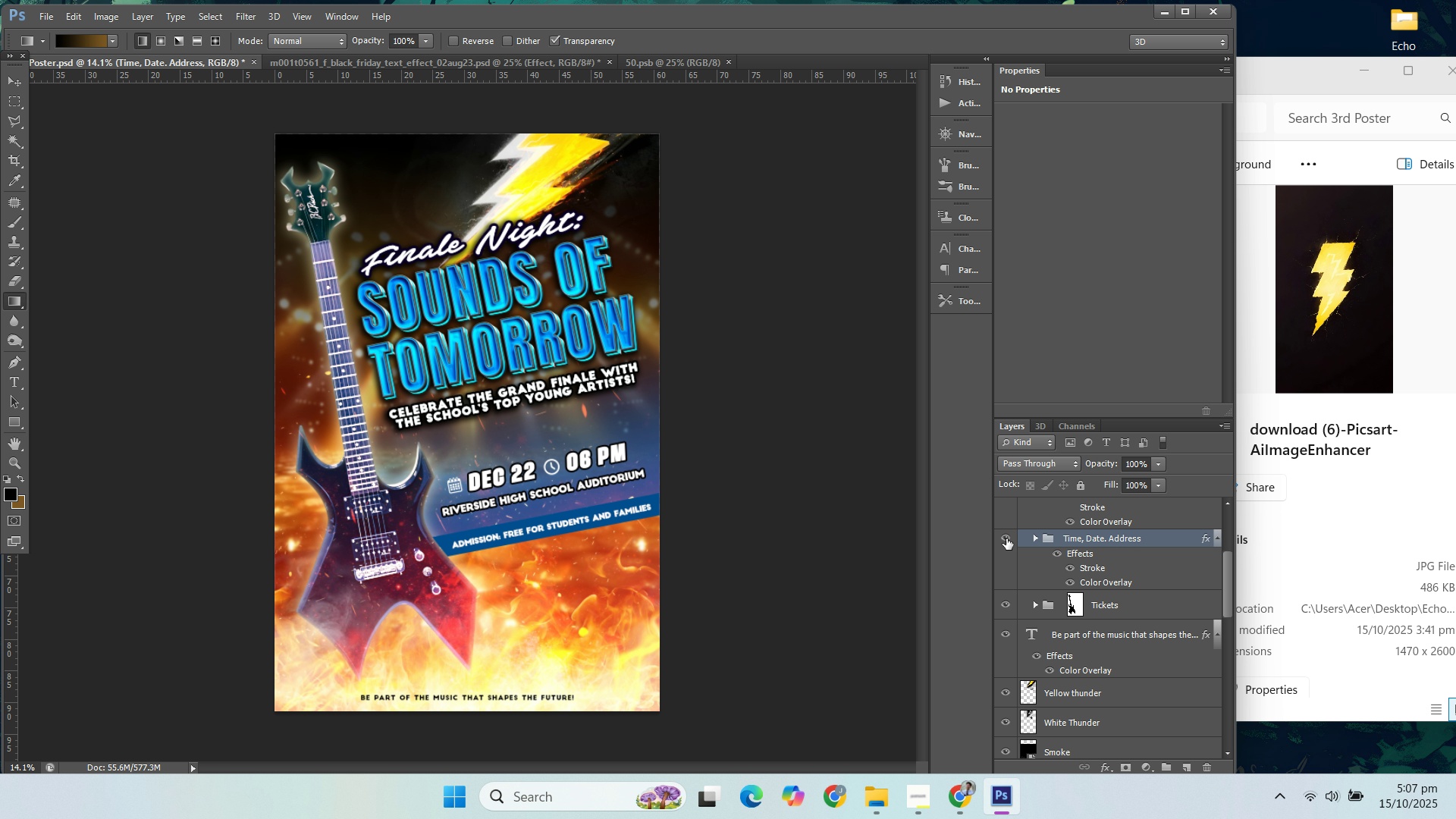 
double_click([1006, 538])
 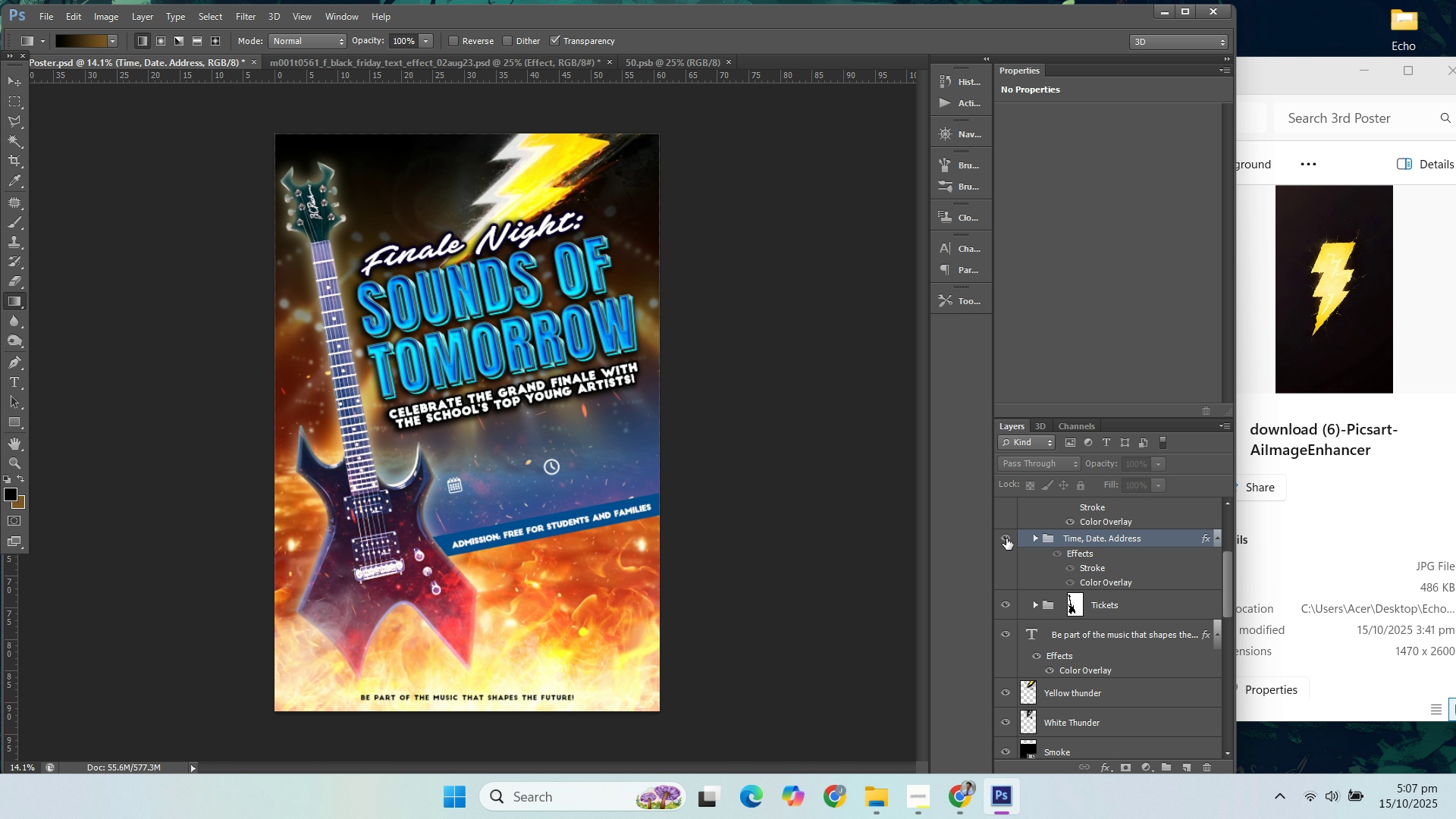 
triple_click([1006, 538])
 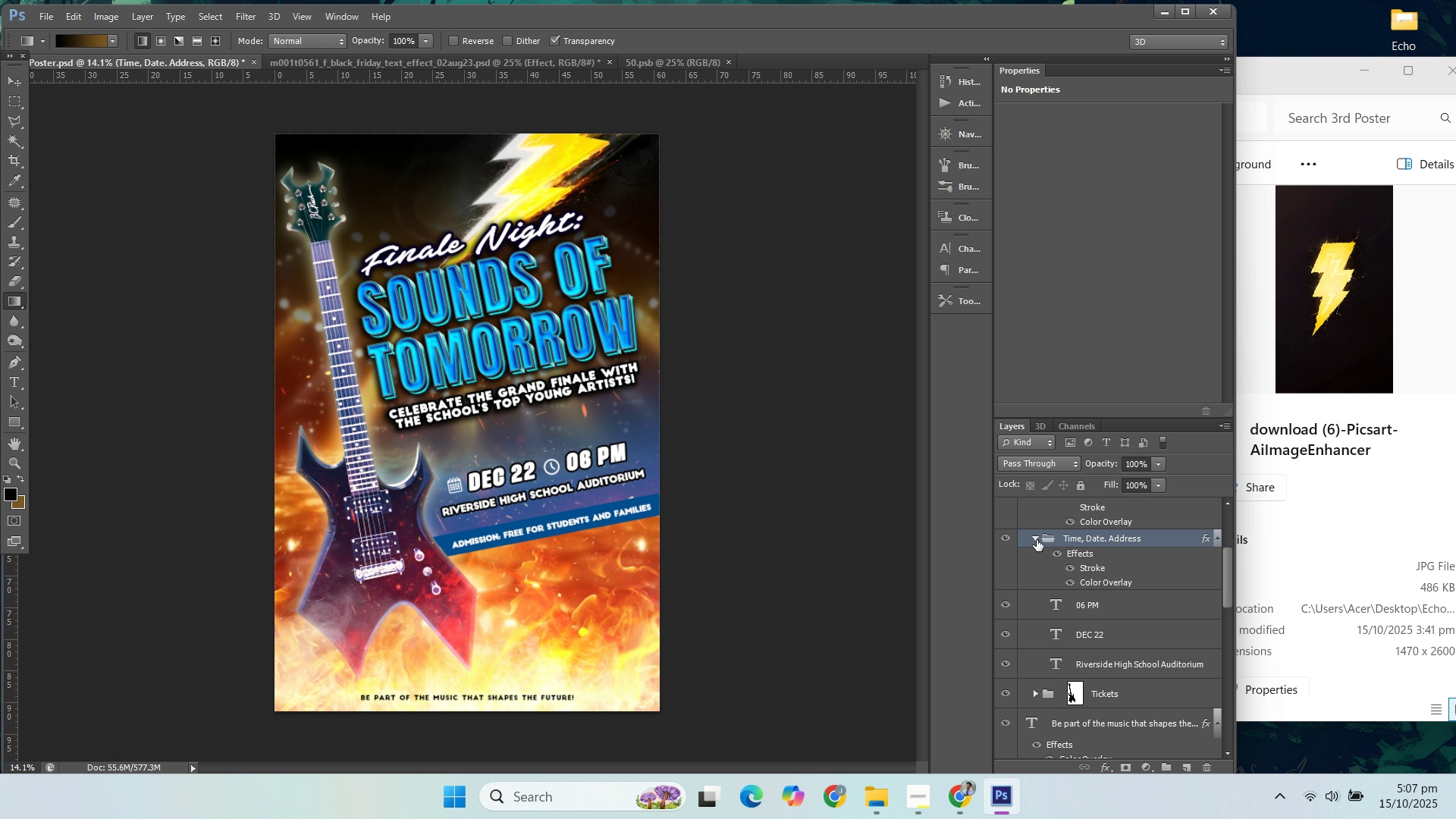 
left_click([1037, 540])
 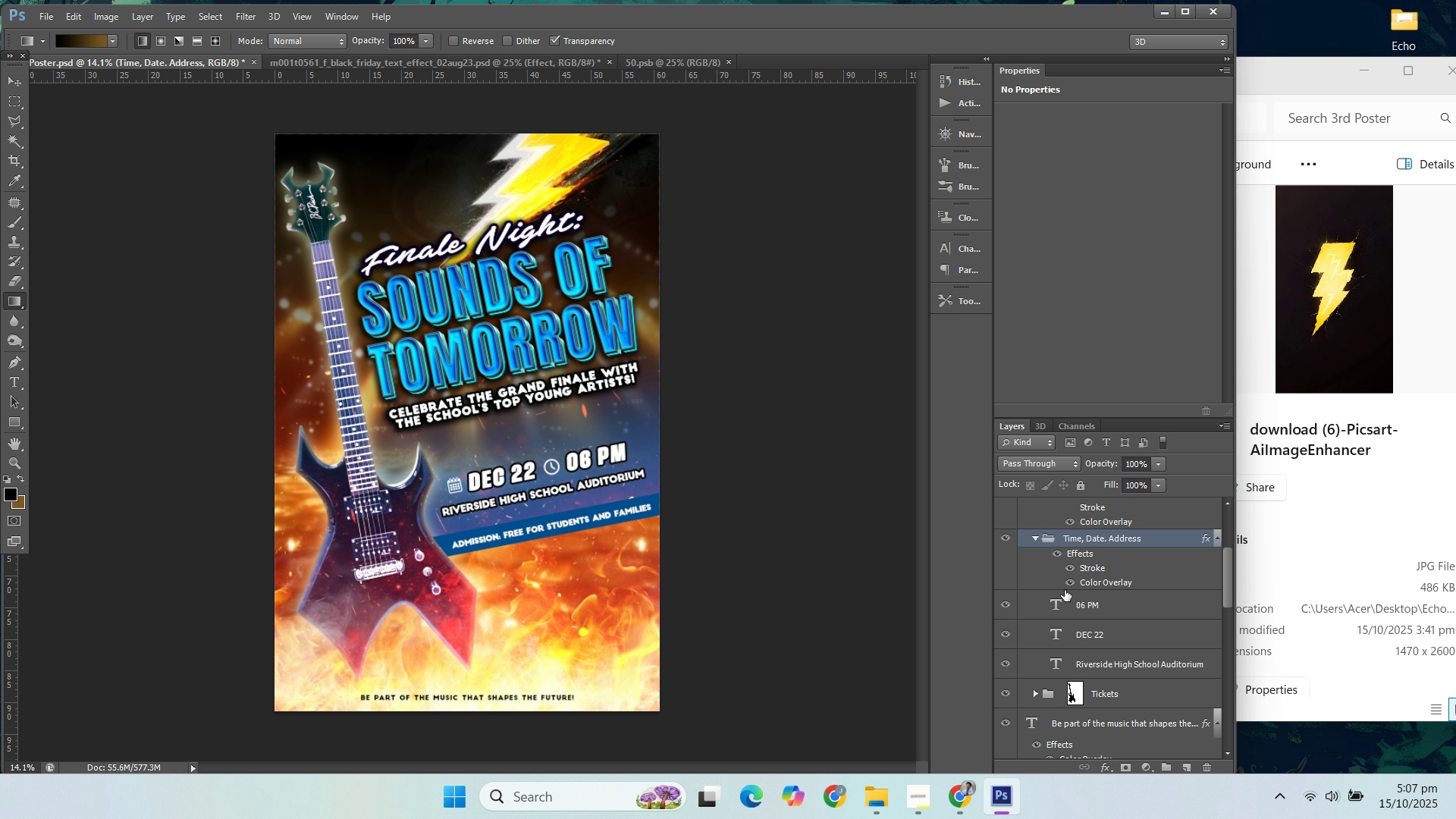 
hold_key(key=AltLeft, duration=0.98)
scroll: coordinate [652, 471], scroll_direction: up, amount: 4.0
 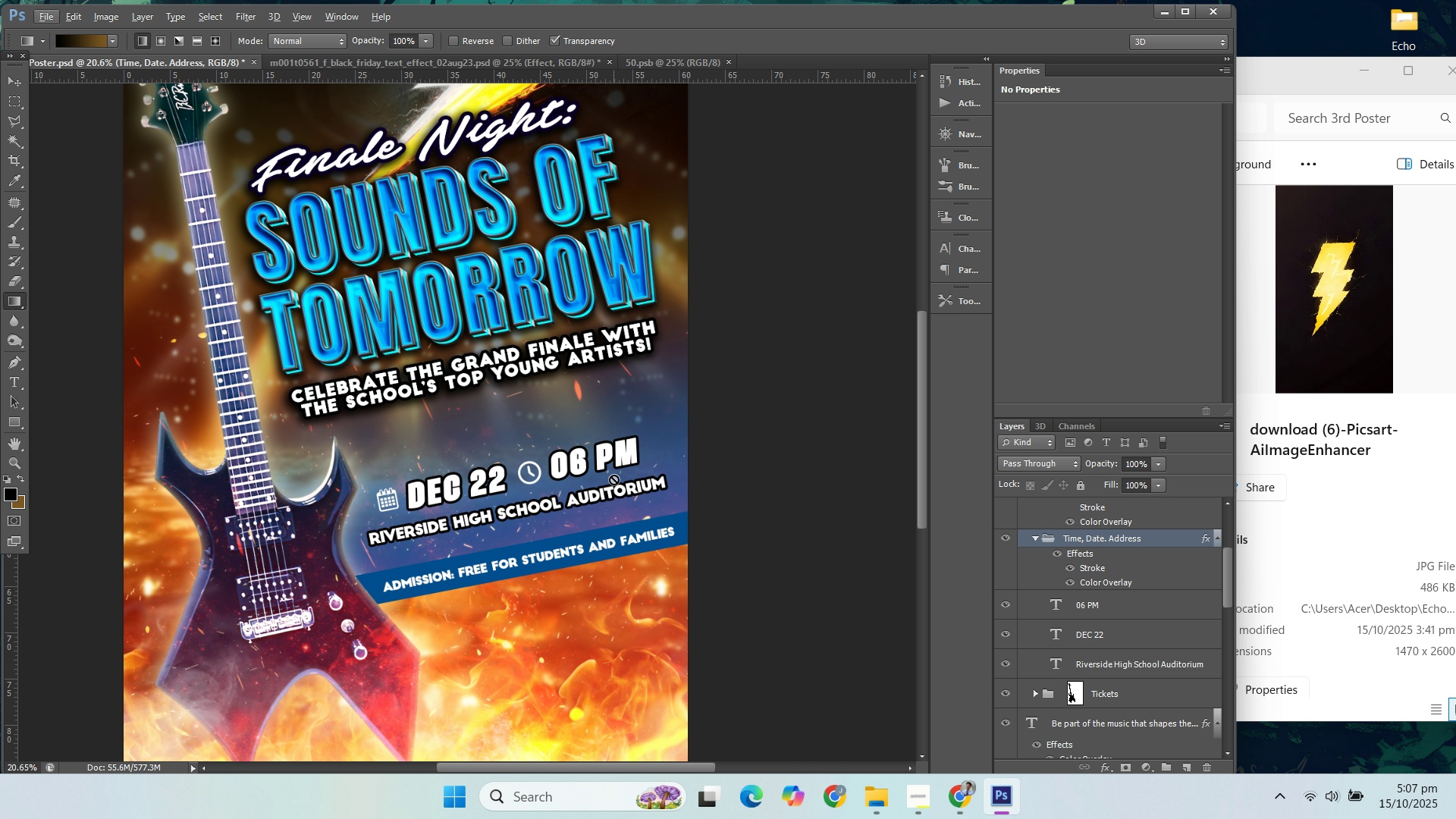 
hold_key(key=AltLeft, duration=0.51)
scroll: coordinate [613, 479], scroll_direction: up, amount: 3.0
 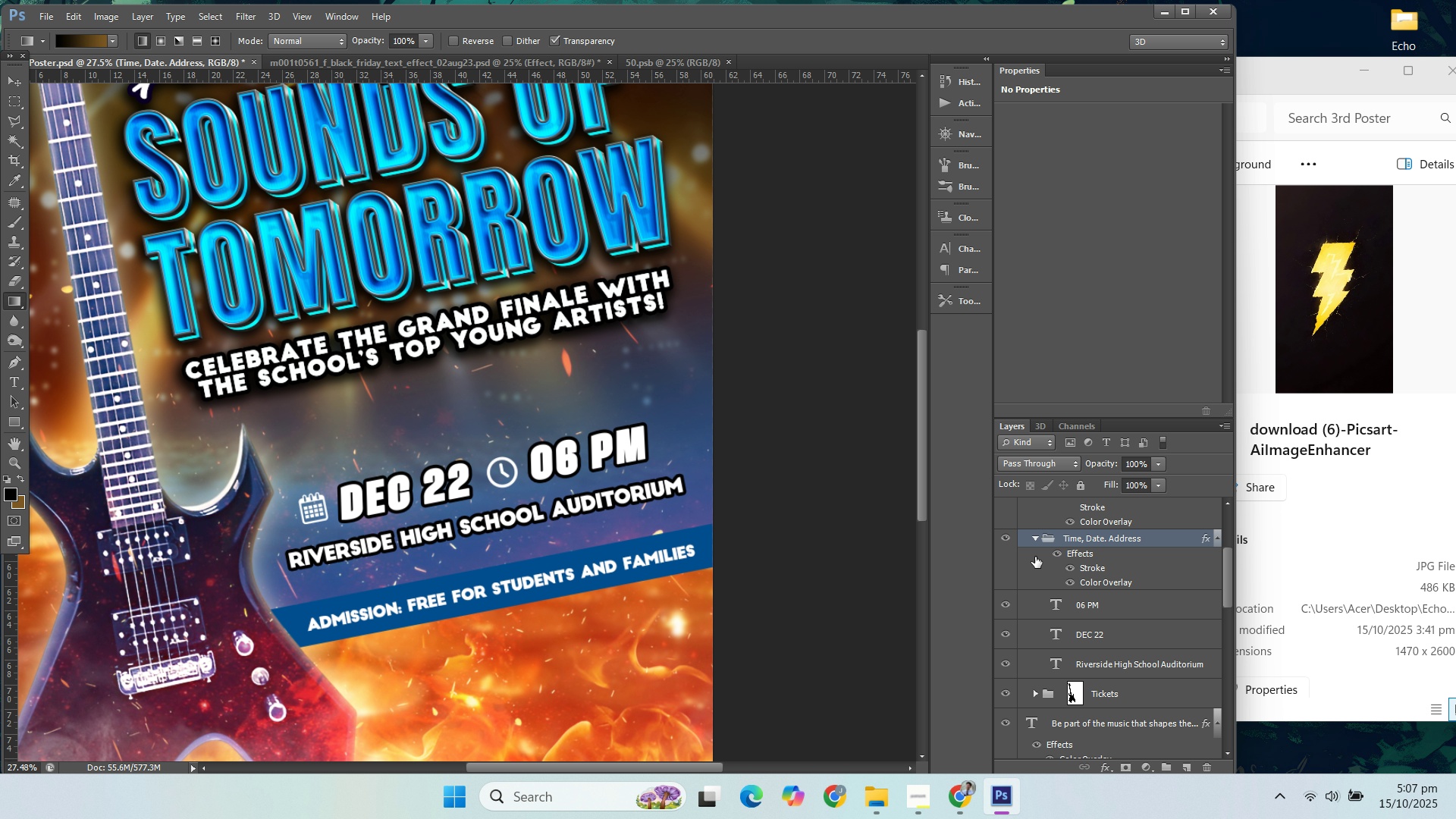 
wait(5.62)
 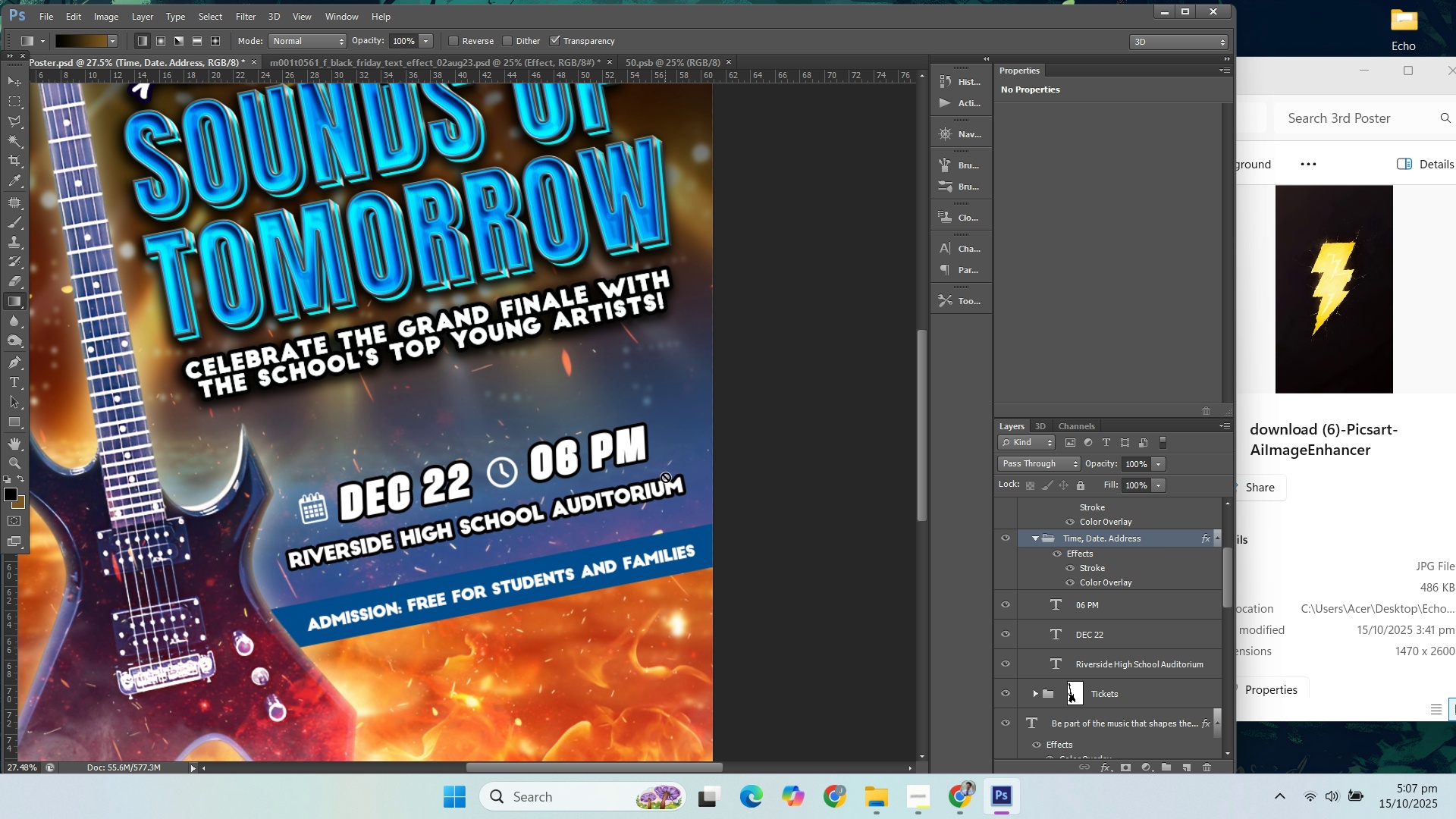 
left_click([1129, 620])
 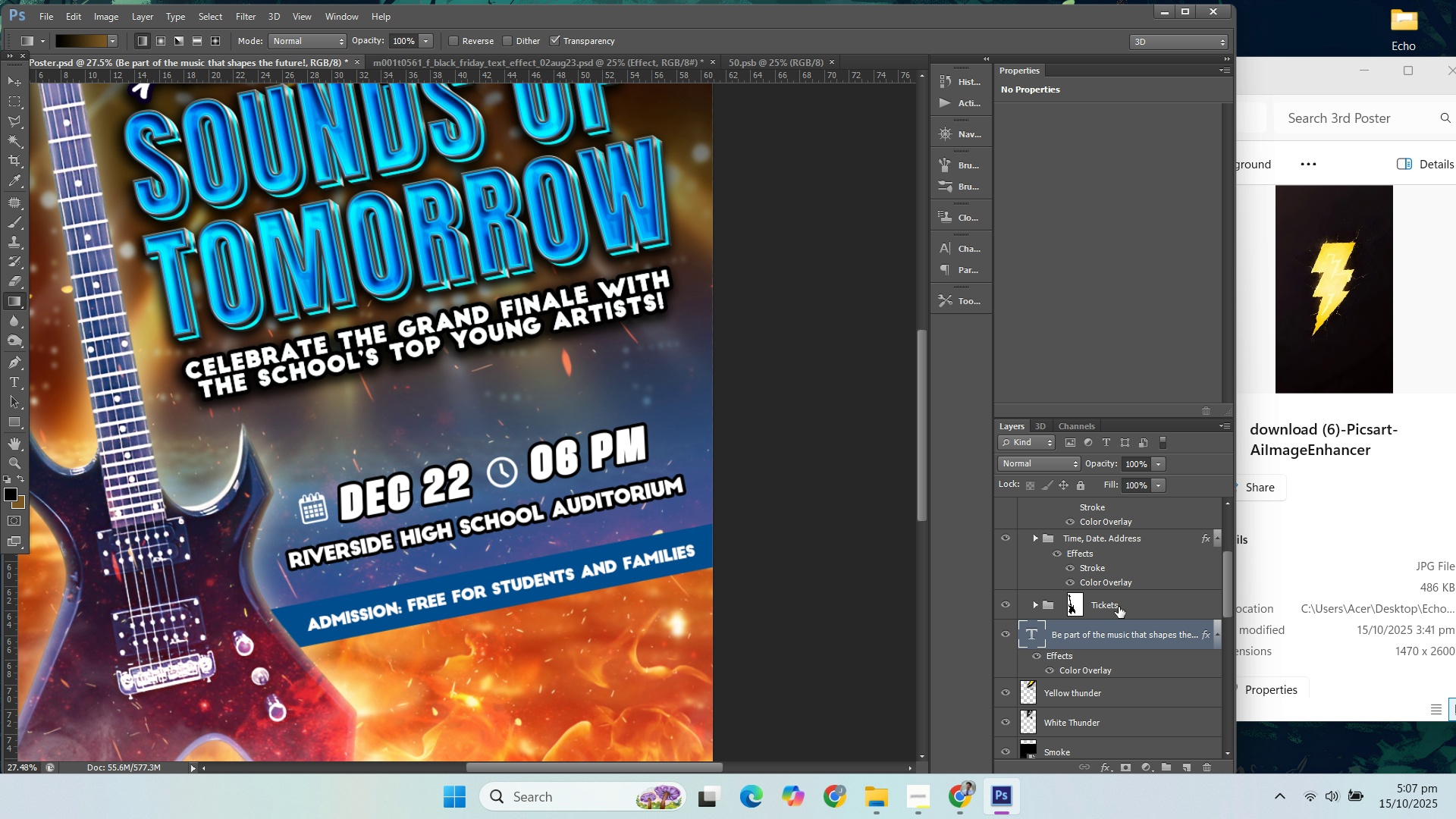 
left_click([1122, 607])
 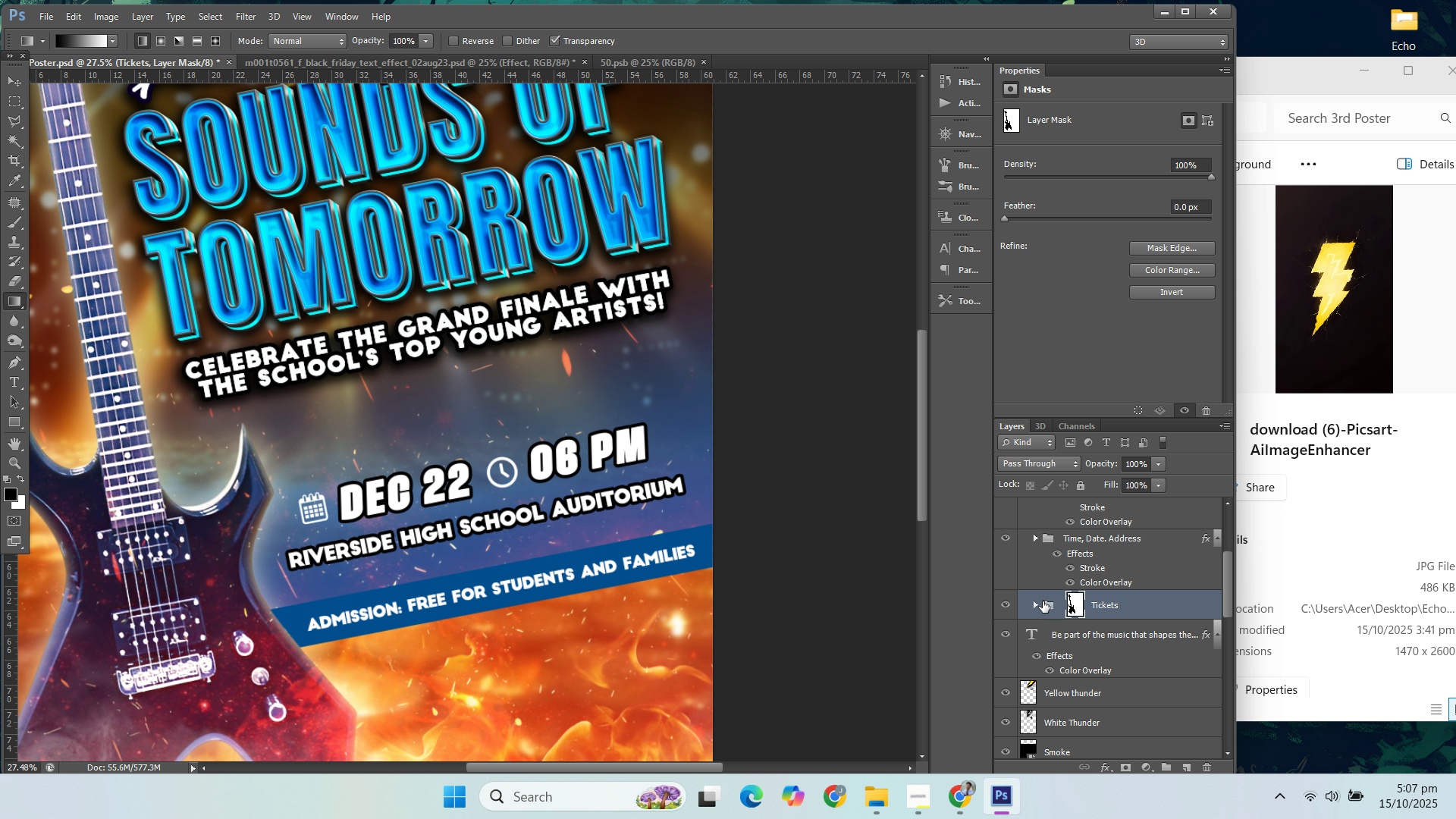 
left_click([1036, 601])
 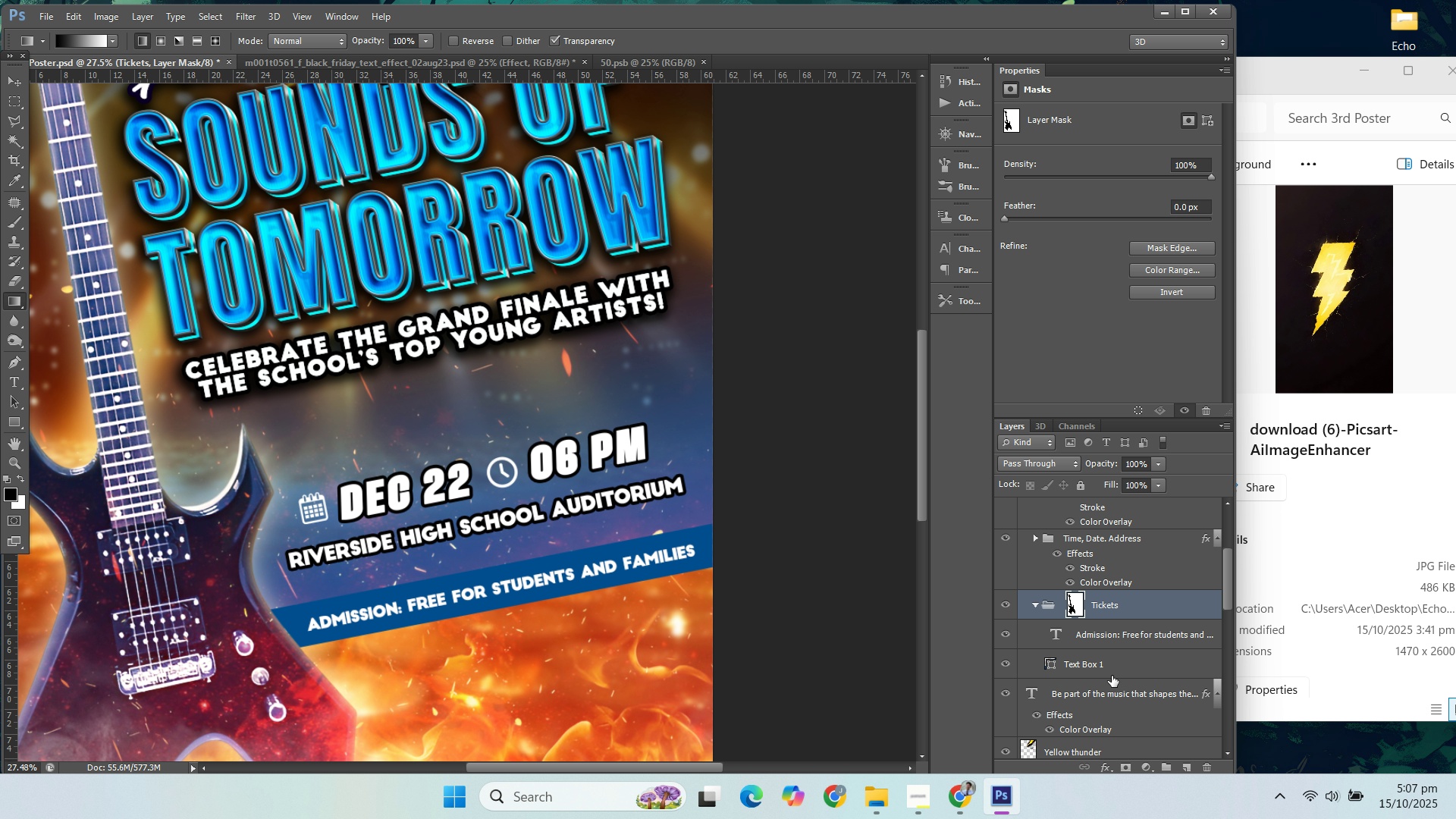 
left_click([1108, 668])
 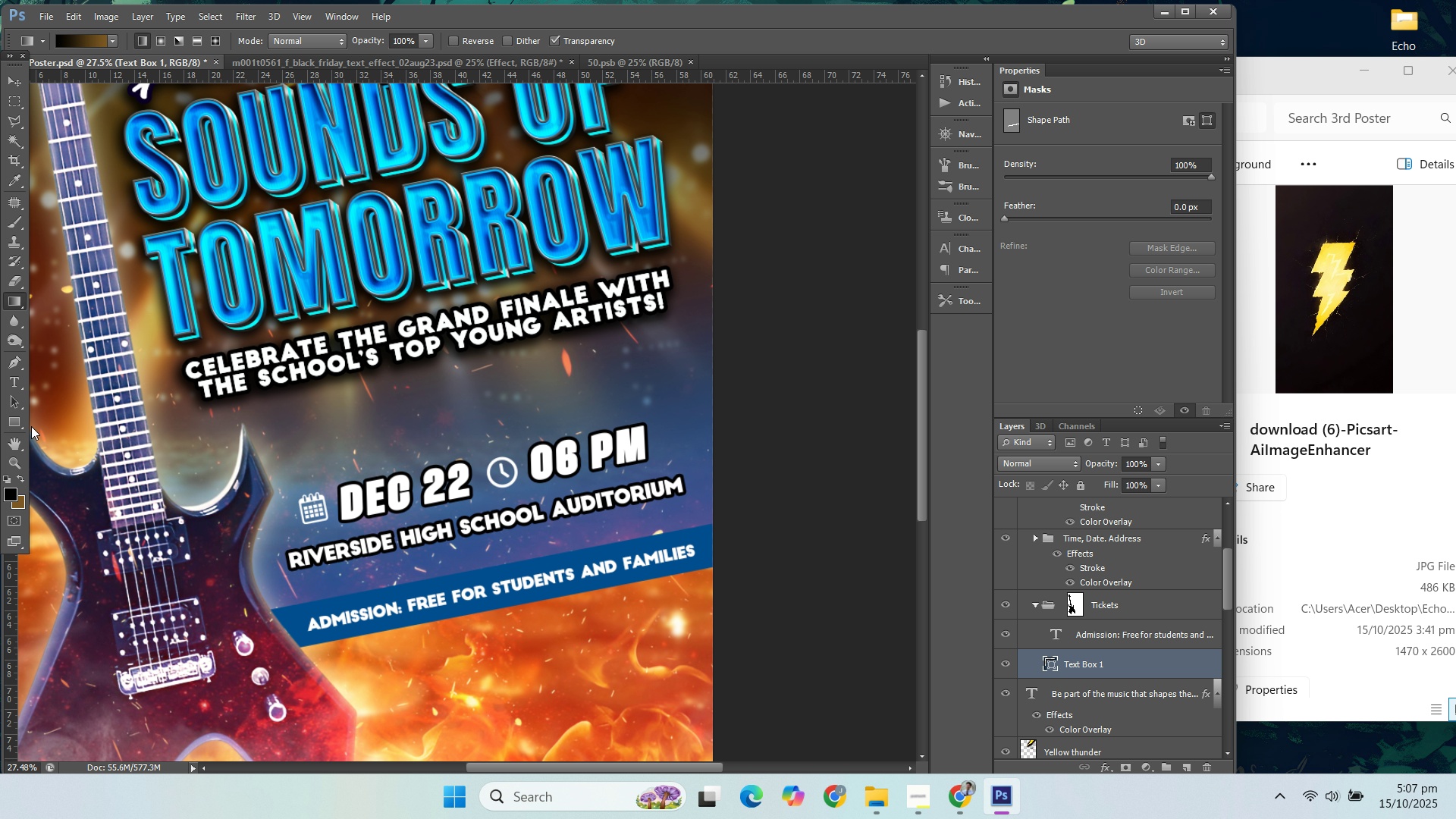 
left_click([20, 416])
 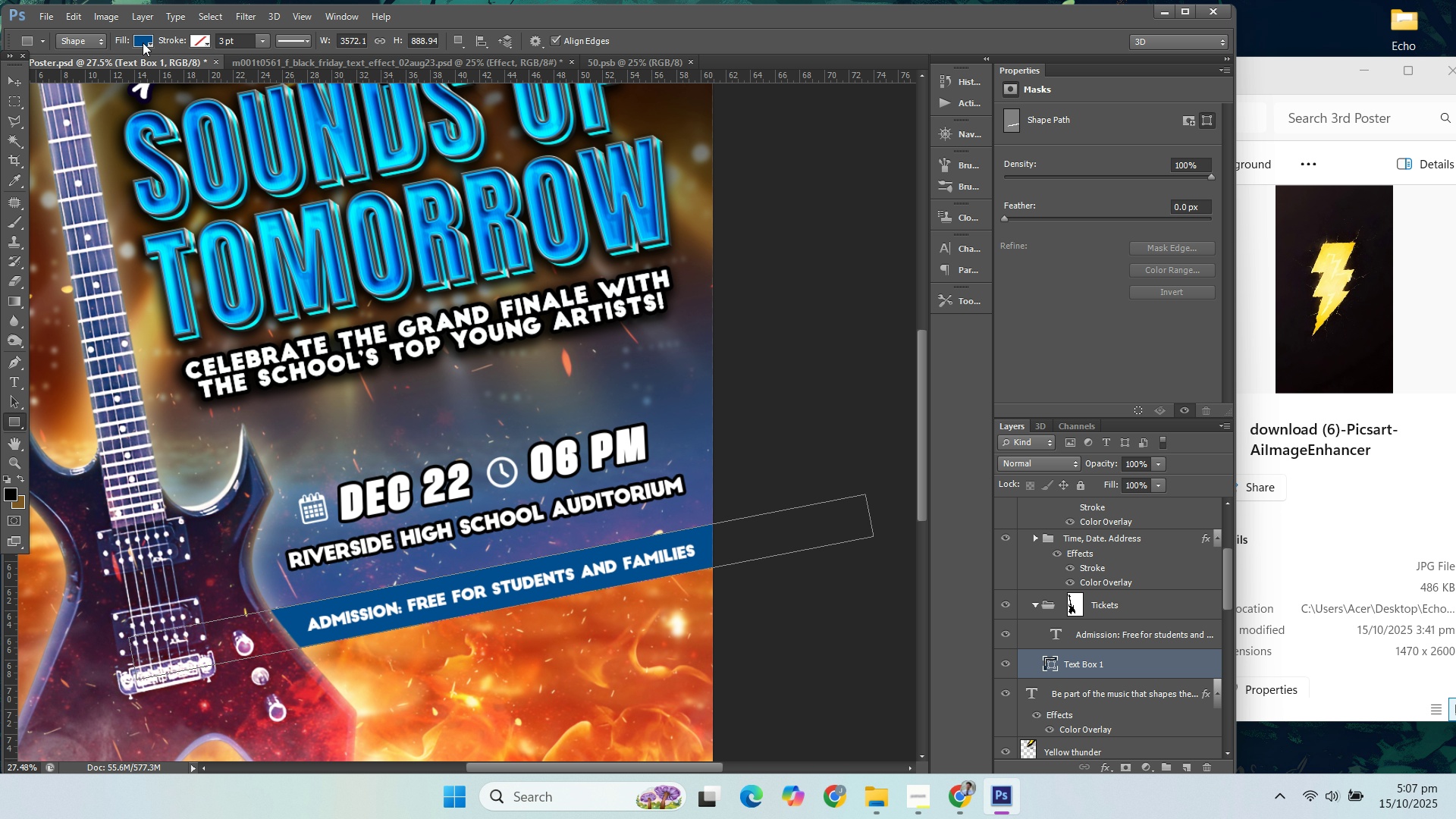 
left_click([143, 42])
 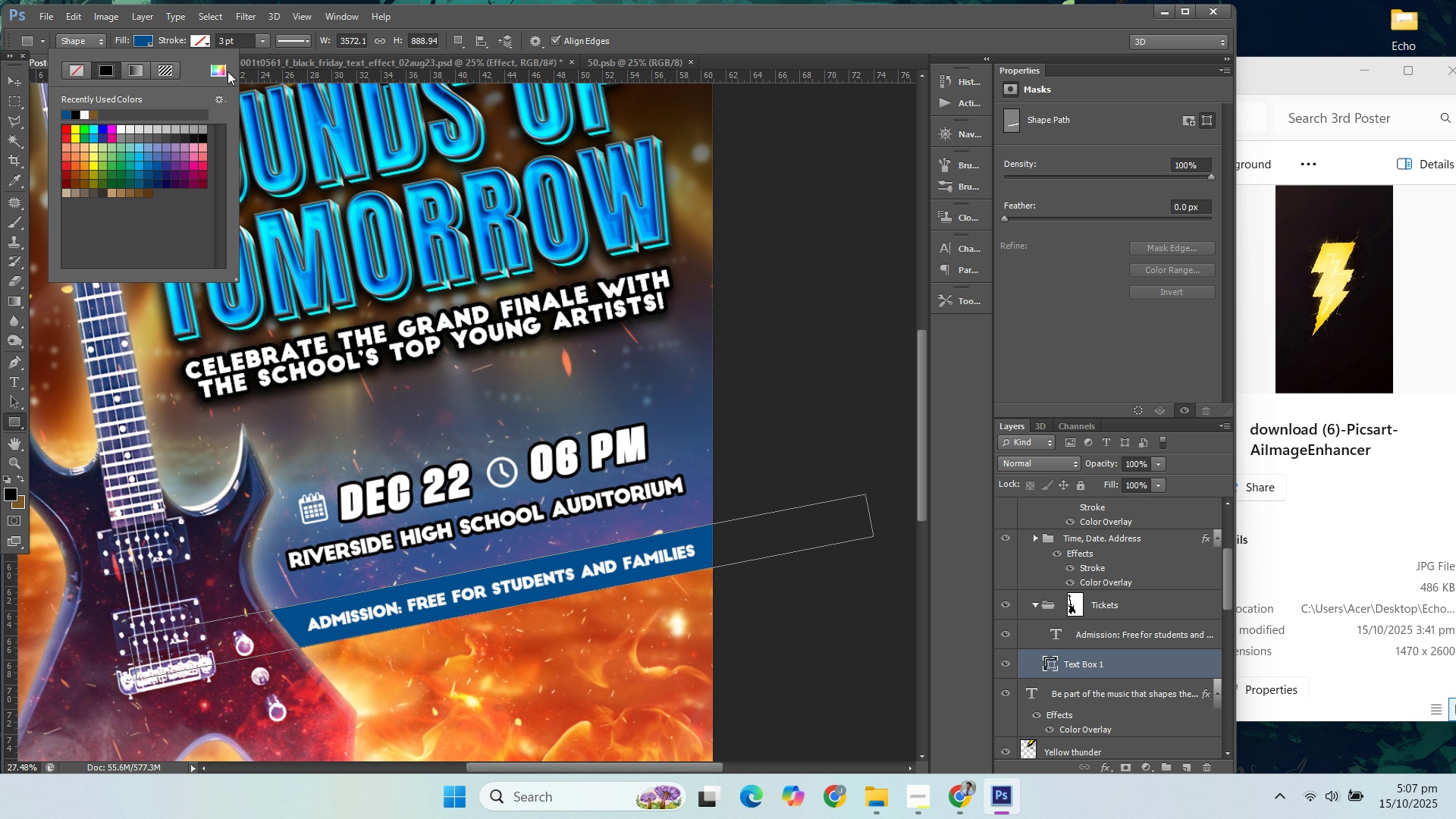 
left_click([219, 71])
 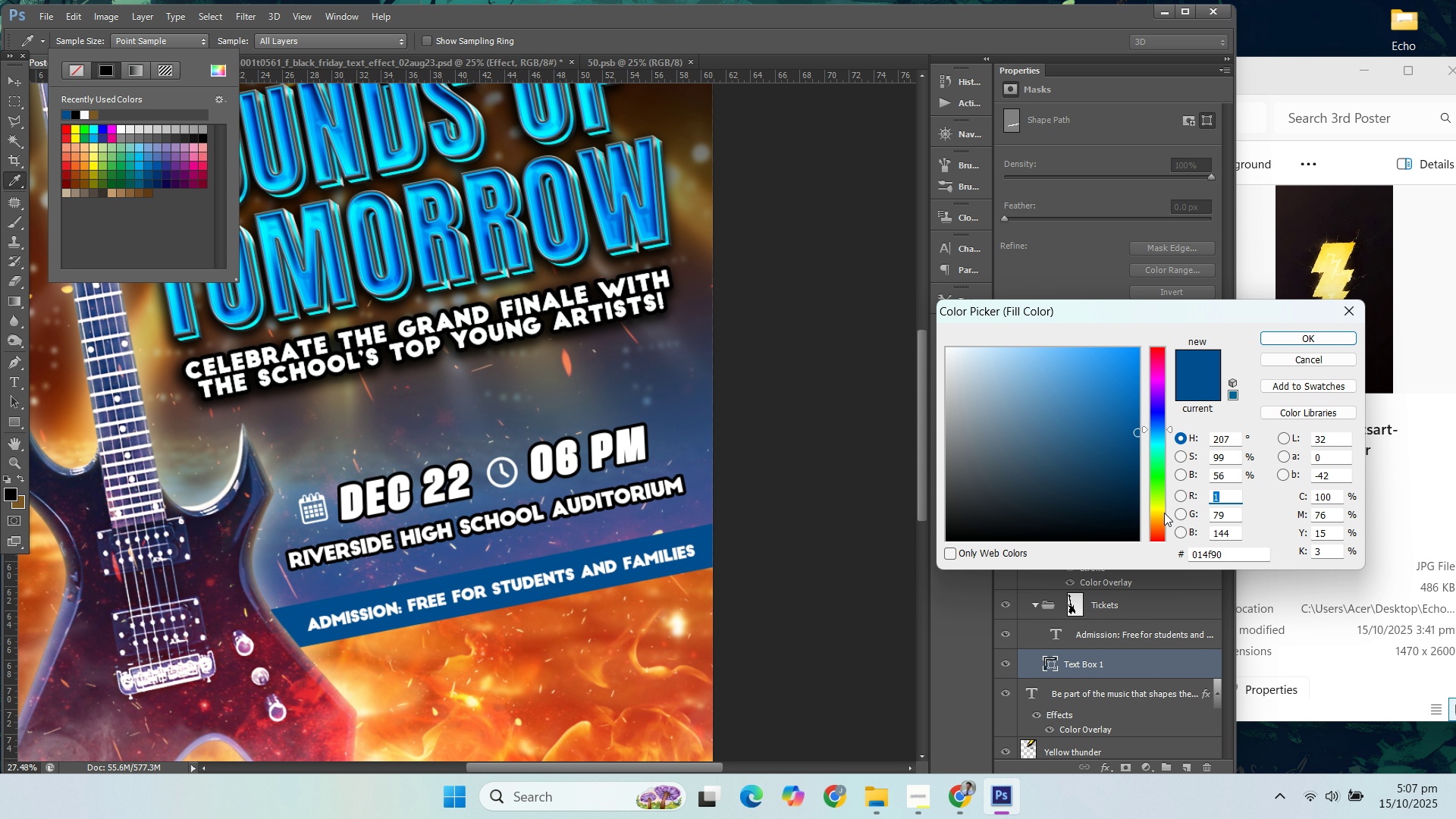 
left_click([1164, 513])
 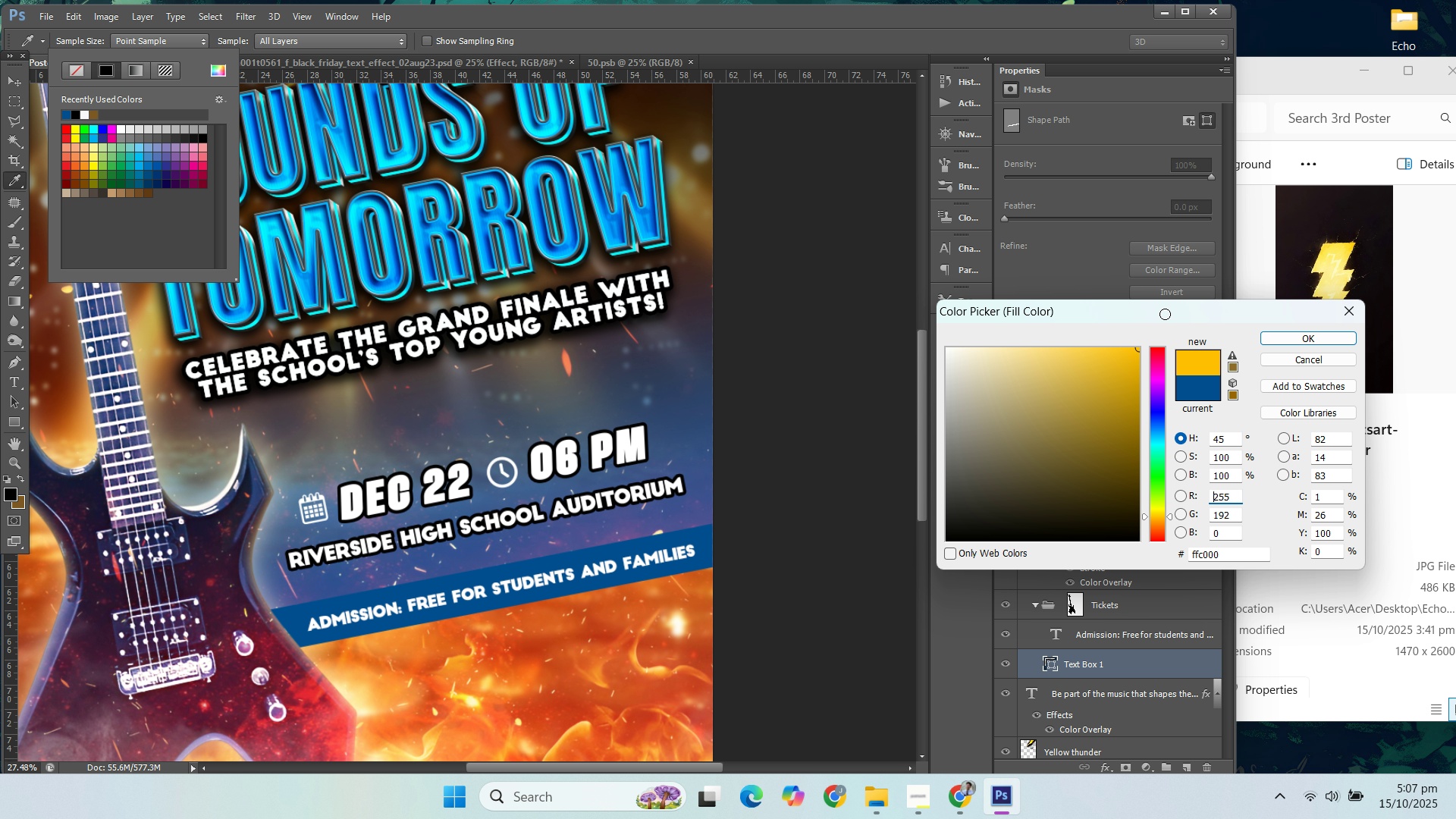 
wait(6.28)
 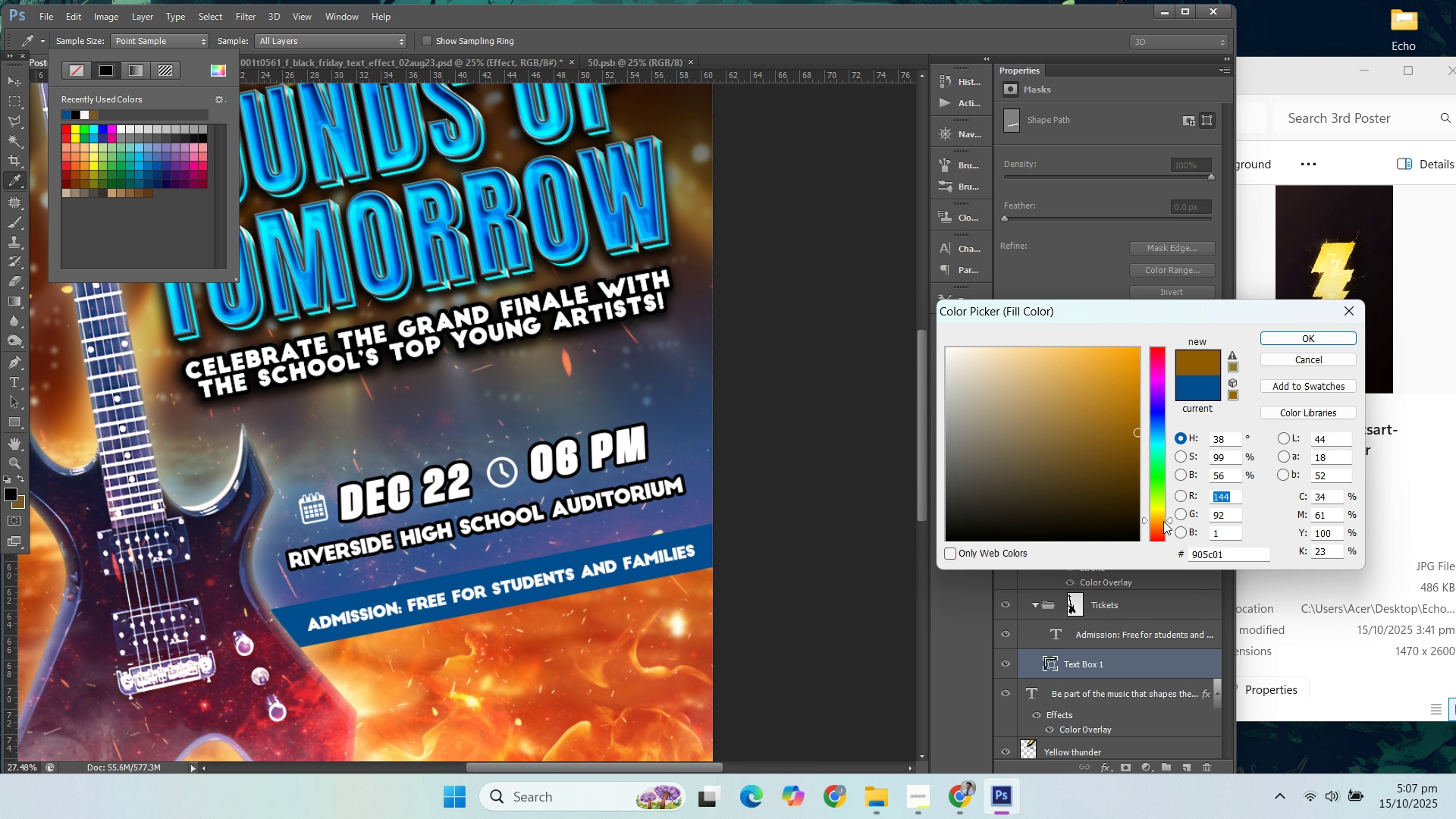 
left_click([1282, 346])
 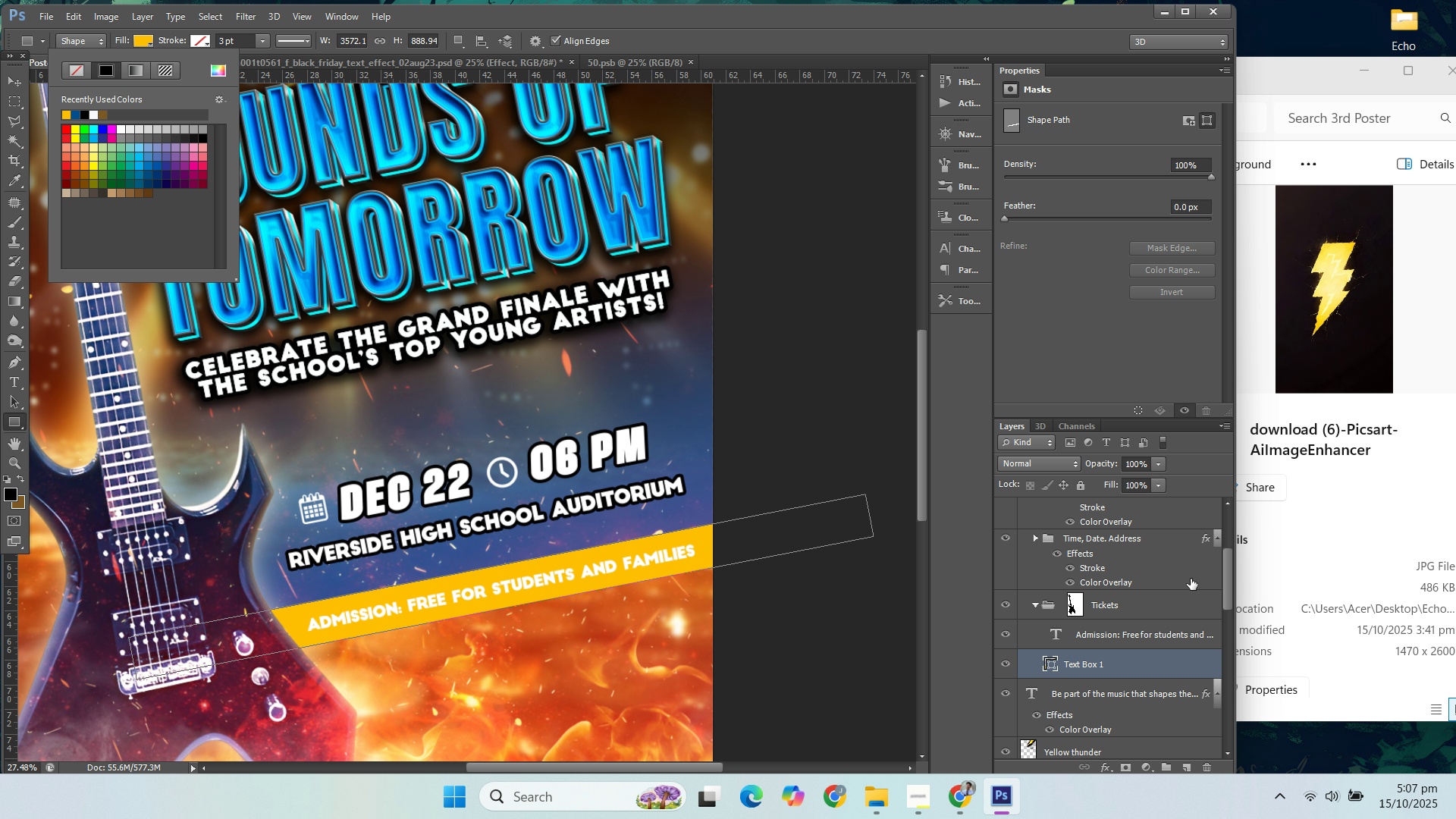 
left_click([1136, 641])
 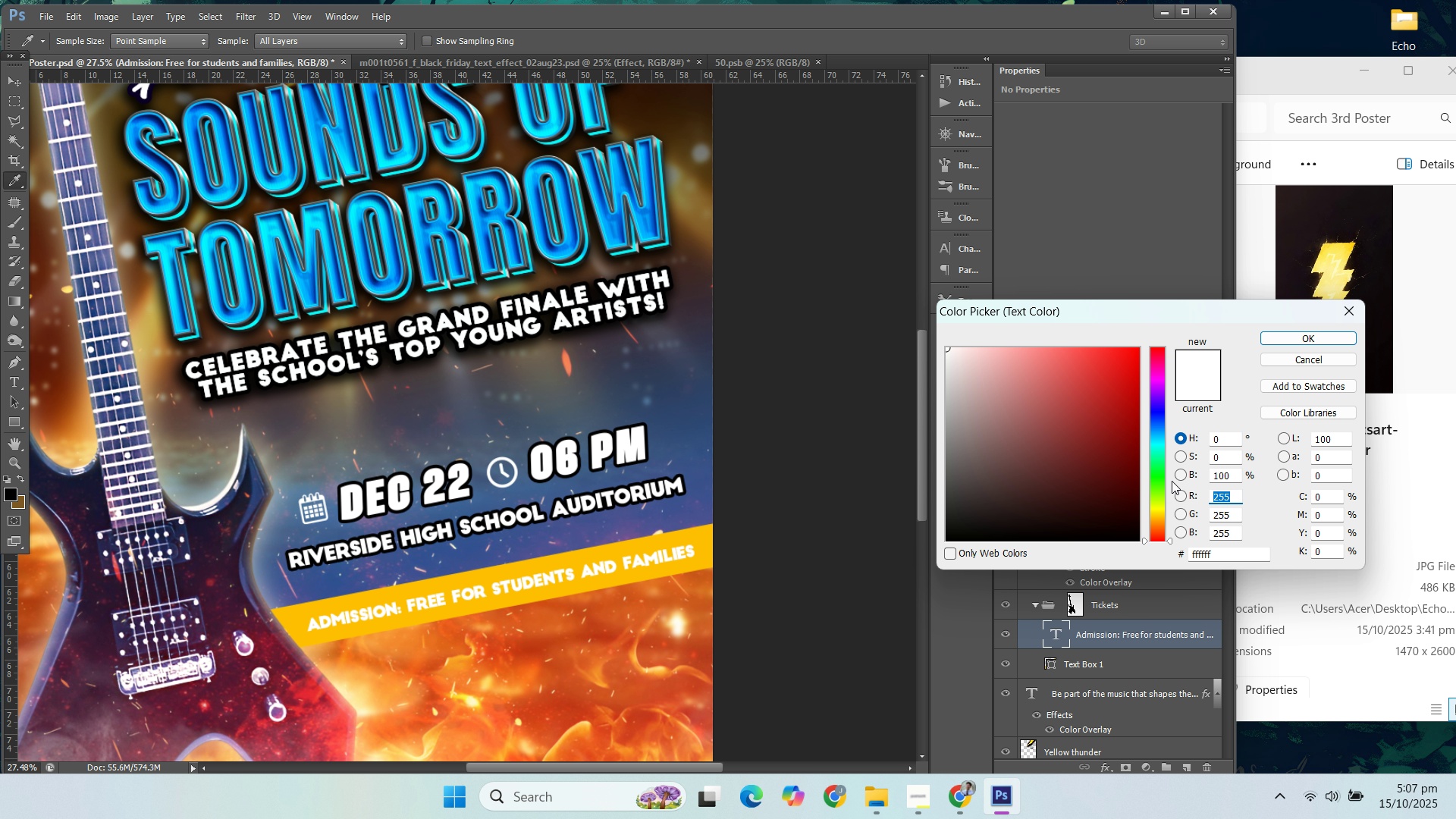 
wait(12.6)
 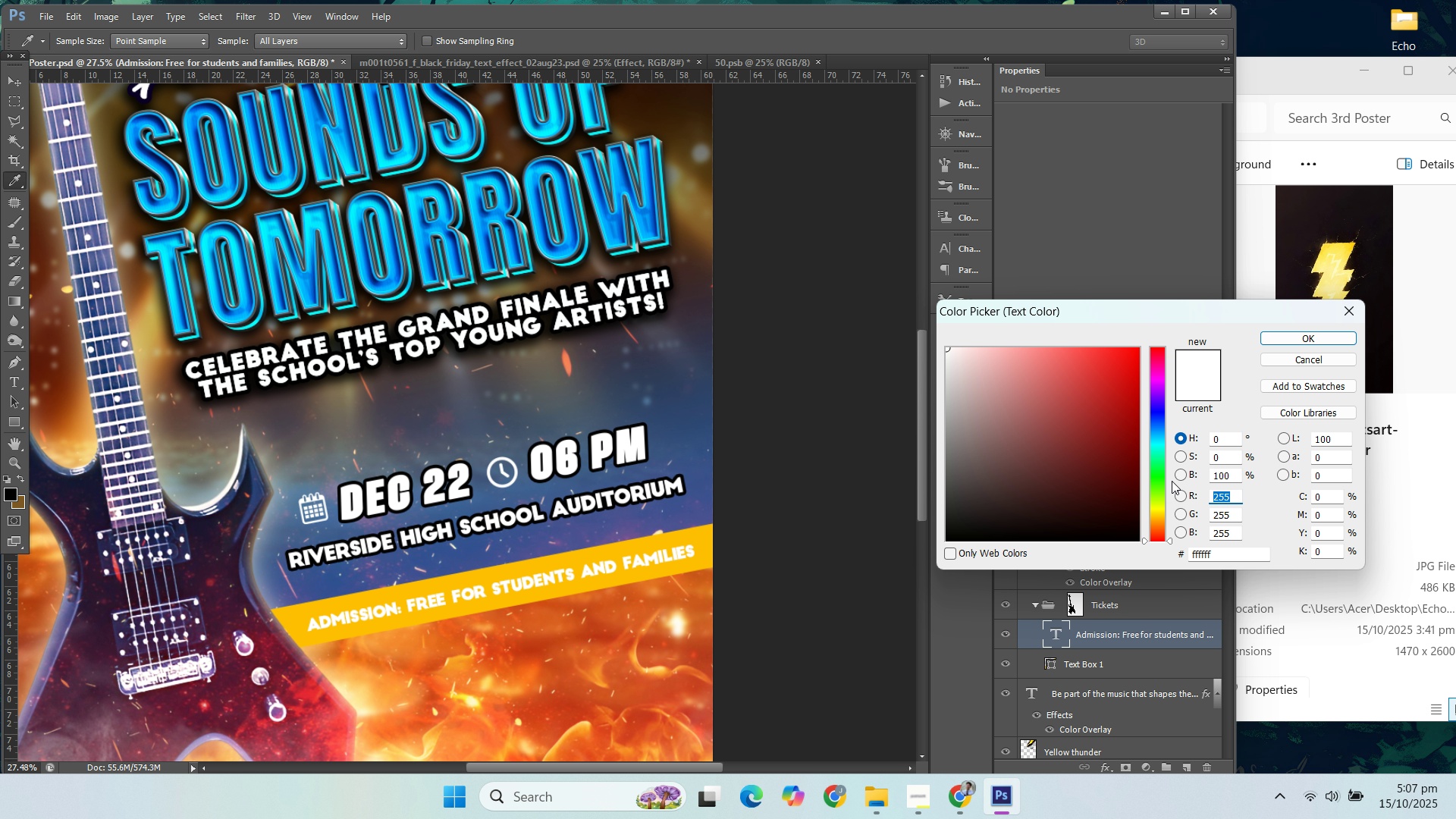 
left_click_drag(start_coordinate=[1116, 467], to_coordinate=[1164, 573])
 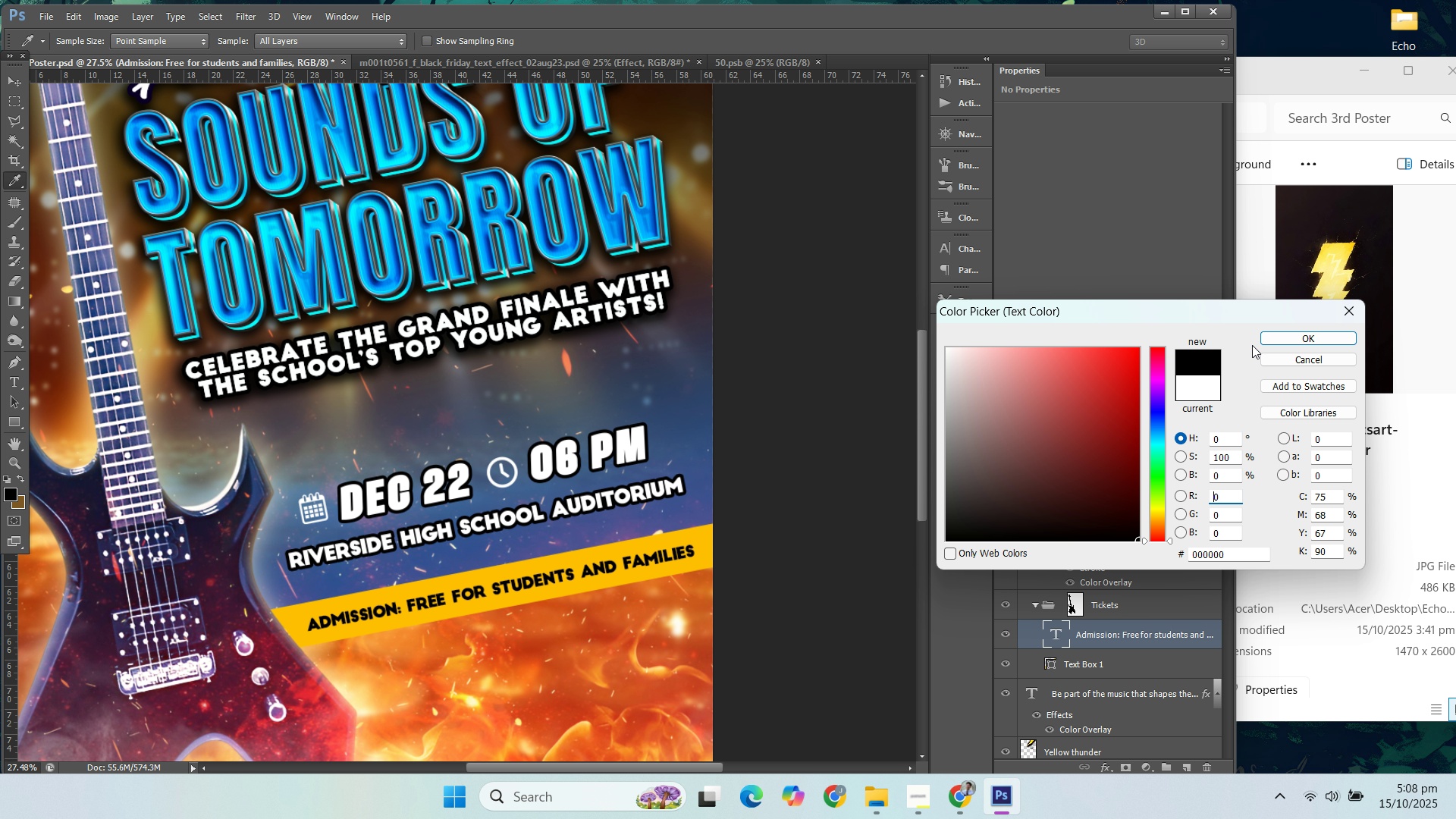 
left_click([1281, 340])
 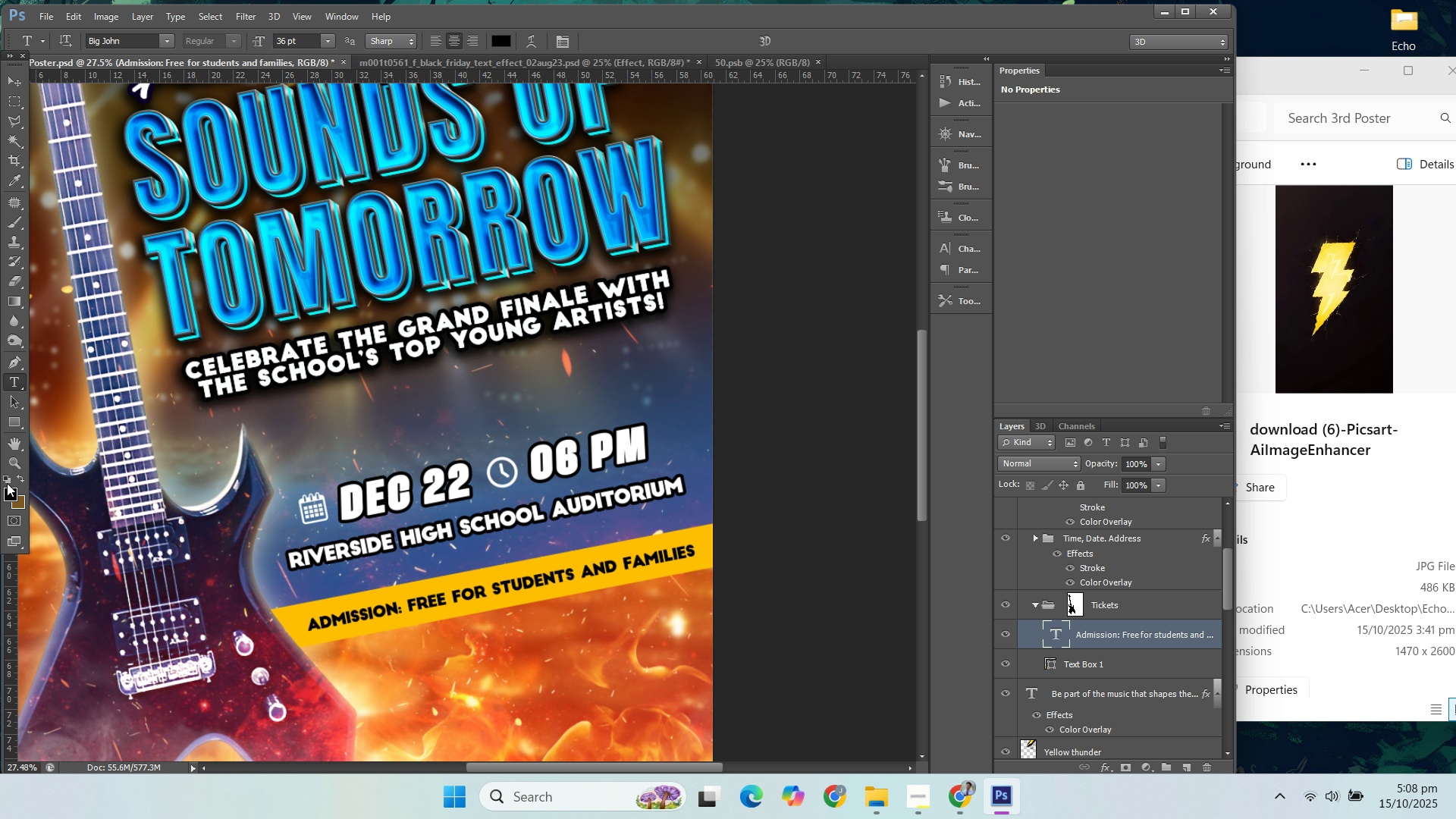 
left_click([12, 466])
 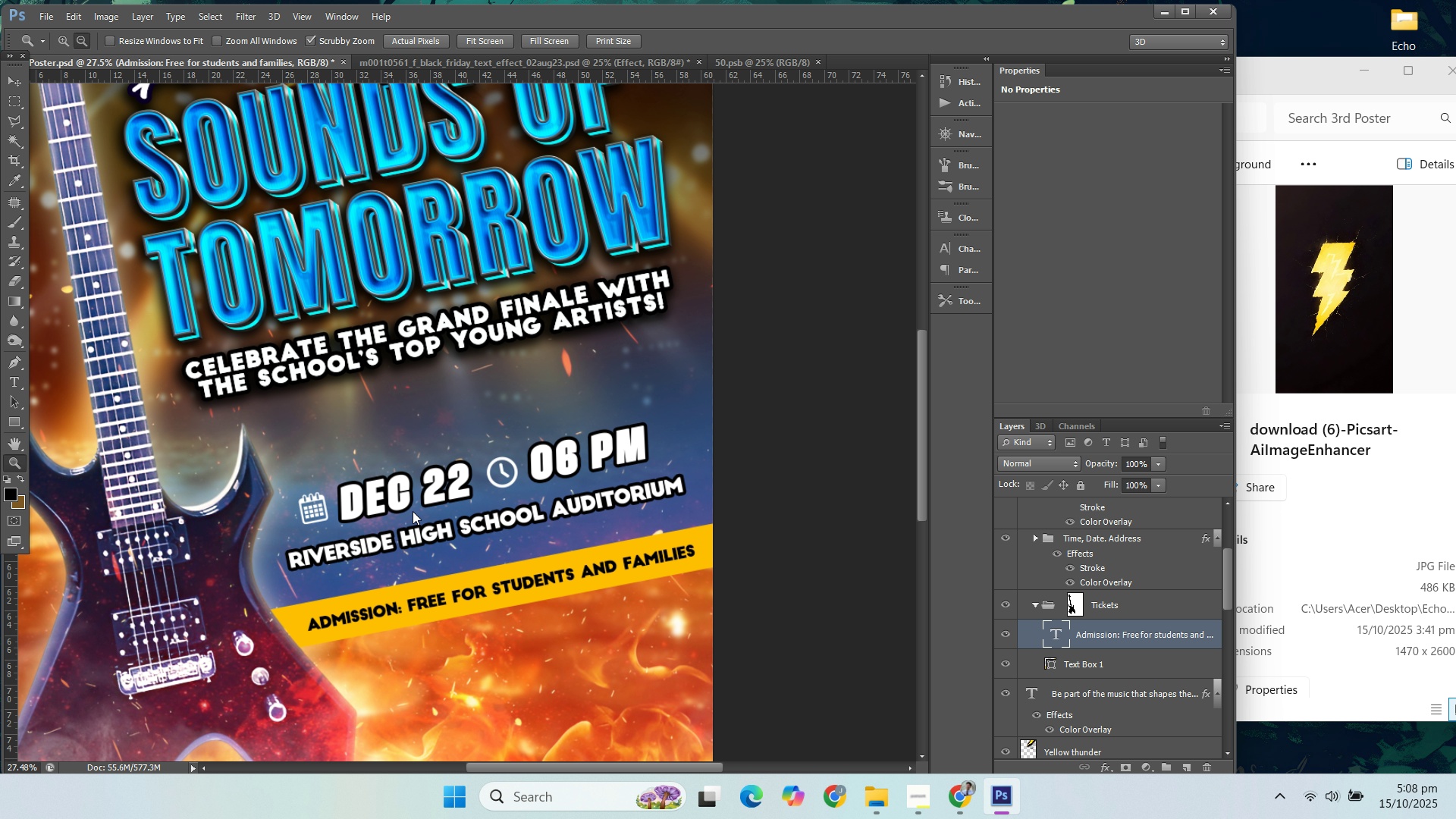 
triple_click([466, 522])
 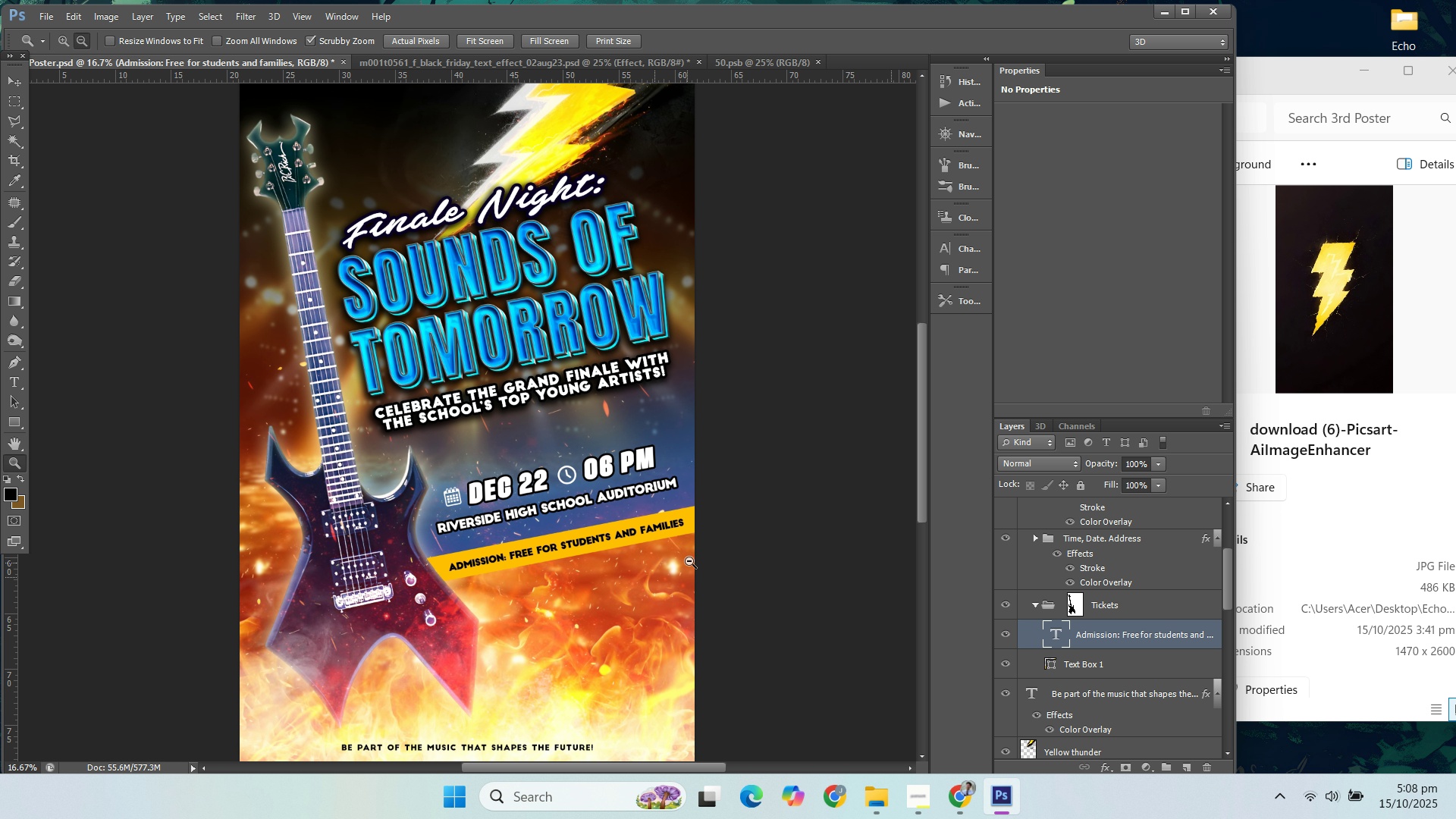 
left_click([689, 561])
 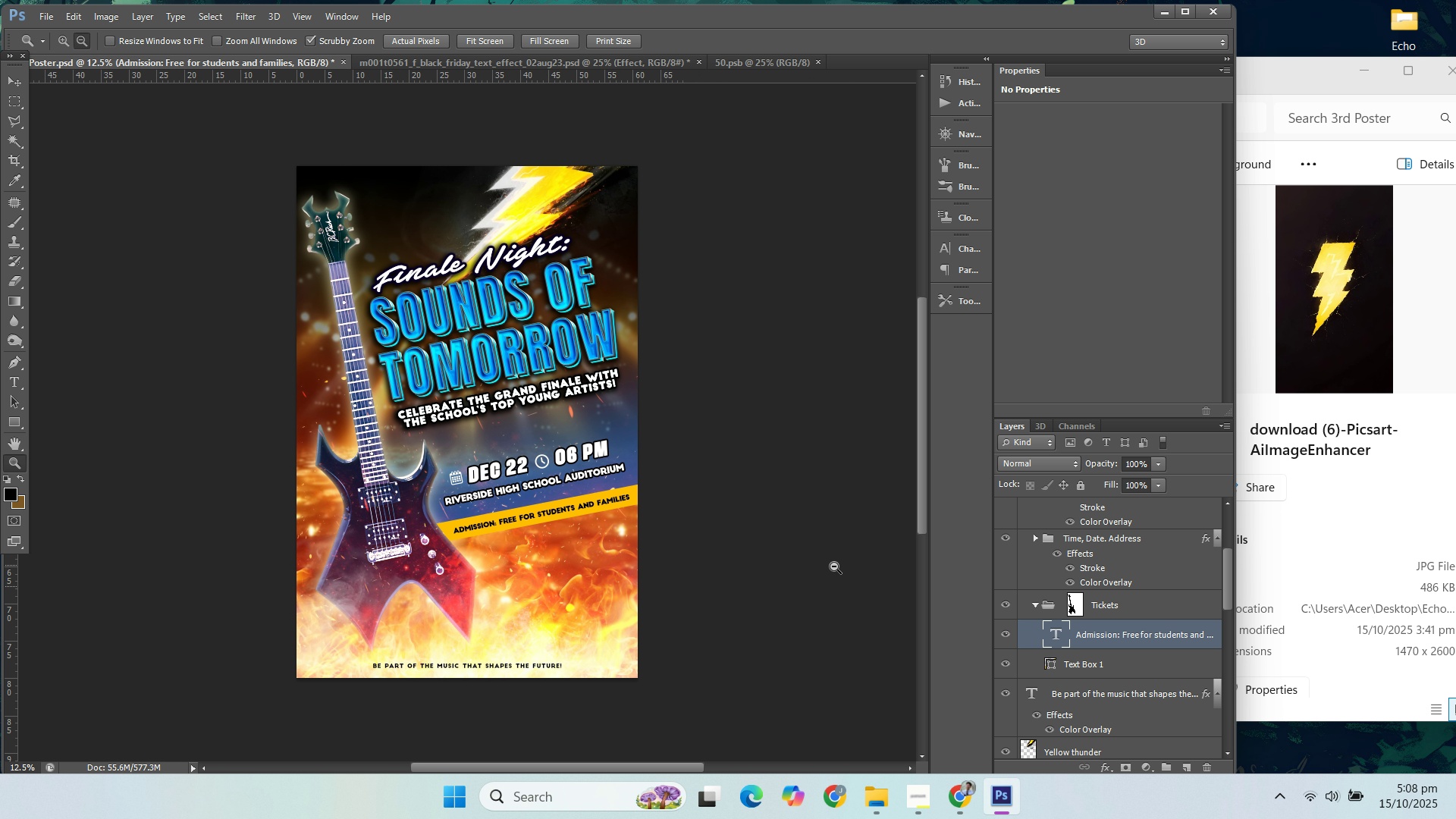 
left_click([834, 565])
 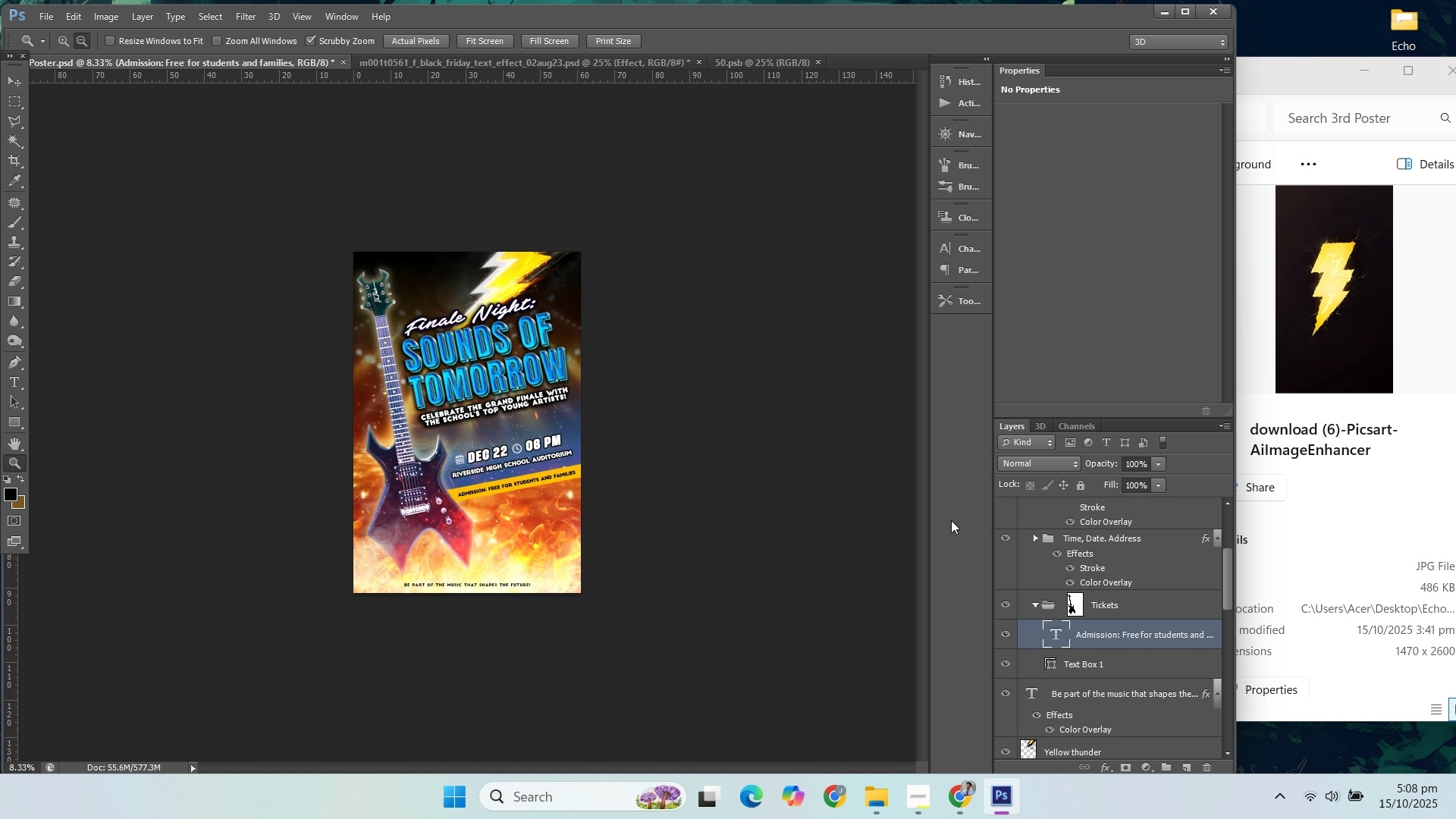 
wait(6.53)
 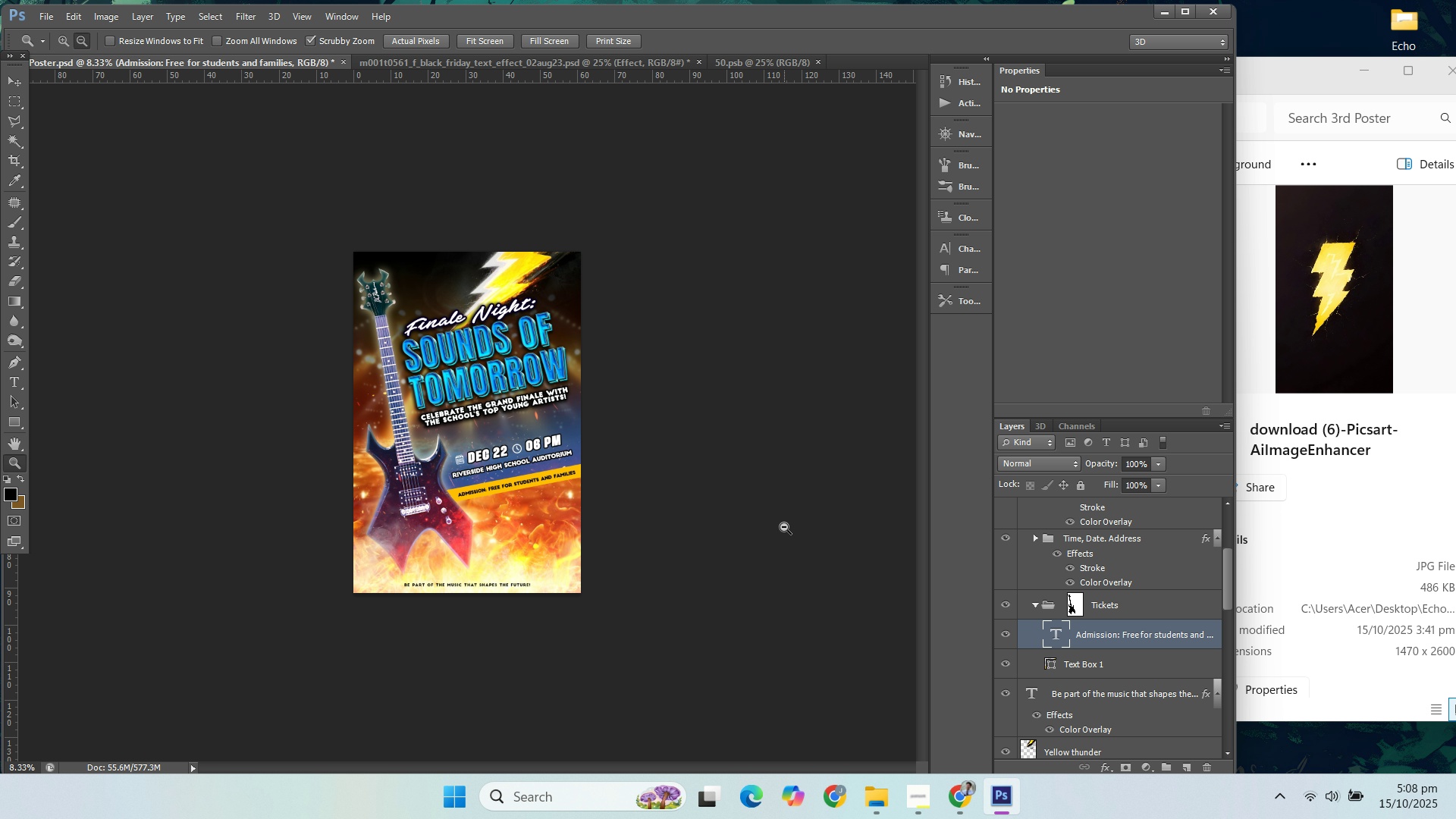 
hold_key(key=AltLeft, duration=0.6)
scroll: coordinate [674, 508], scroll_direction: up, amount: 4.0
 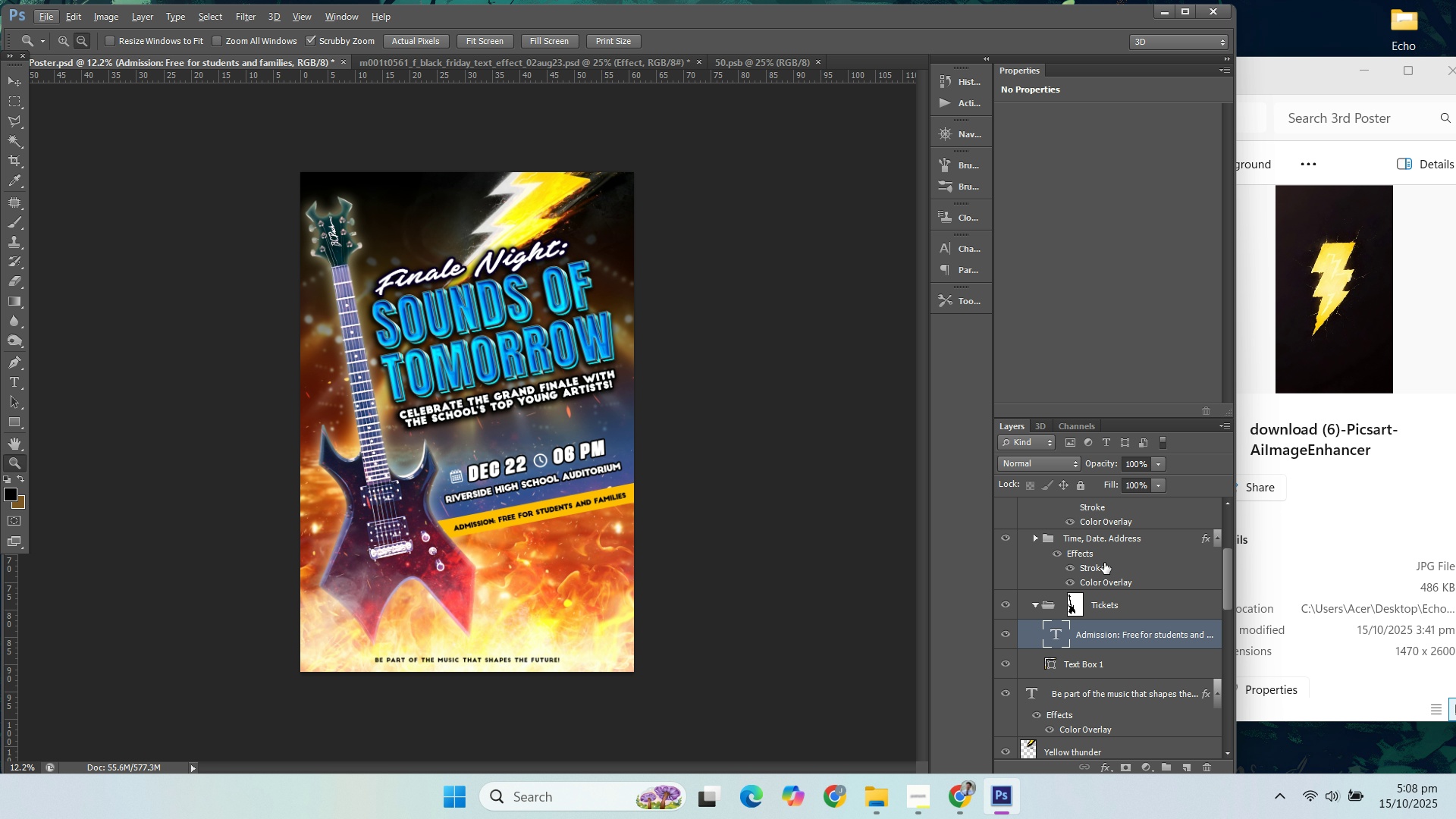 
left_click([1097, 682])
 